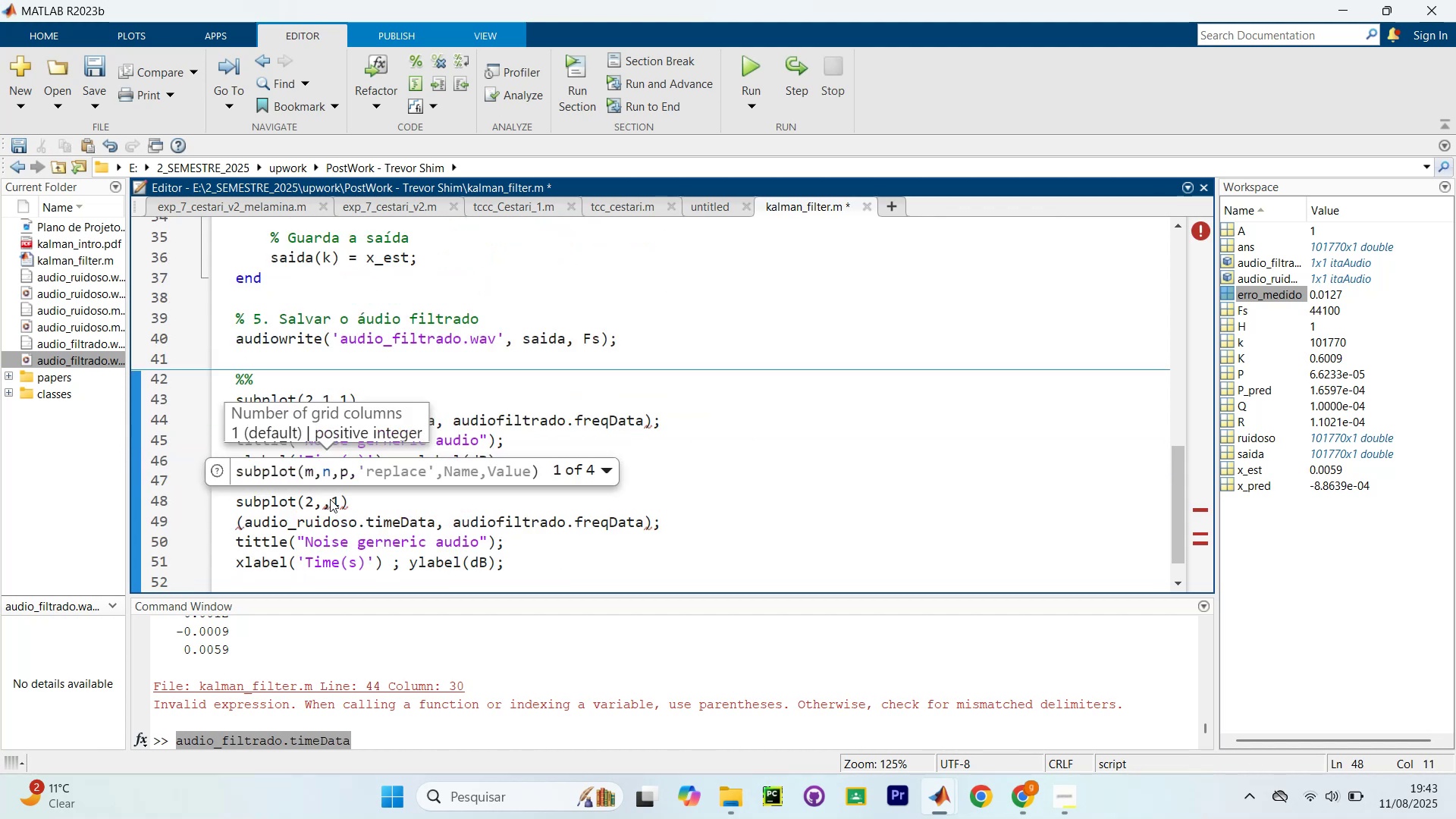 
key(1)
 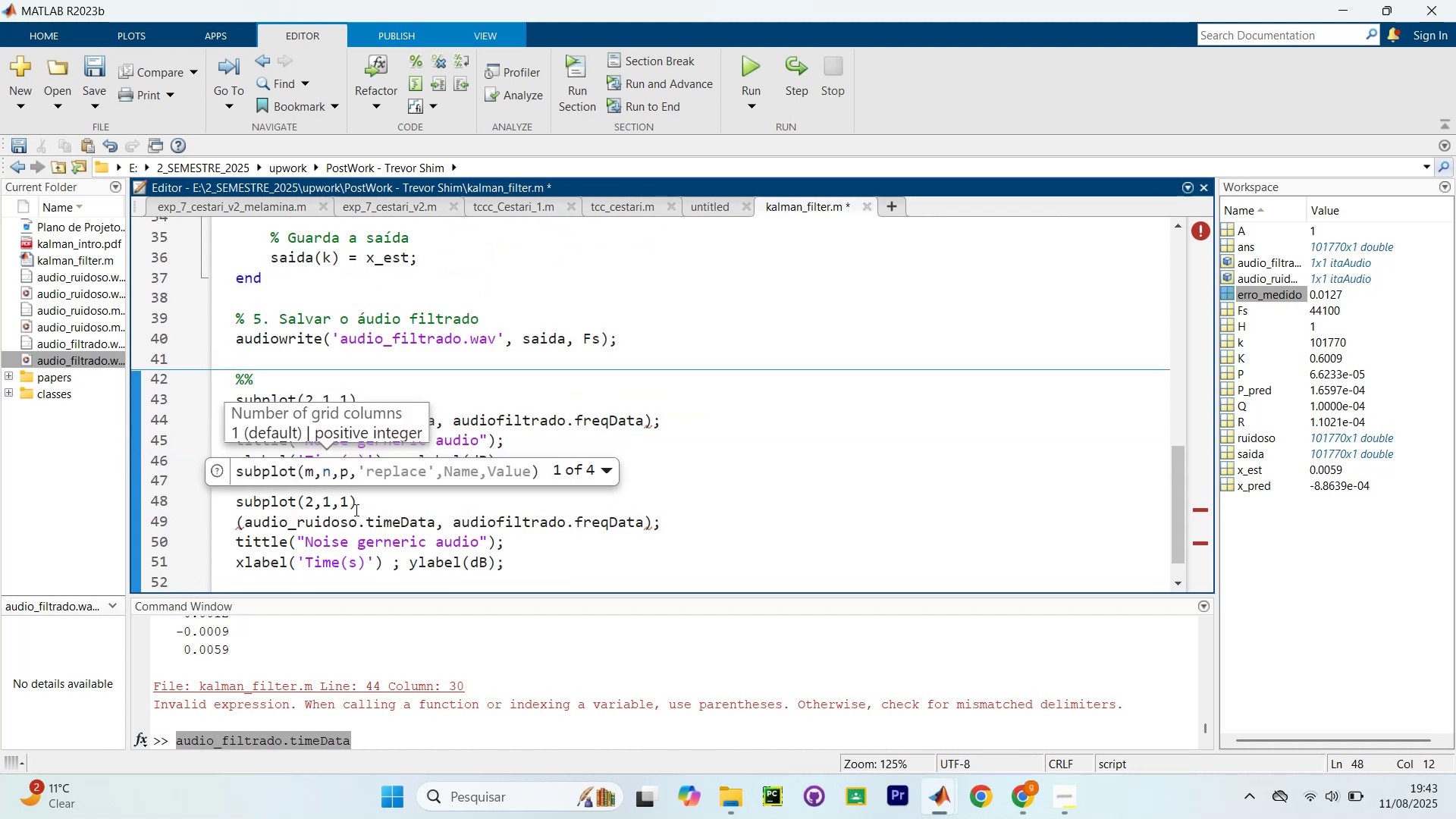 
left_click([350, 508])
 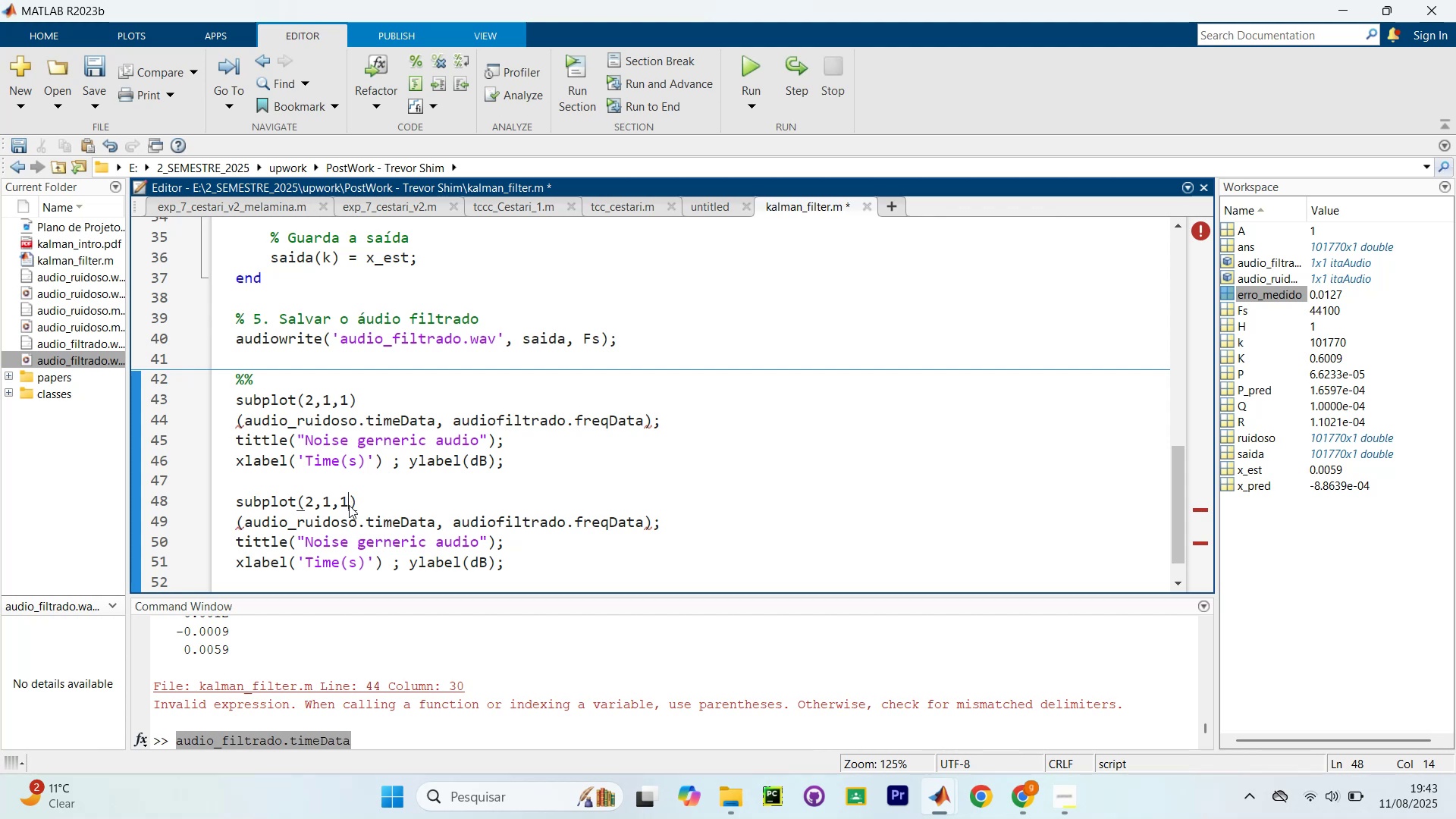 
key(Backspace)
 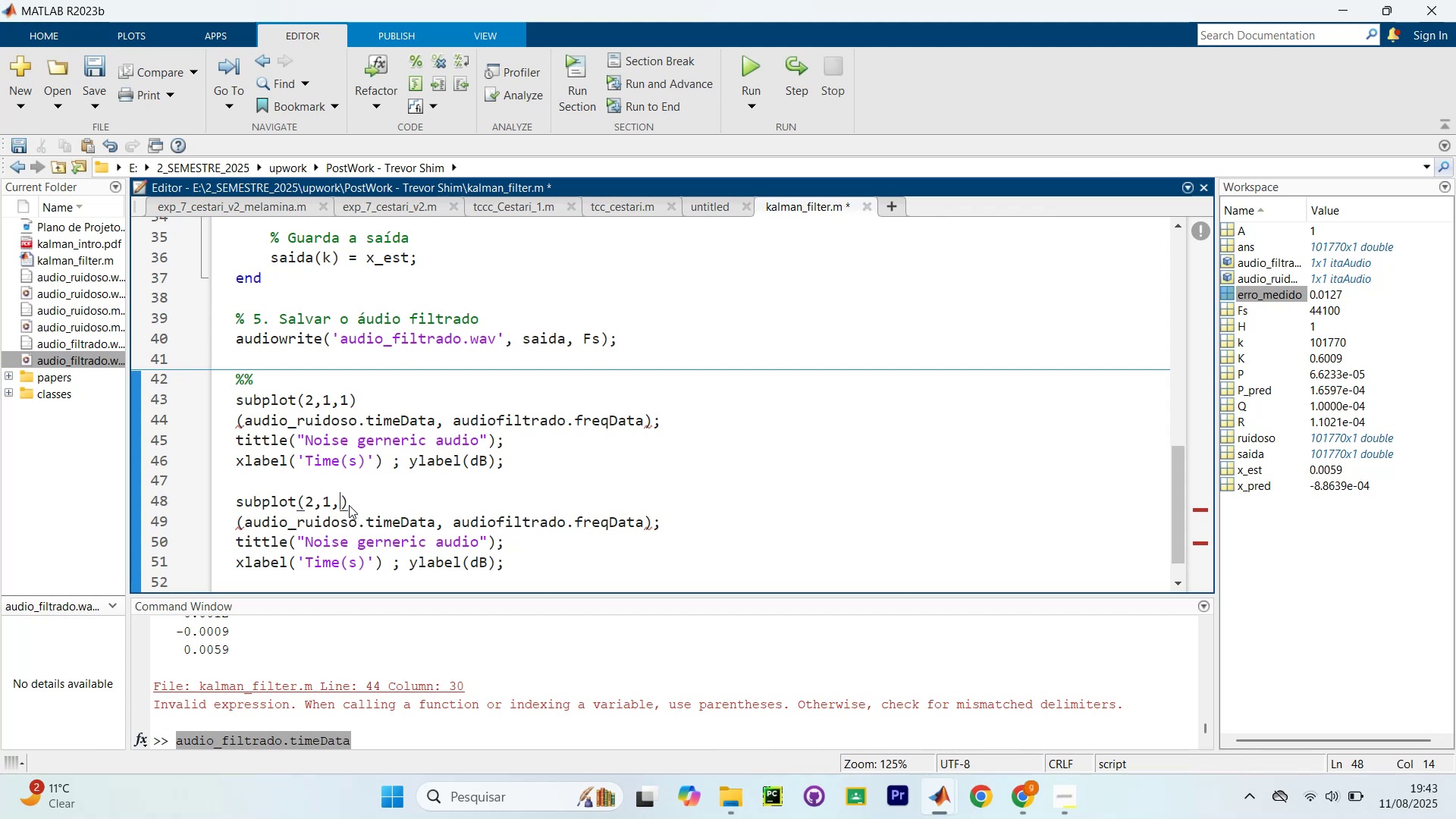 
key(2)
 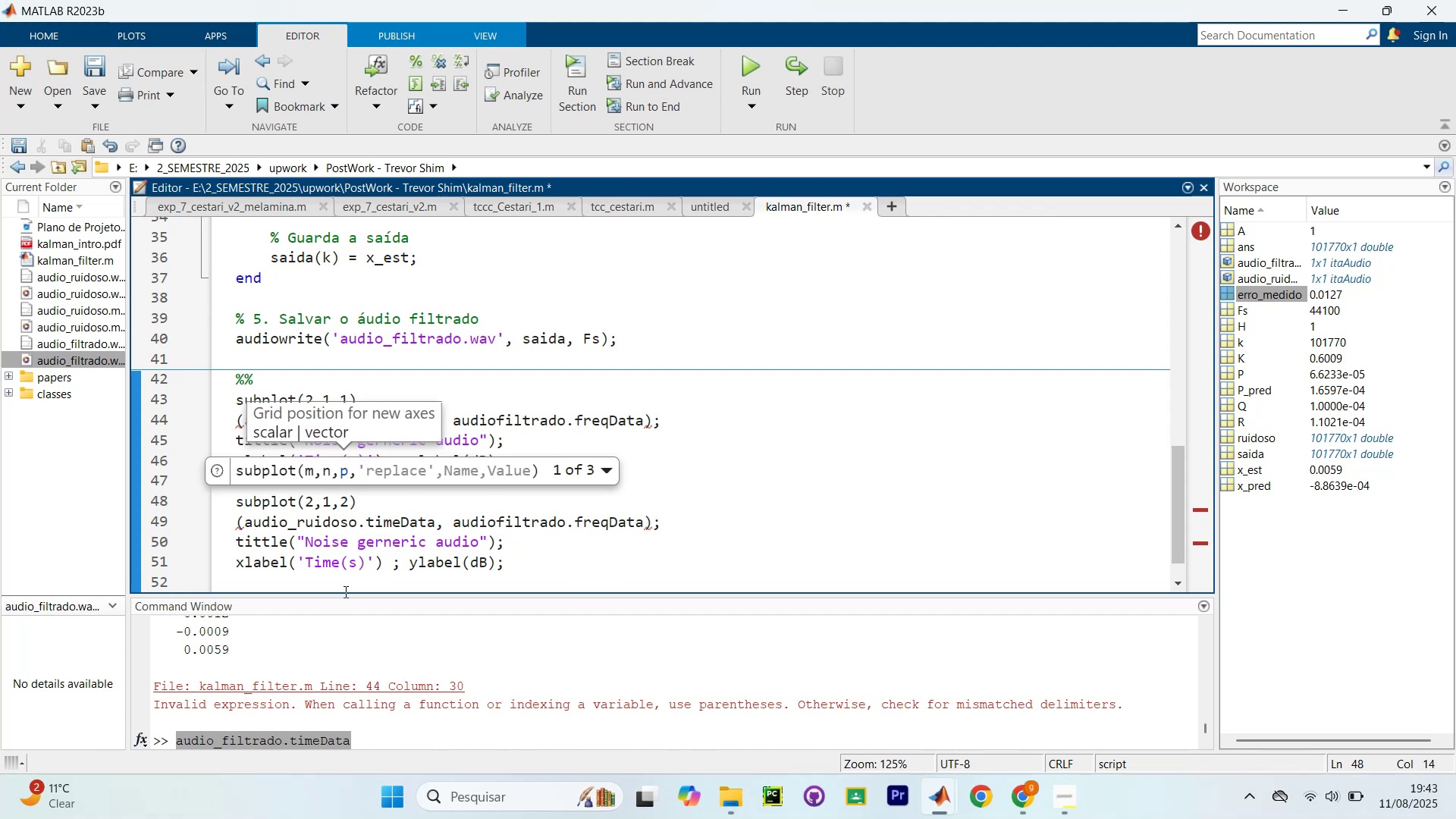 
wait(6.12)
 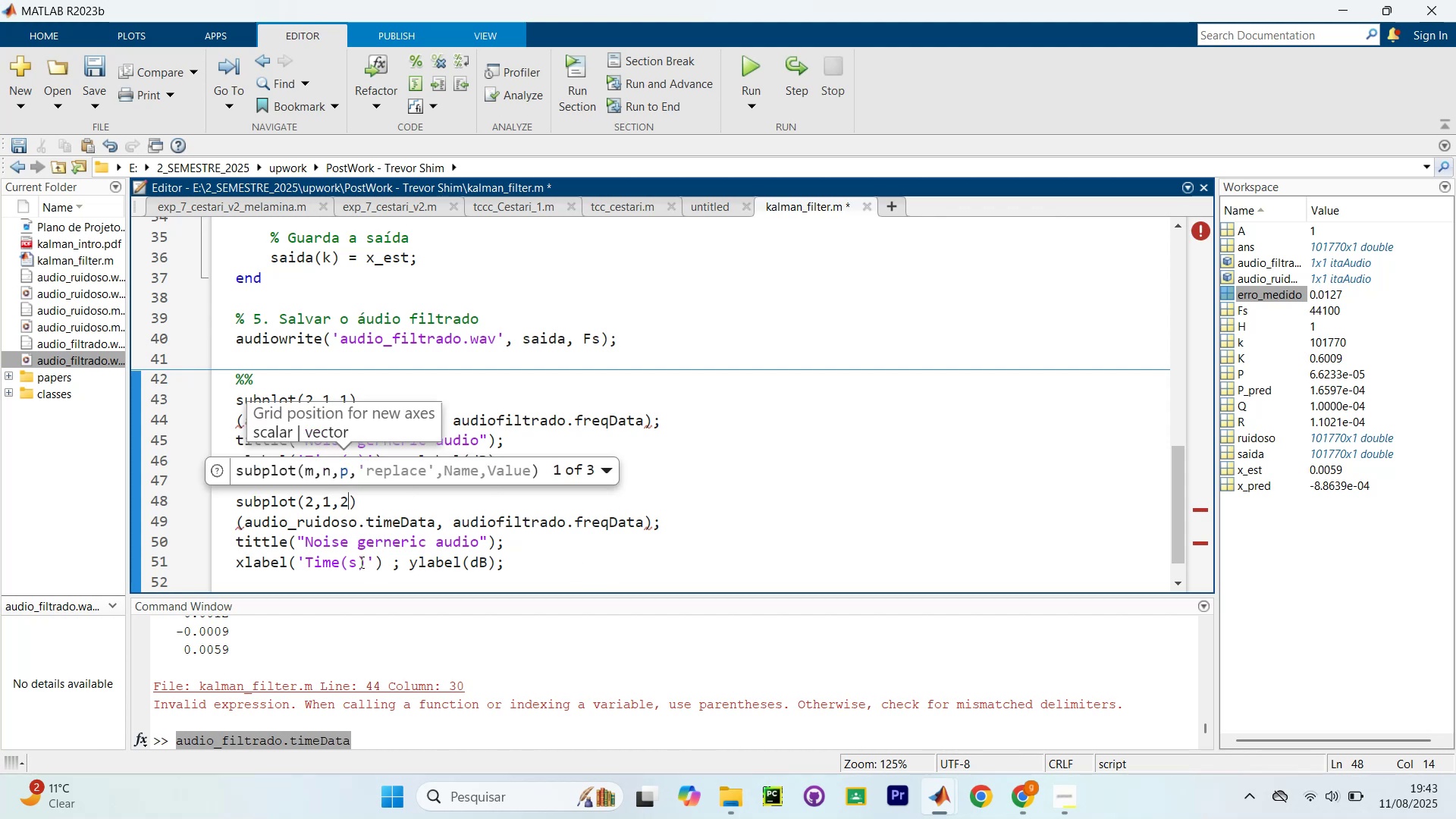 
left_click([414, 538])
 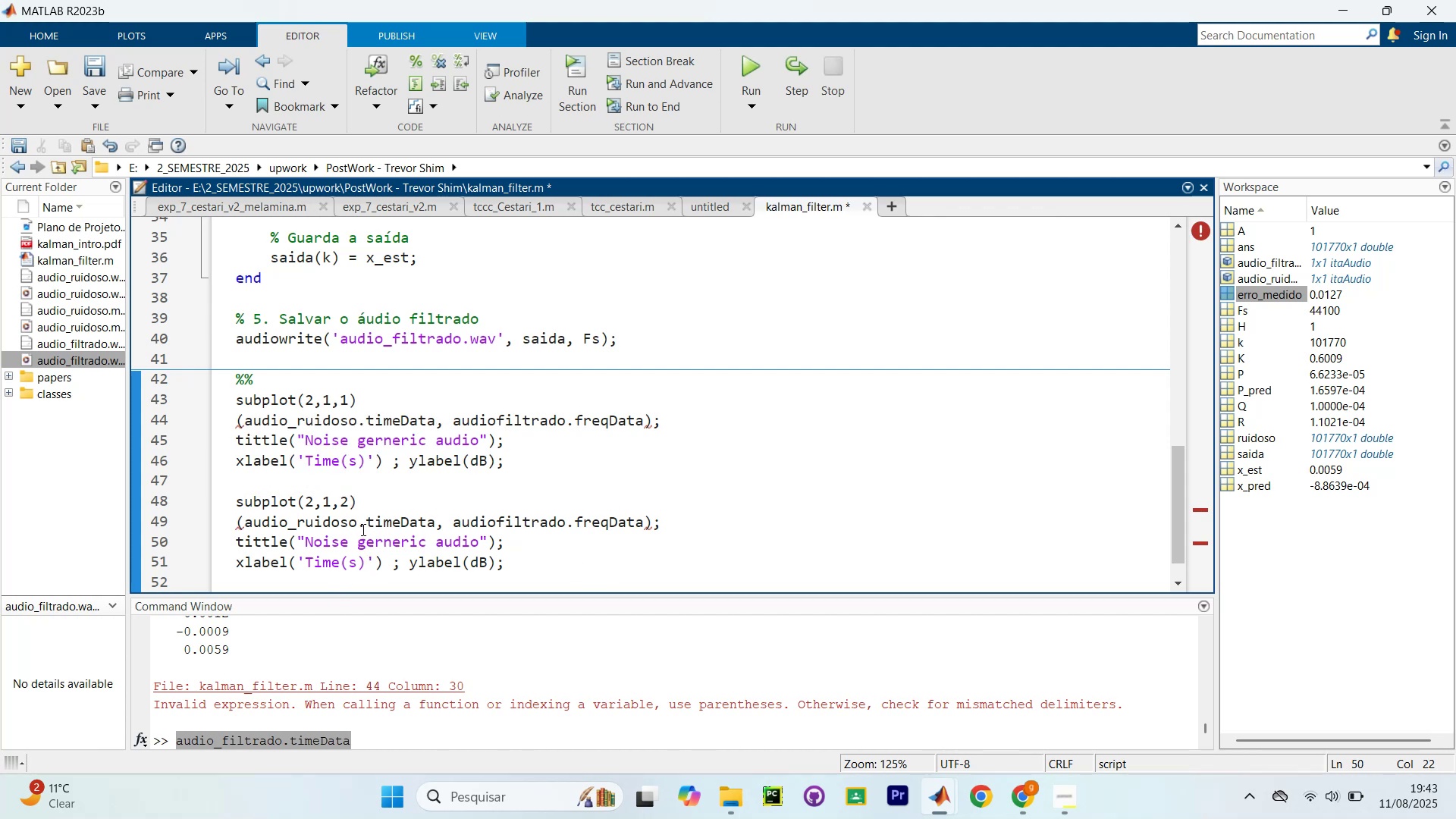 
left_click_drag(start_coordinate=[354, 526], to_coordinate=[300, 522])
 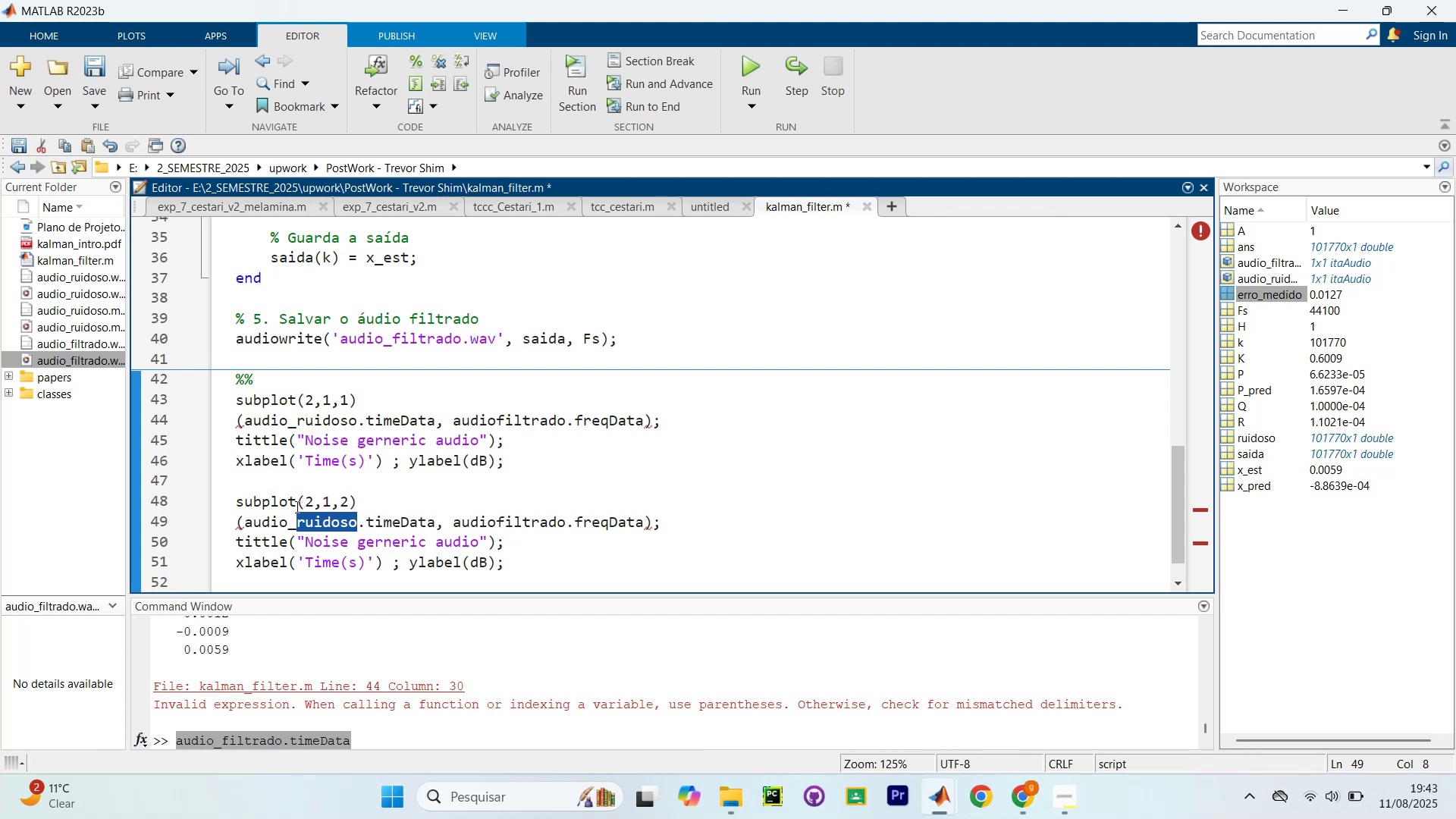 
type(FILTRADO)
key(Backspace)
key(Backspace)
key(Backspace)
key(Backspace)
key(Backspace)
key(Backspace)
key(Backspace)
key(Backspace)
type(filtrado)
 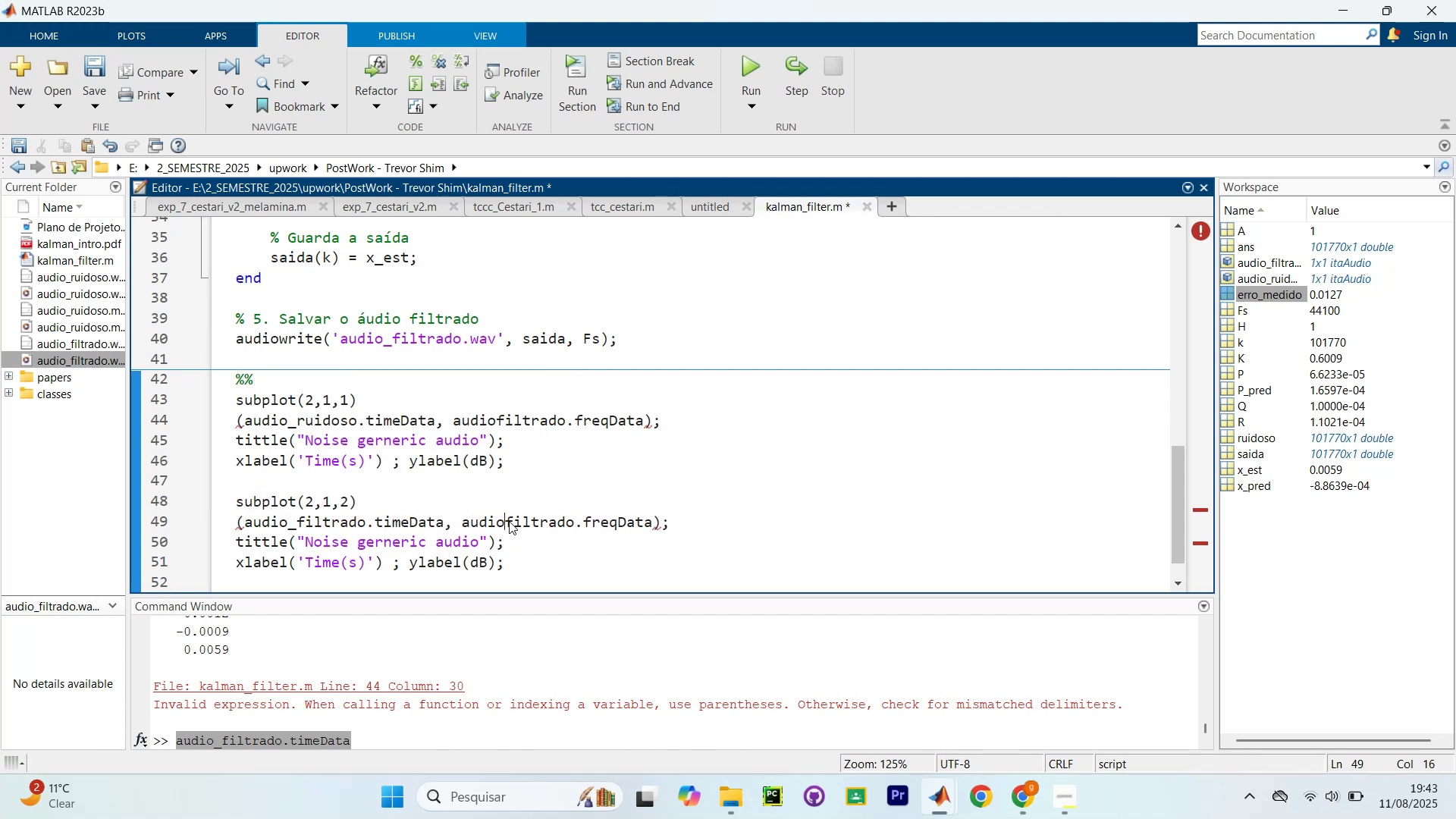 
left_click([509, 521])
 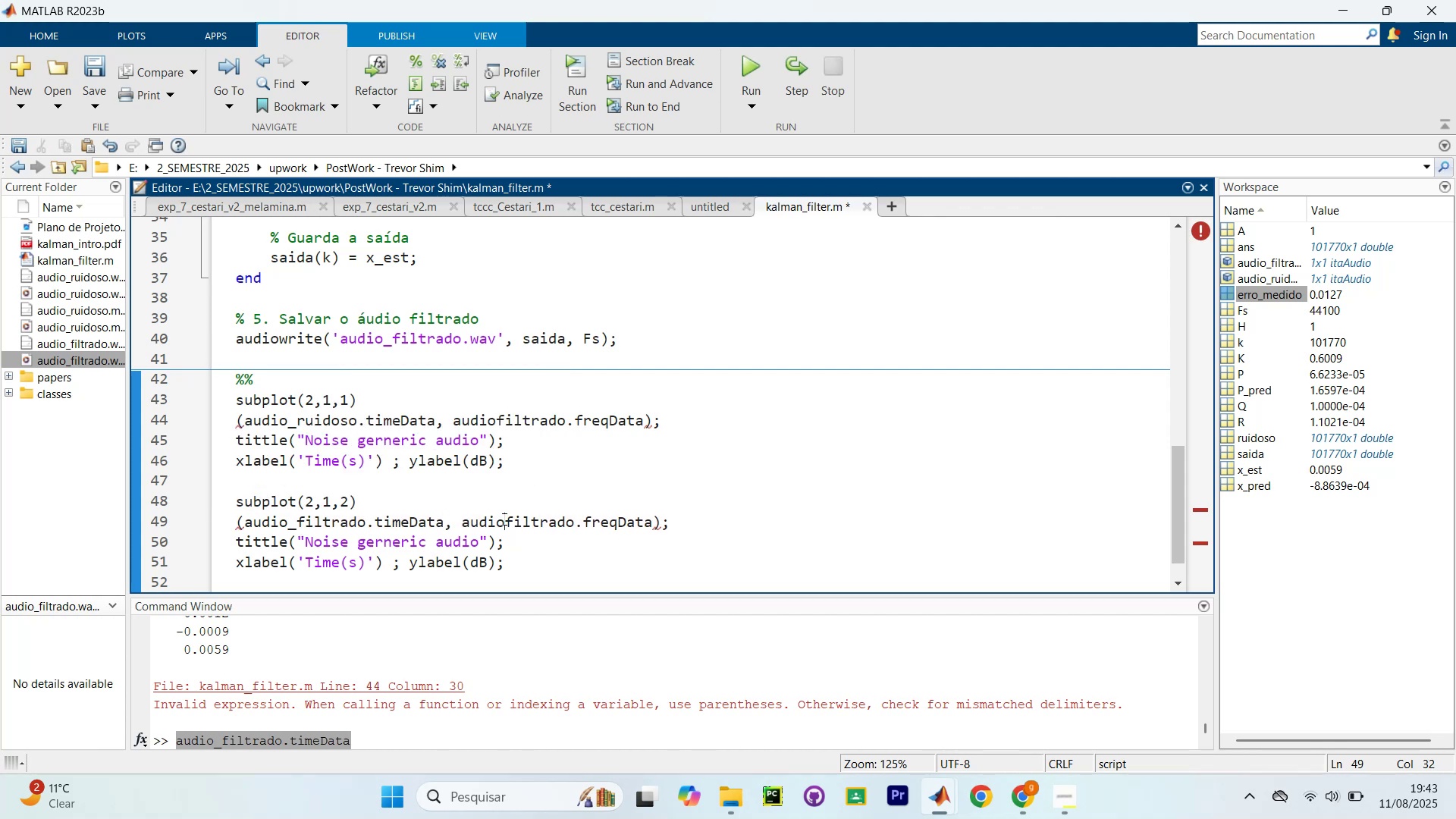 
key(Shift+Minus)
 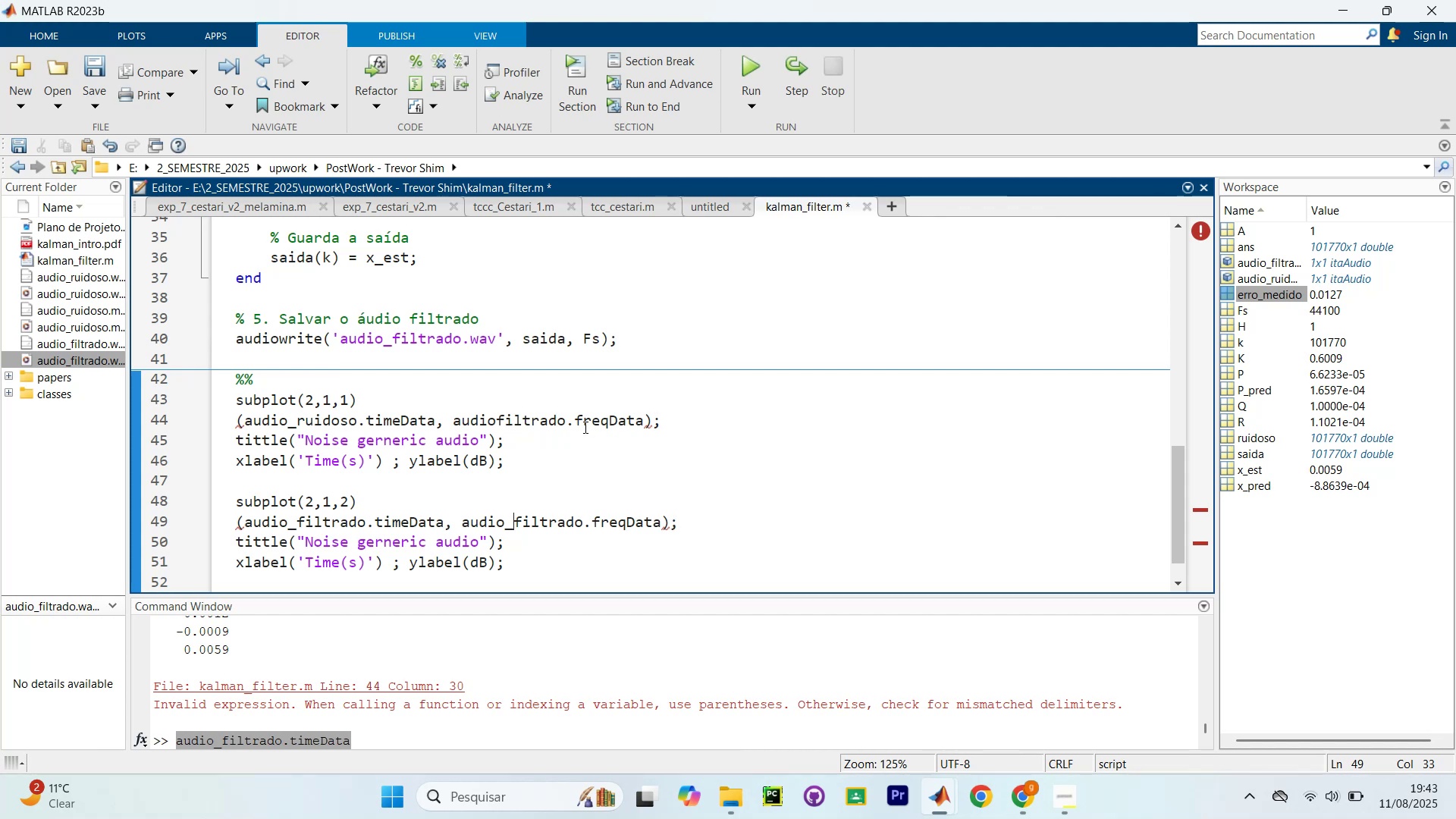 
left_click_drag(start_coordinate=[563, 416], to_coordinate=[497, 419])
 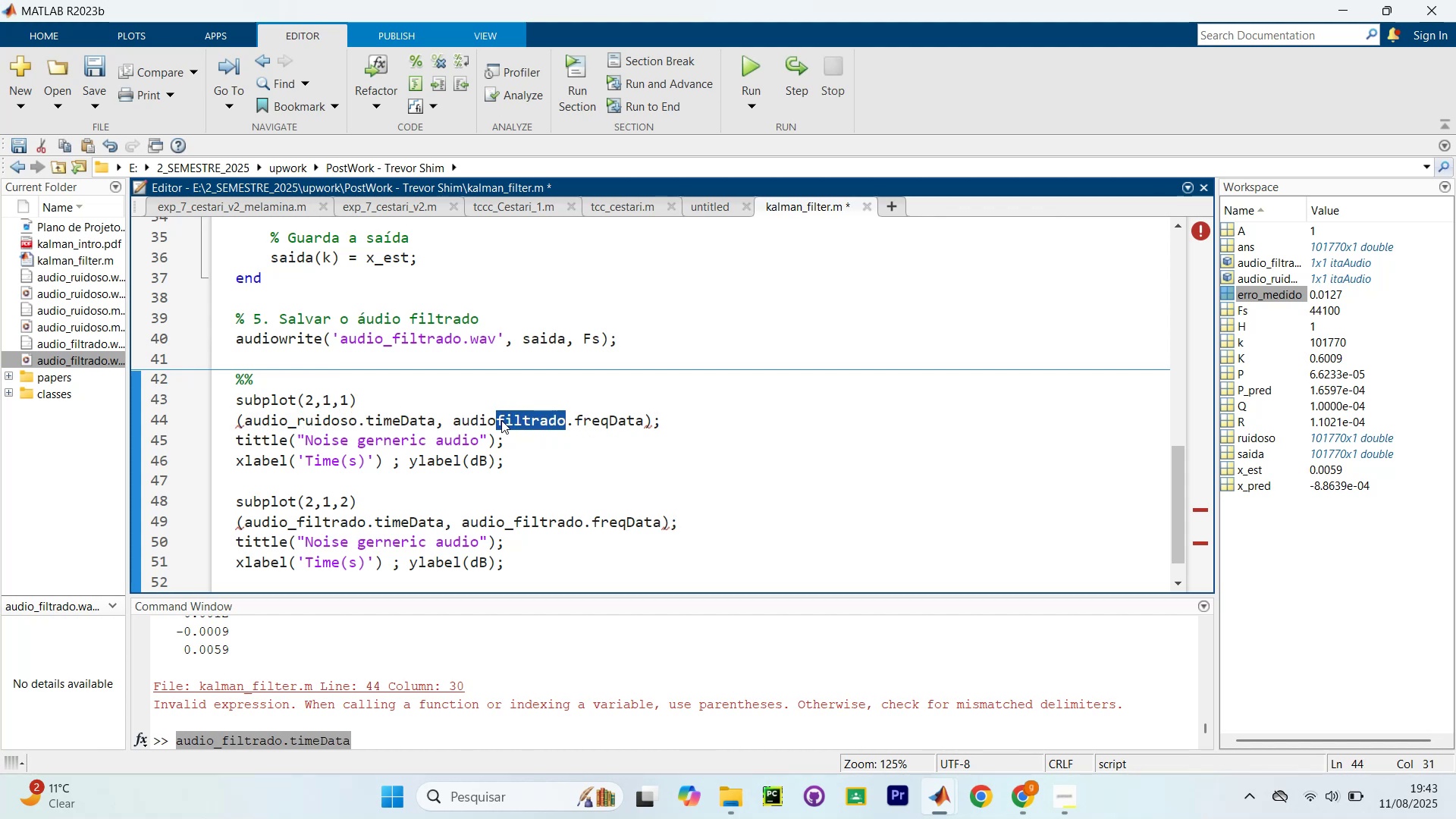 
type(_ruioo=)
key(Backspace)
key(Backspace)
type(do)
 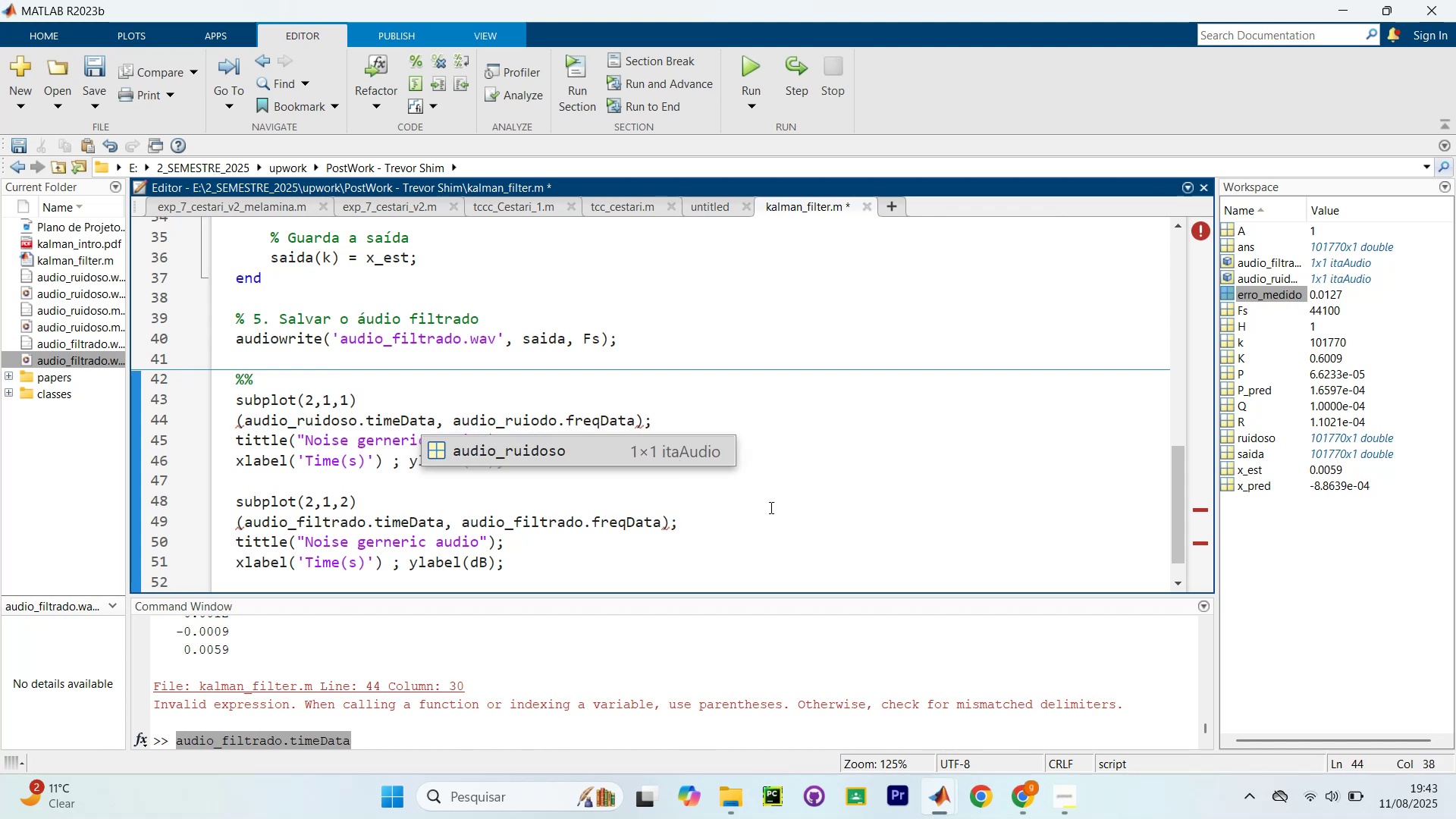 
key(Control+NumpadEnter)
 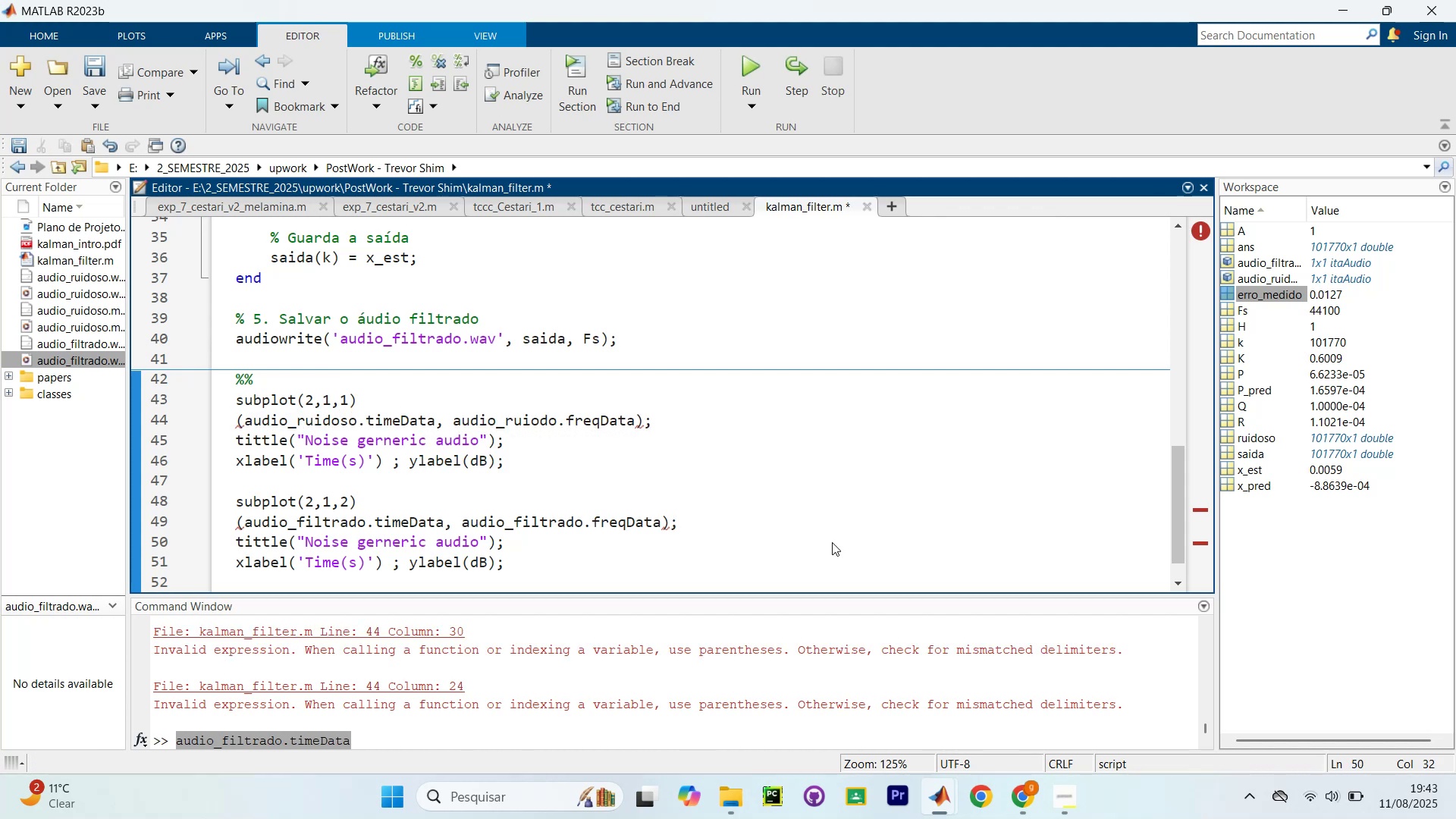 
scroll: coordinate [855, 667], scroll_direction: down, amount: 1.0
 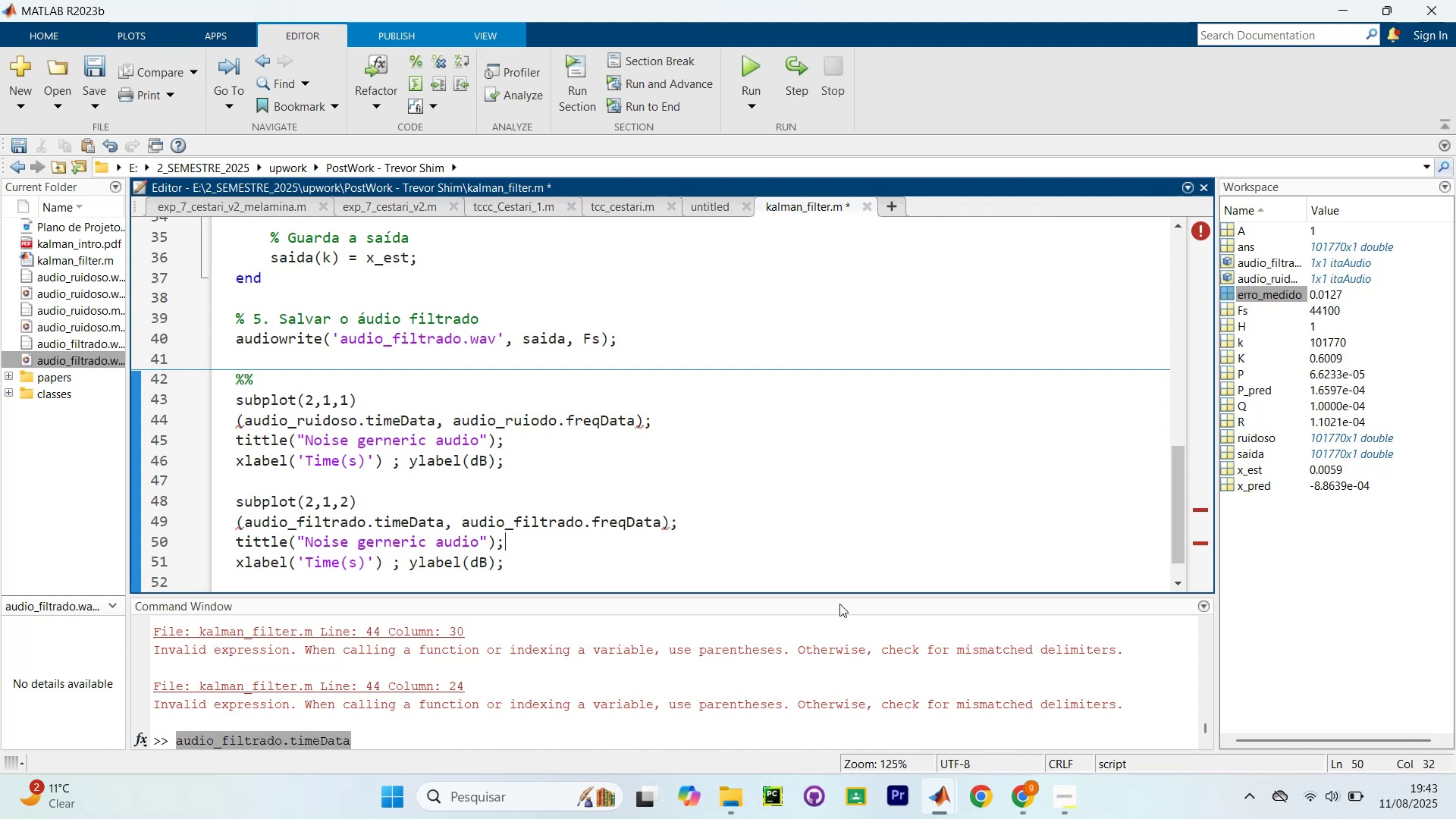 
left_click_drag(start_coordinate=[838, 593], to_coordinate=[842, 588])
 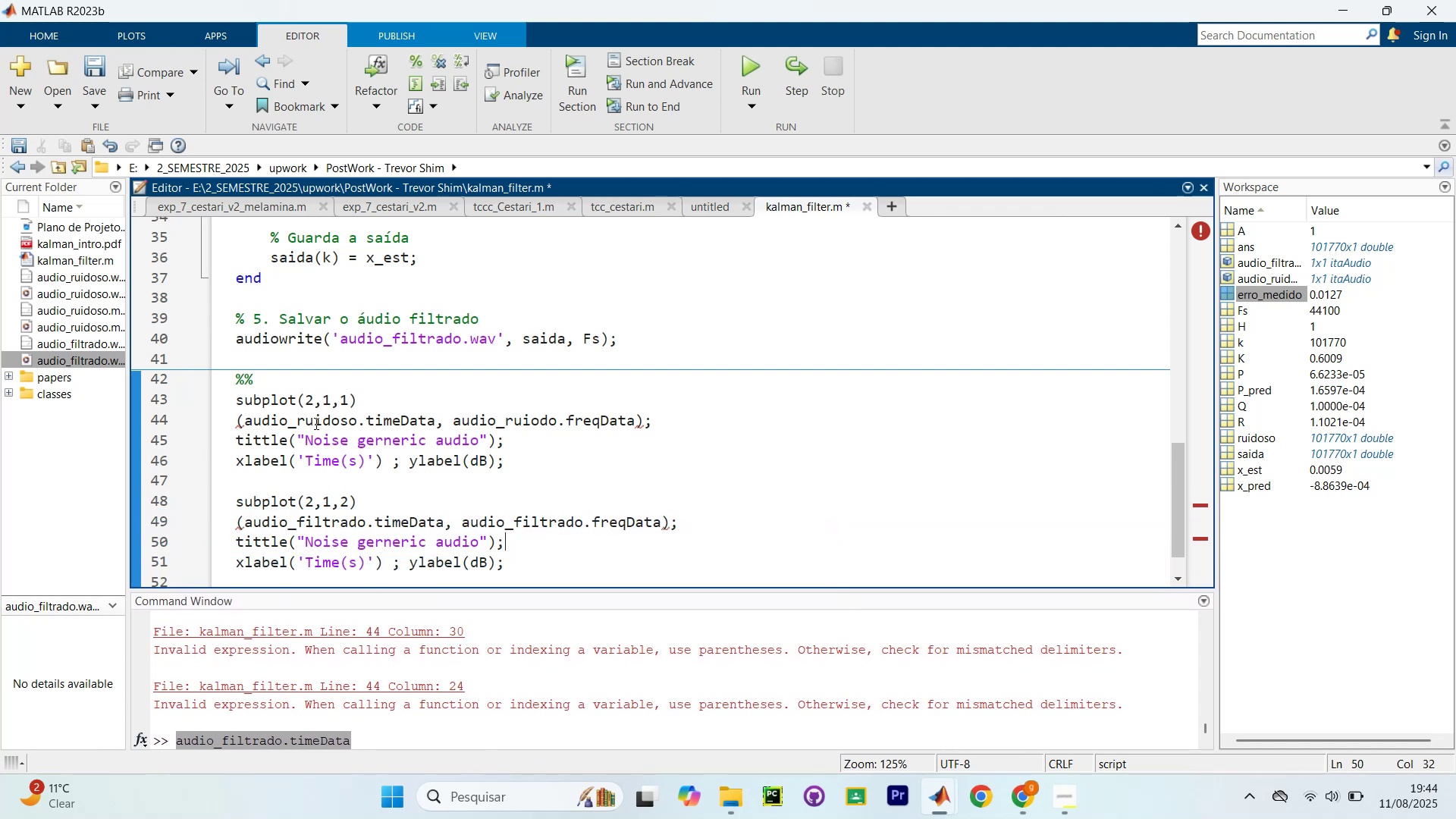 
wait(5.1)
 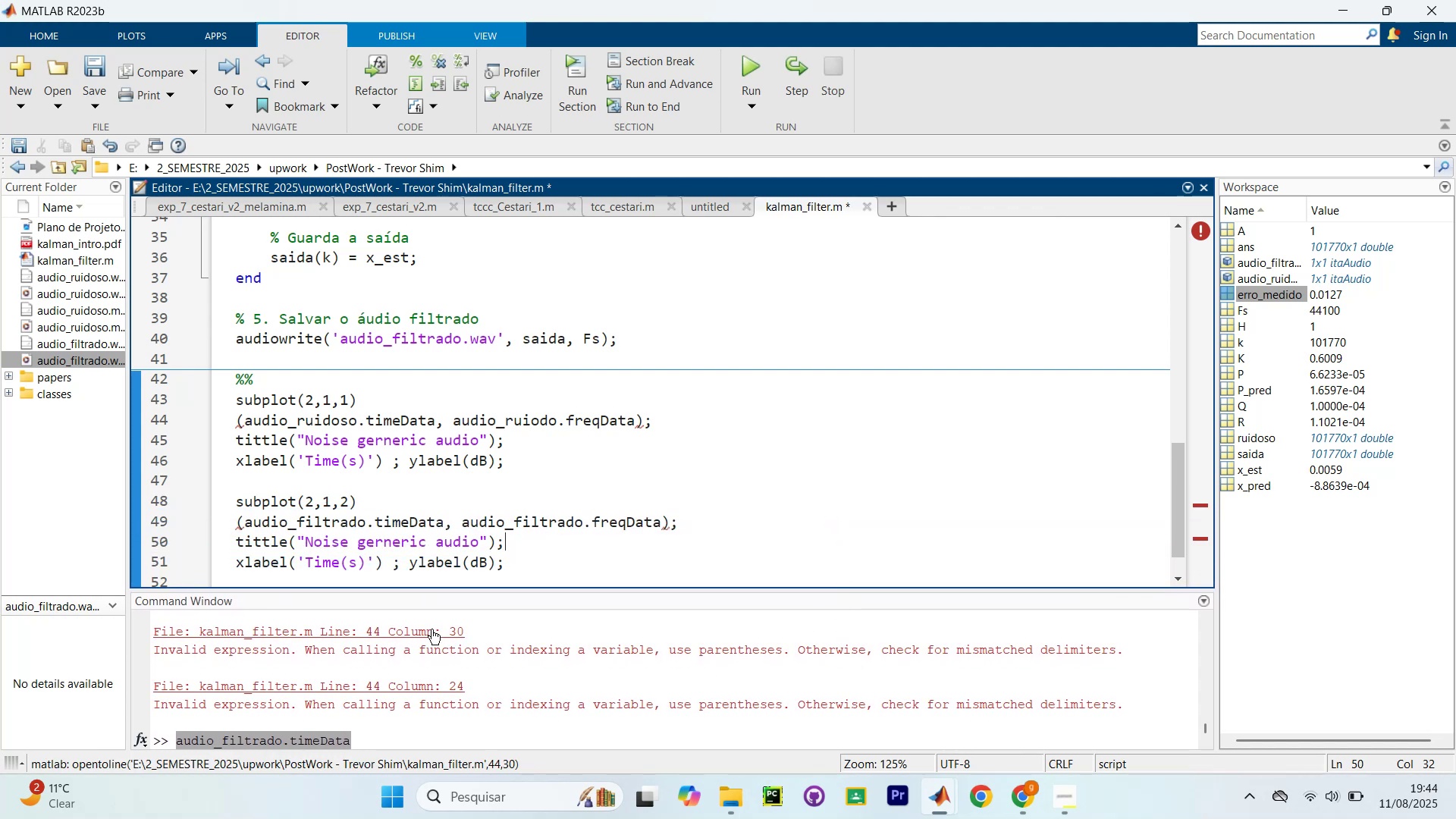 
left_click([642, 410])
 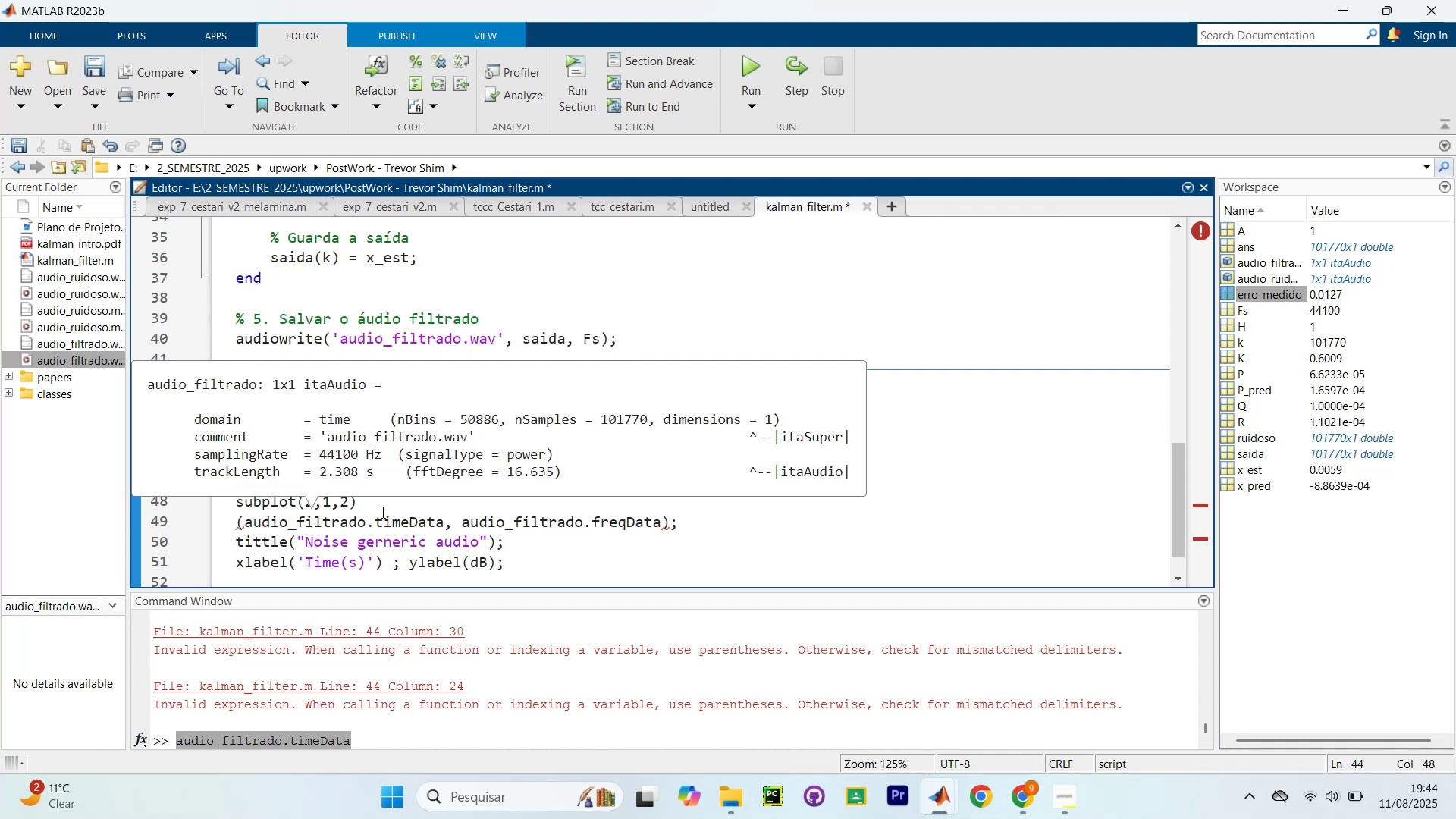 
wait(8.24)
 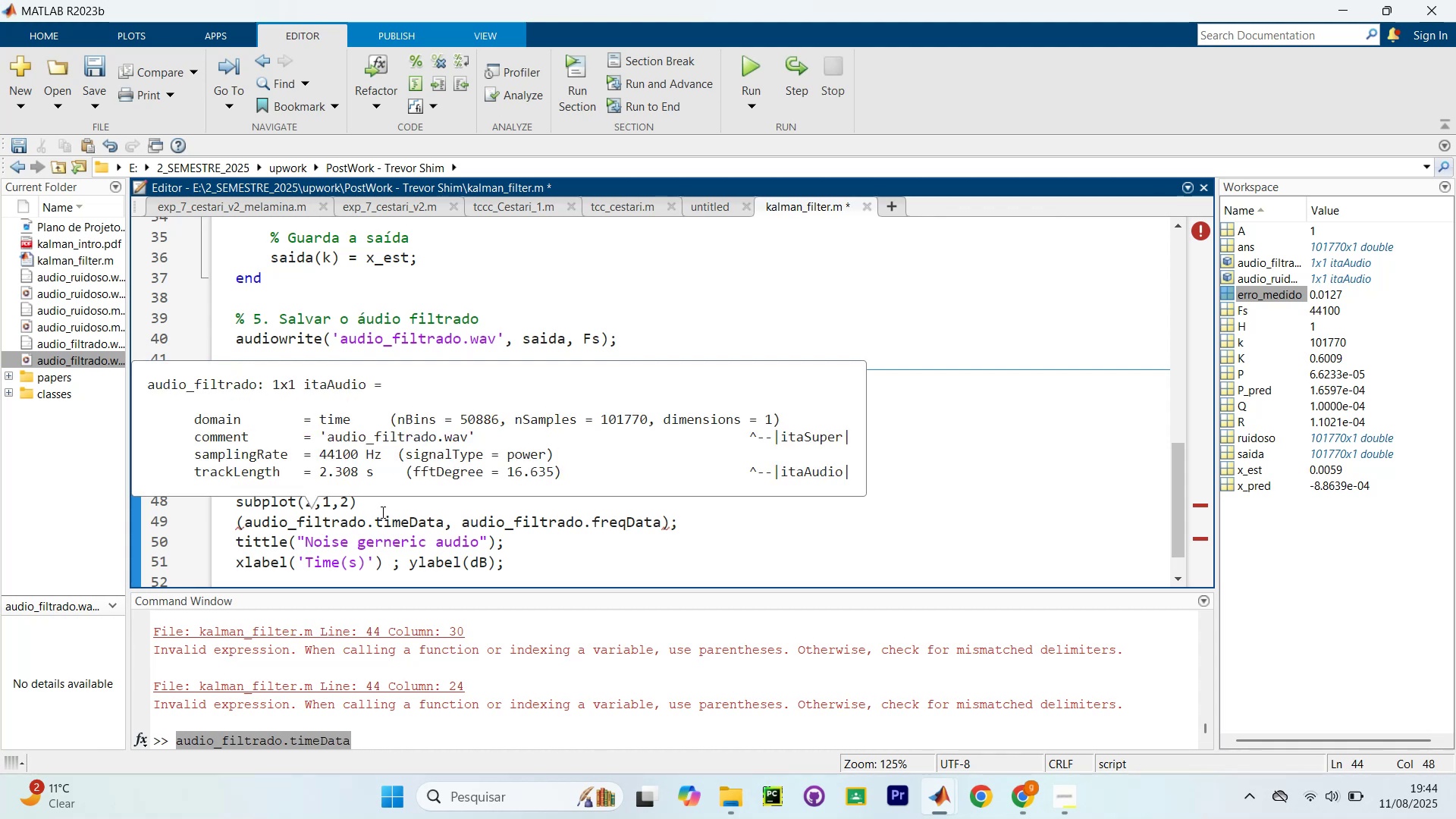 
key(Control+ControlLeft)
 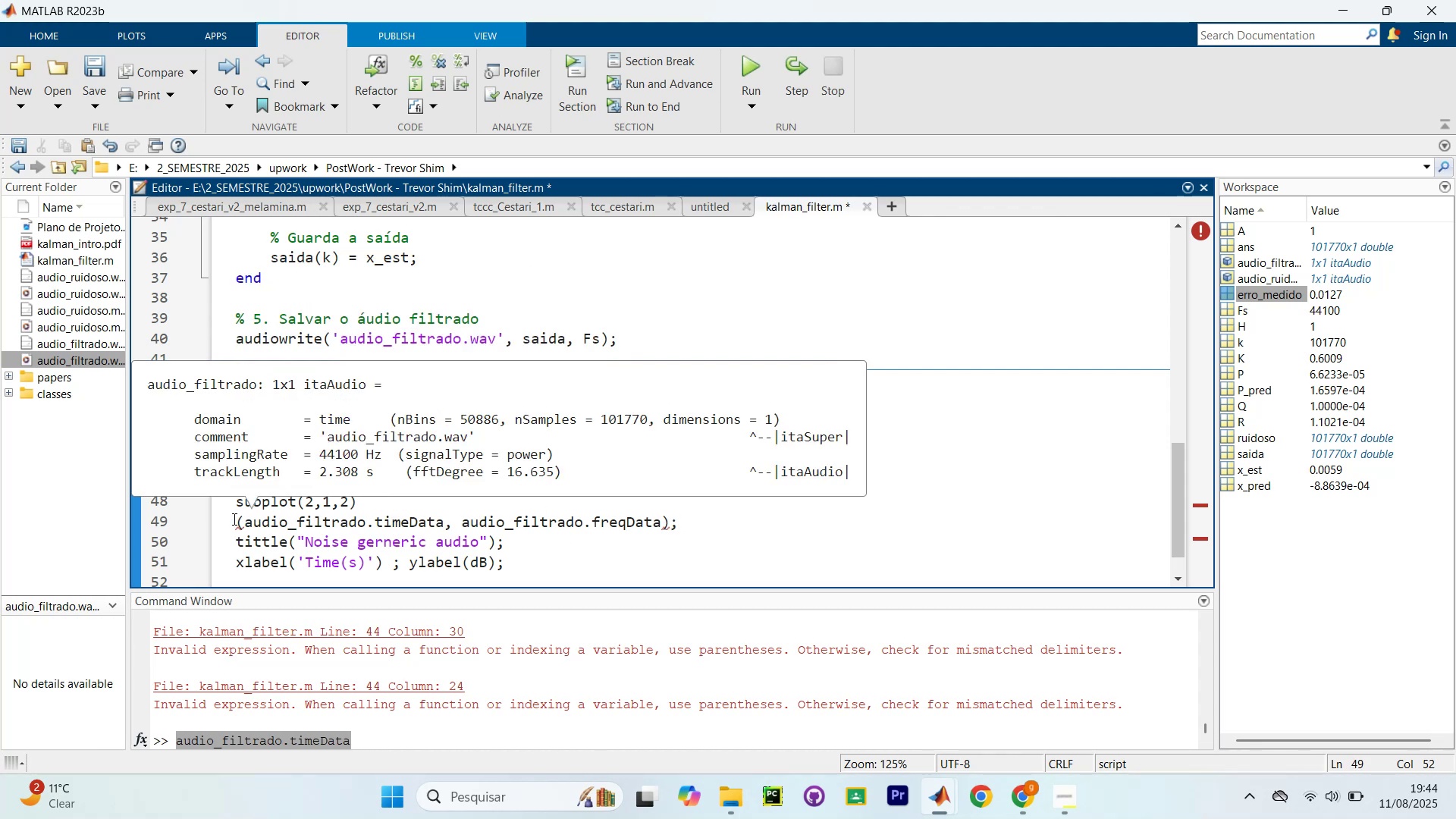 
left_click([224, 522])
 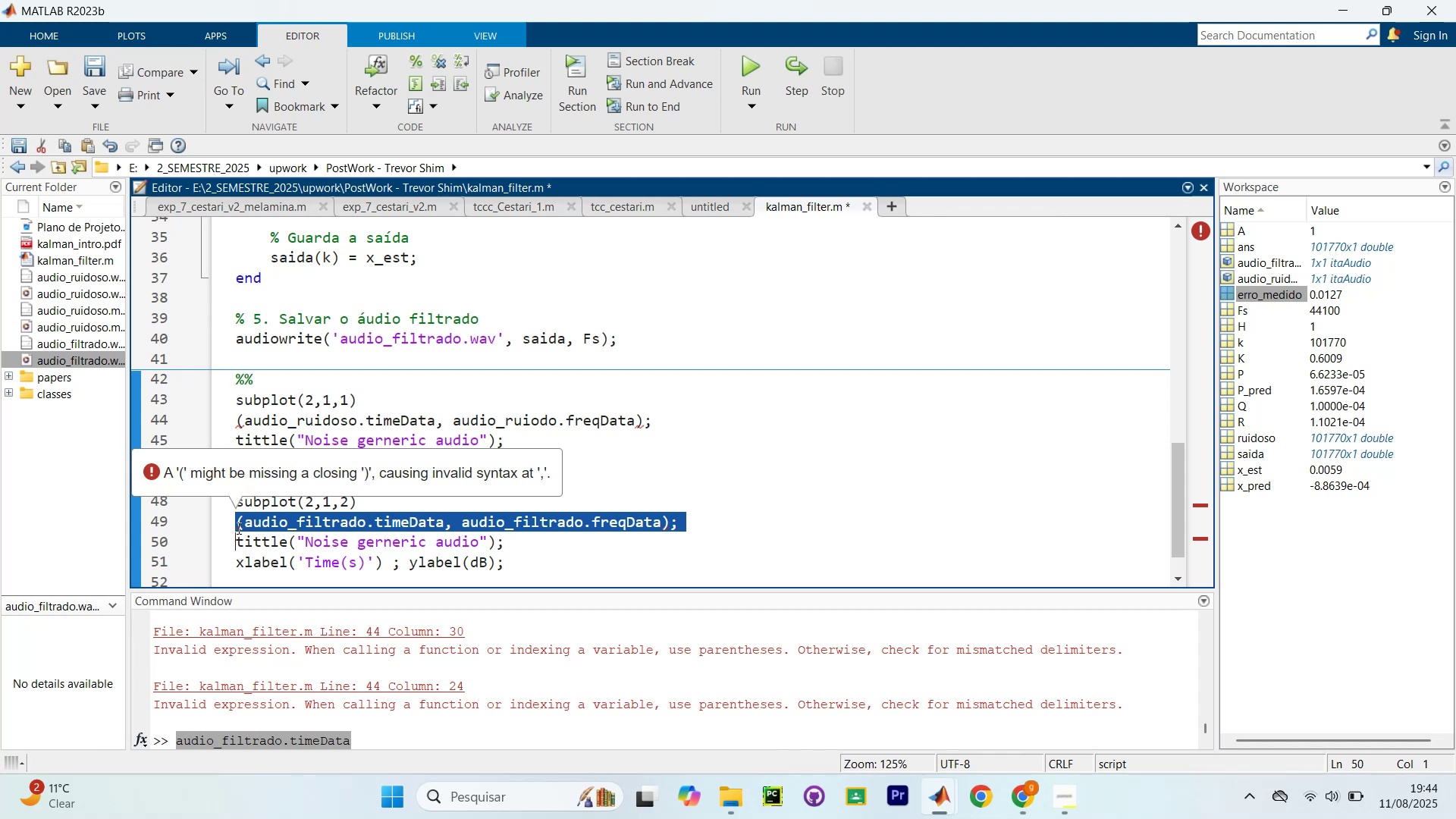 
left_click([237, 527])
 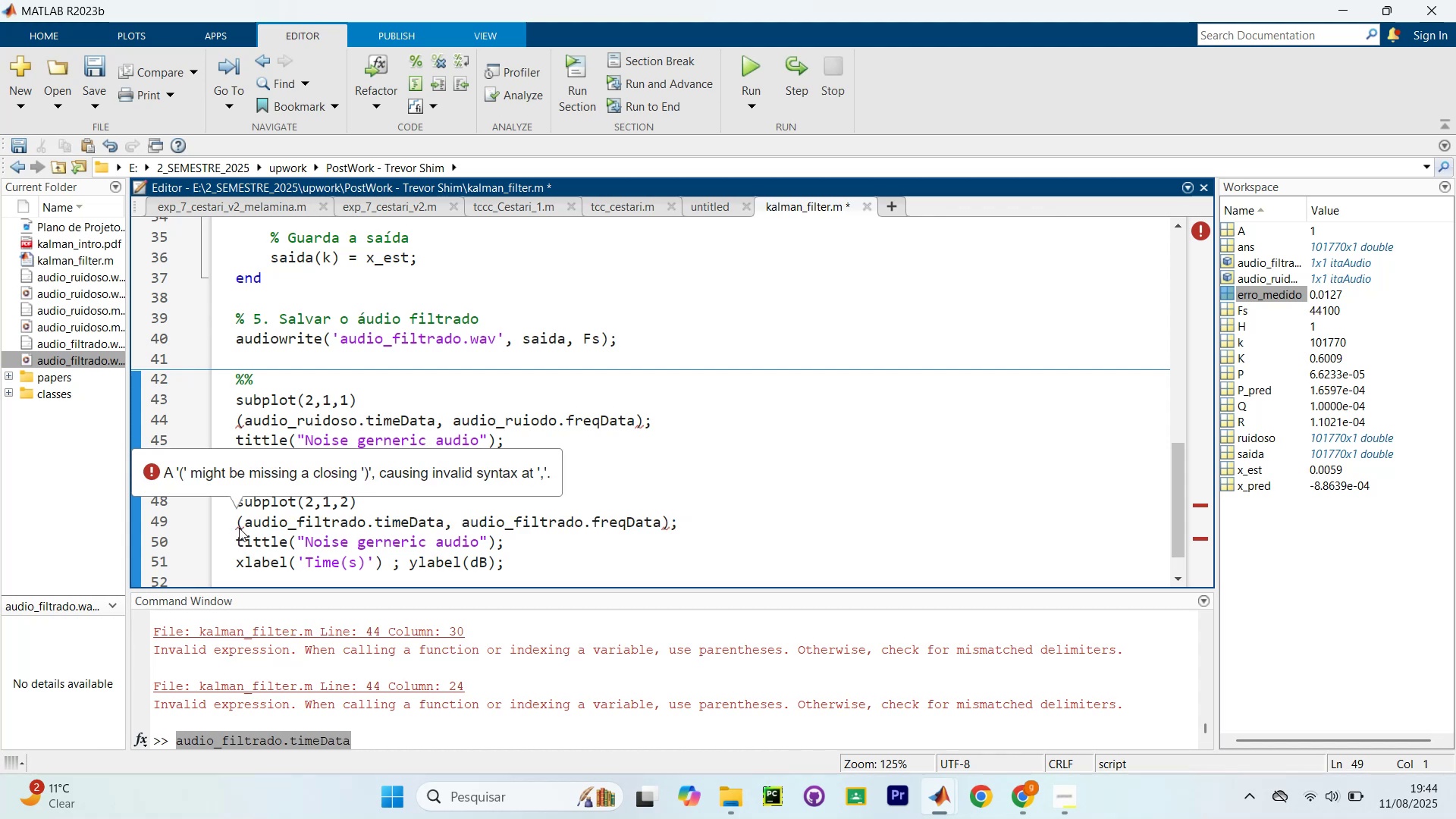 
type(plot)
 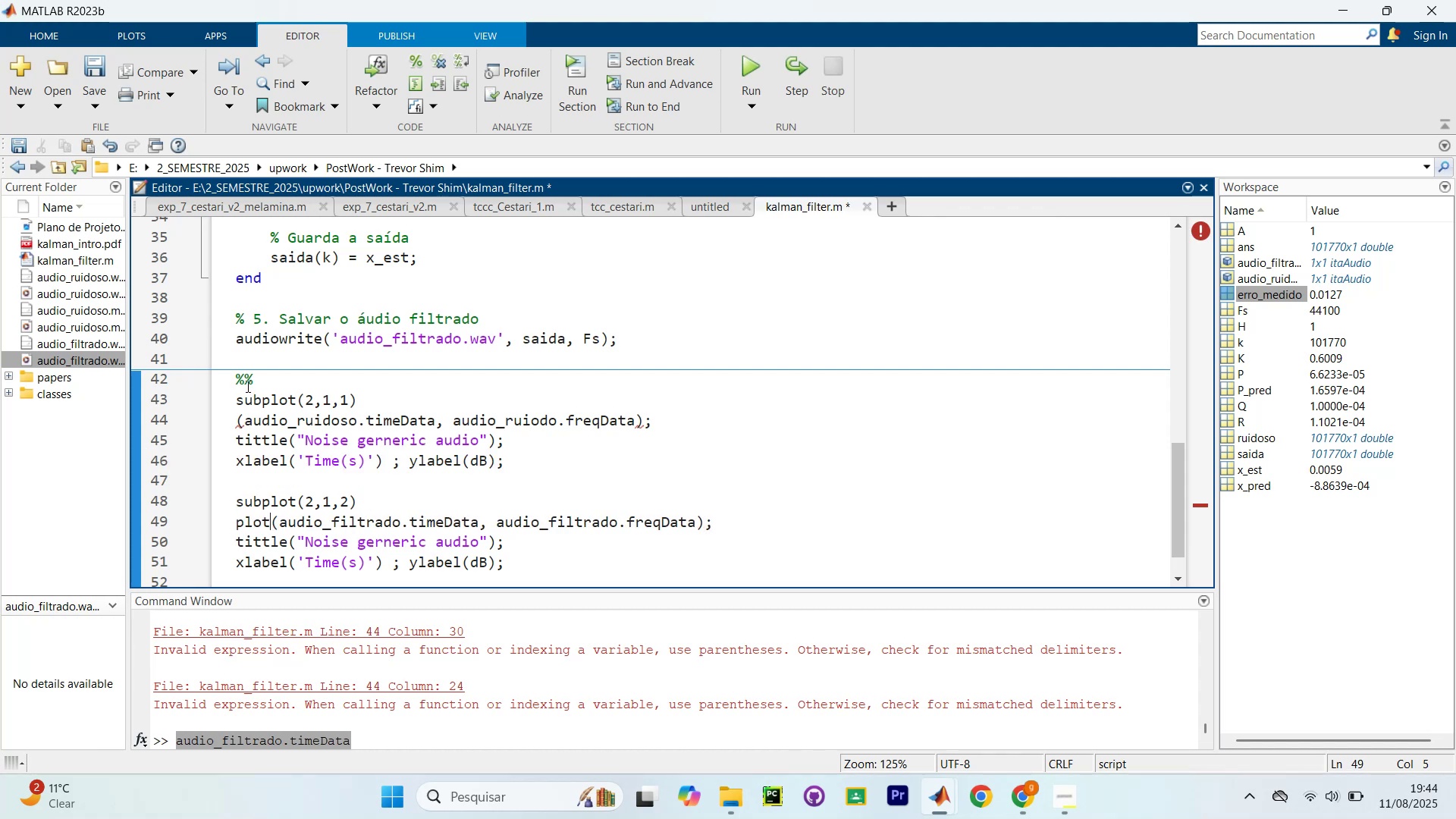 
left_click([236, 419])
 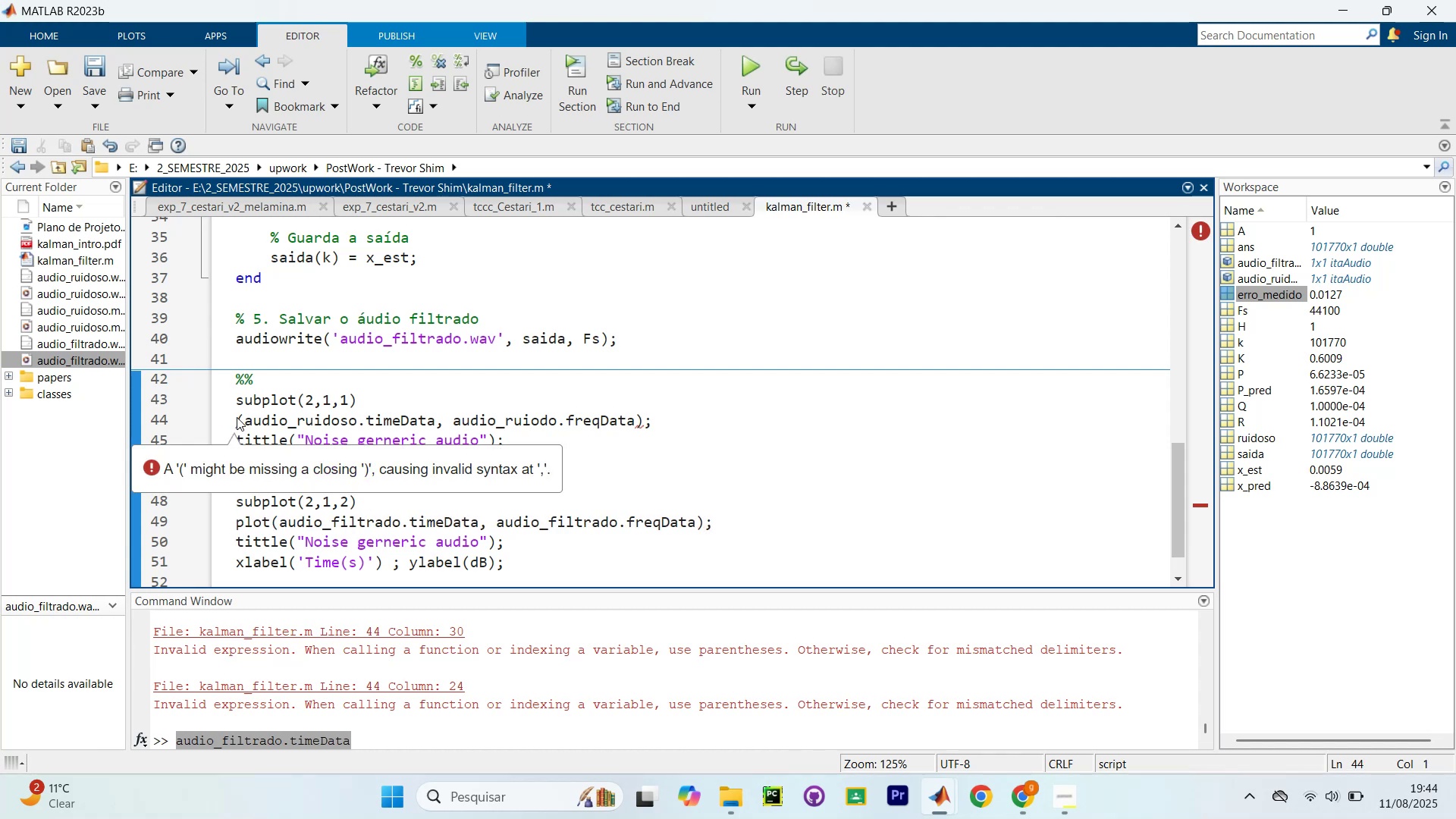 
type(plot)
 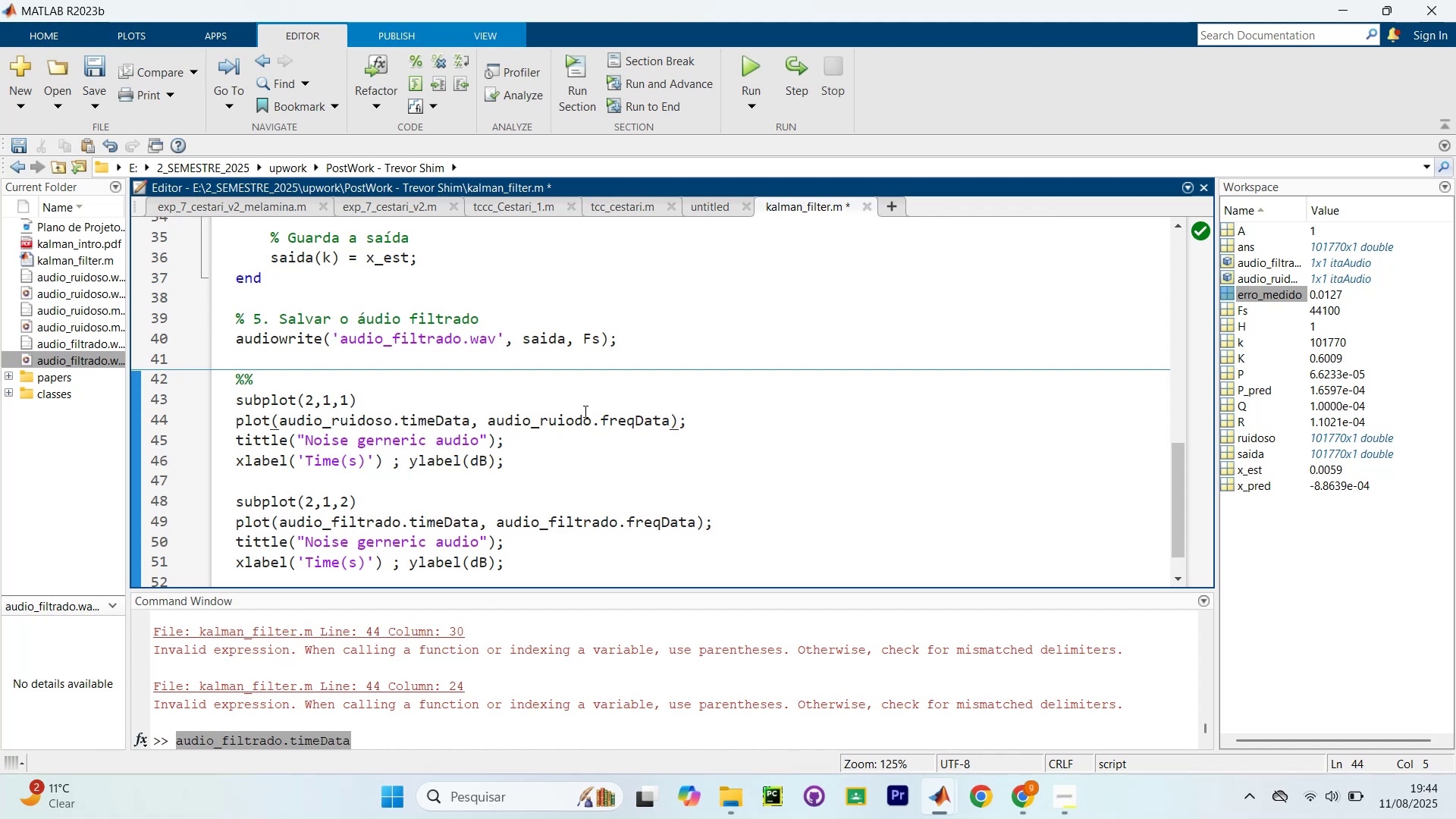 
left_click([627, 456])
 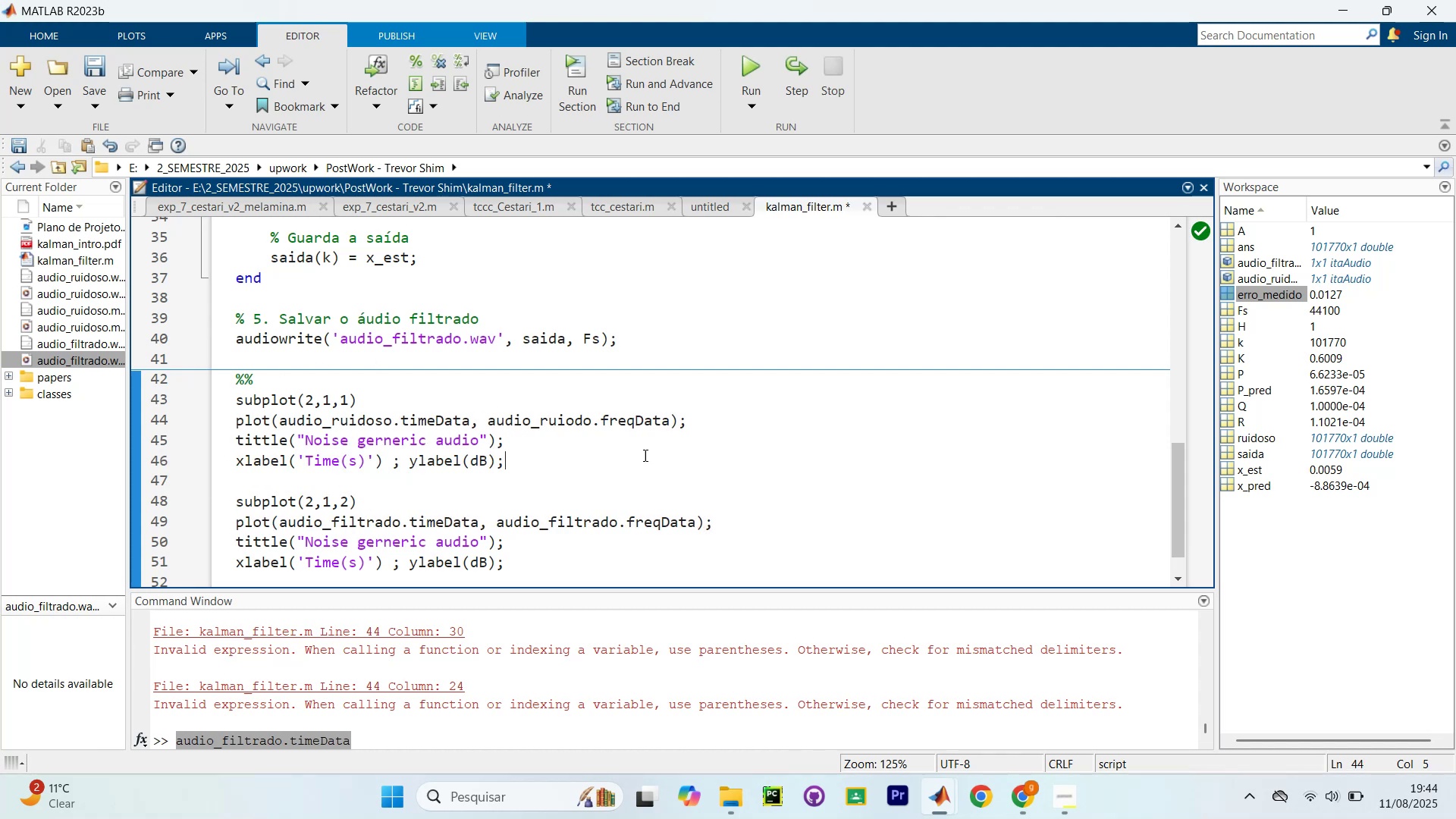 
key(Control+NumpadEnter)
 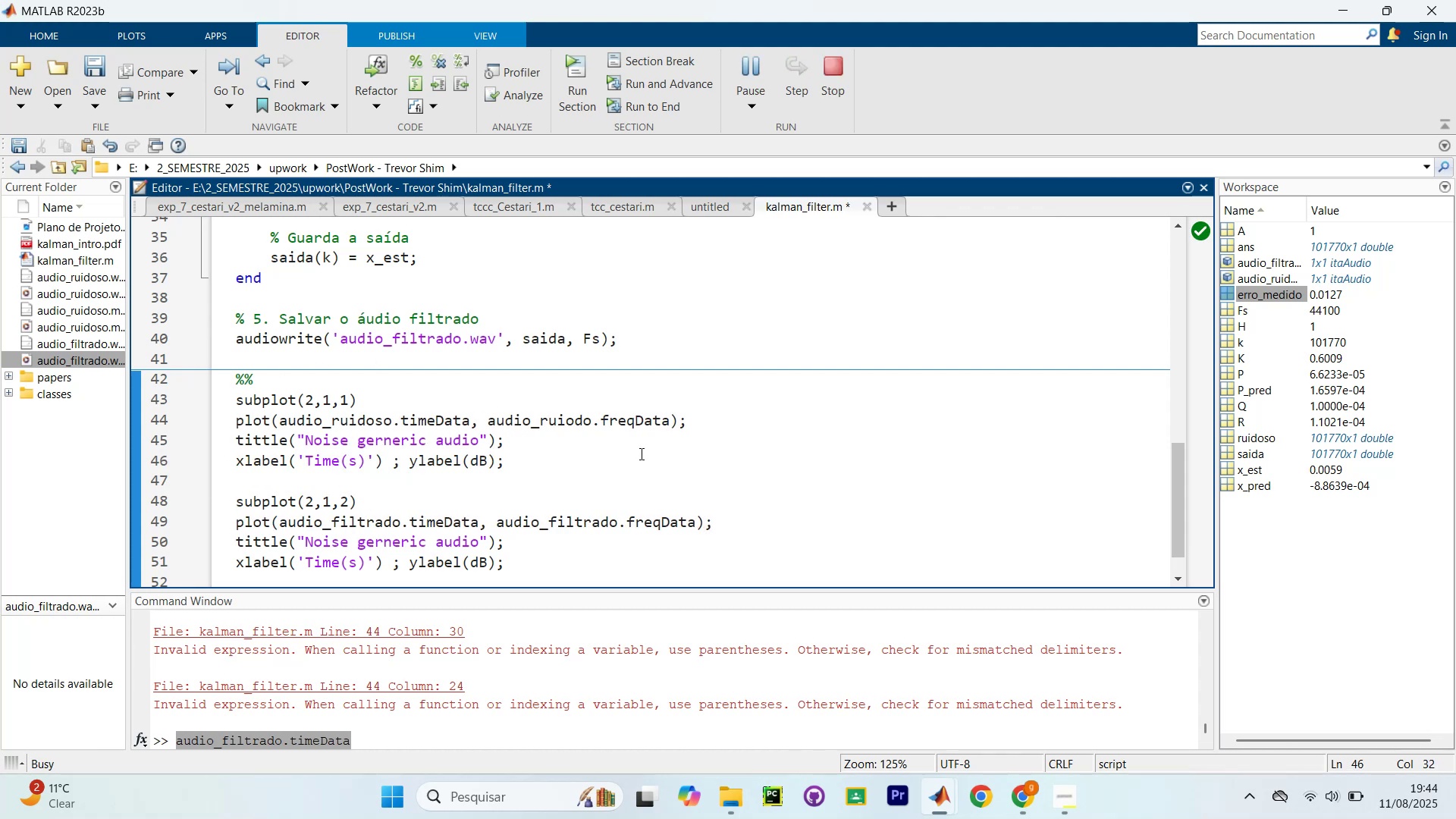 
key(Control+NumpadEnter)
 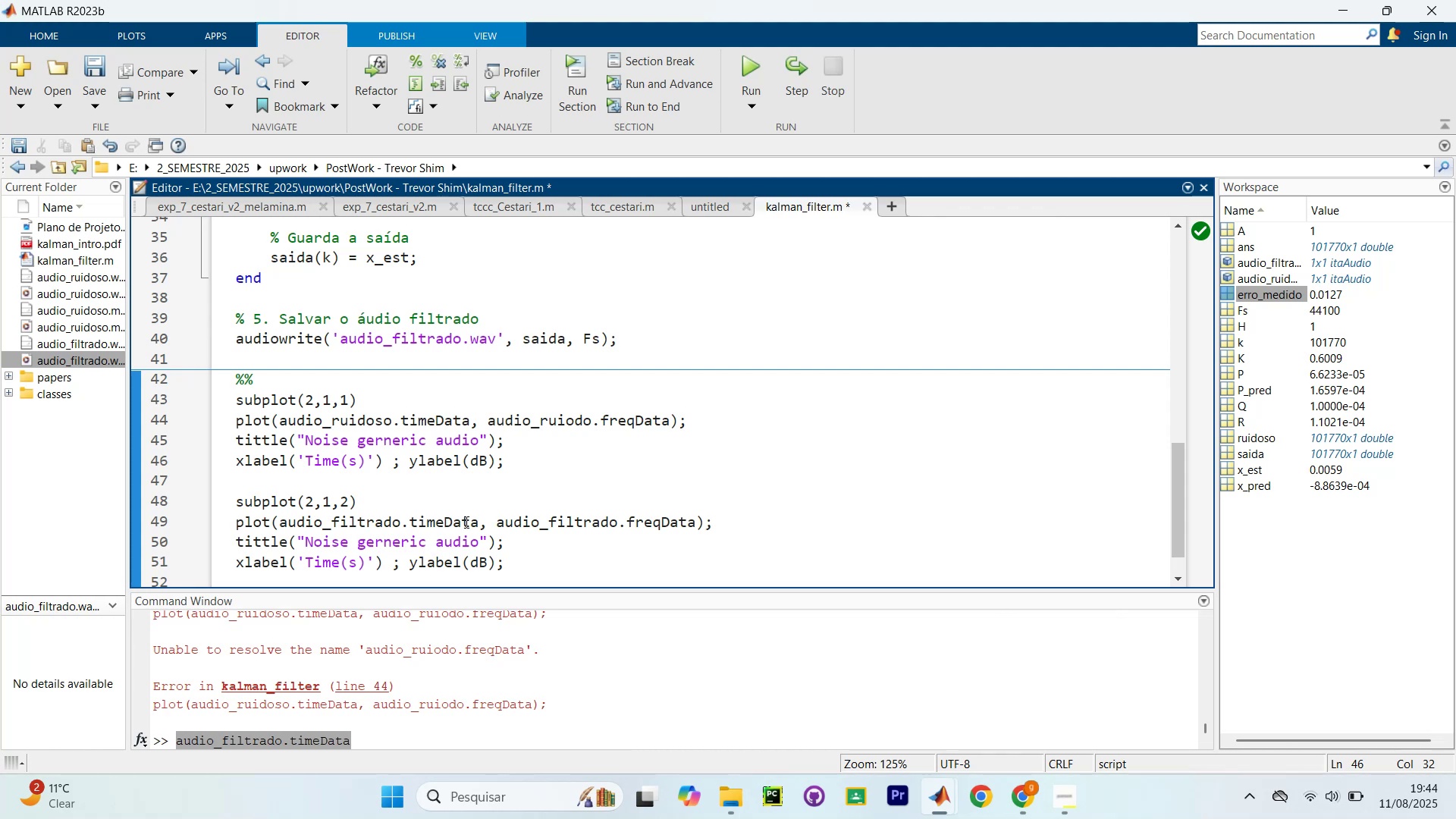 
scroll: coordinate [535, 672], scroll_direction: up, amount: 1.0
 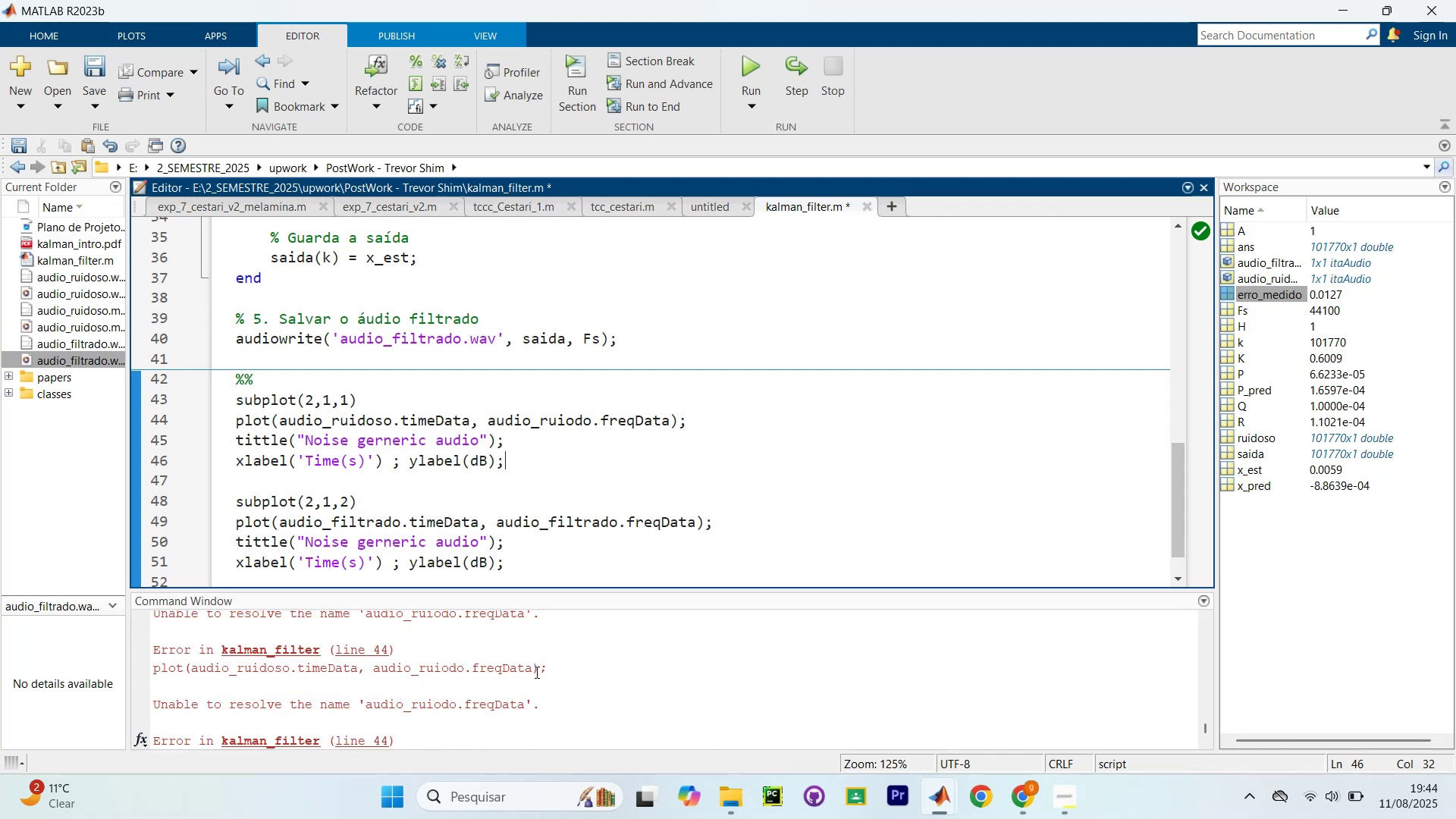 
scroll: coordinate [533, 673], scroll_direction: down, amount: 2.0
 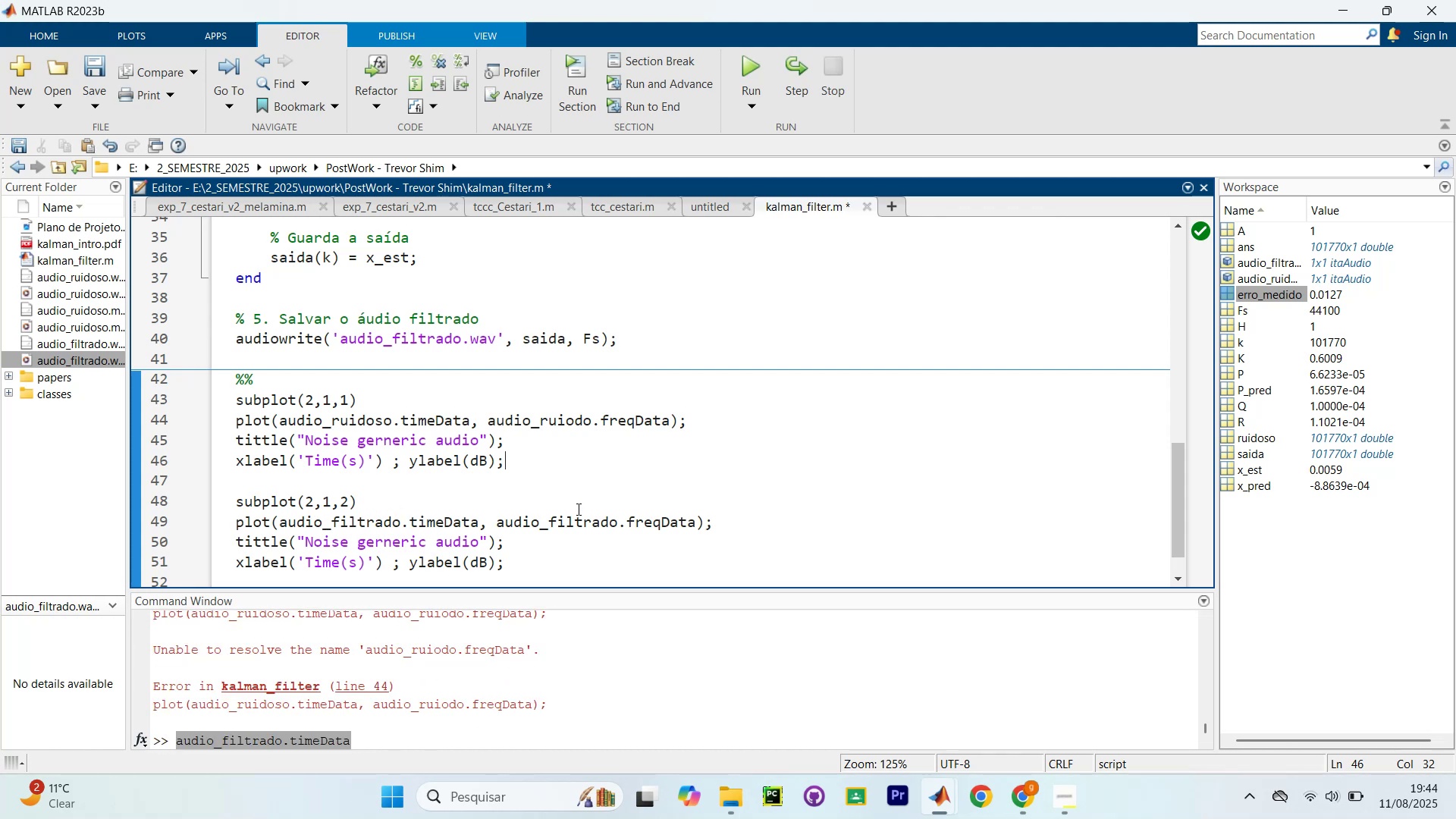 
wait(9.26)
 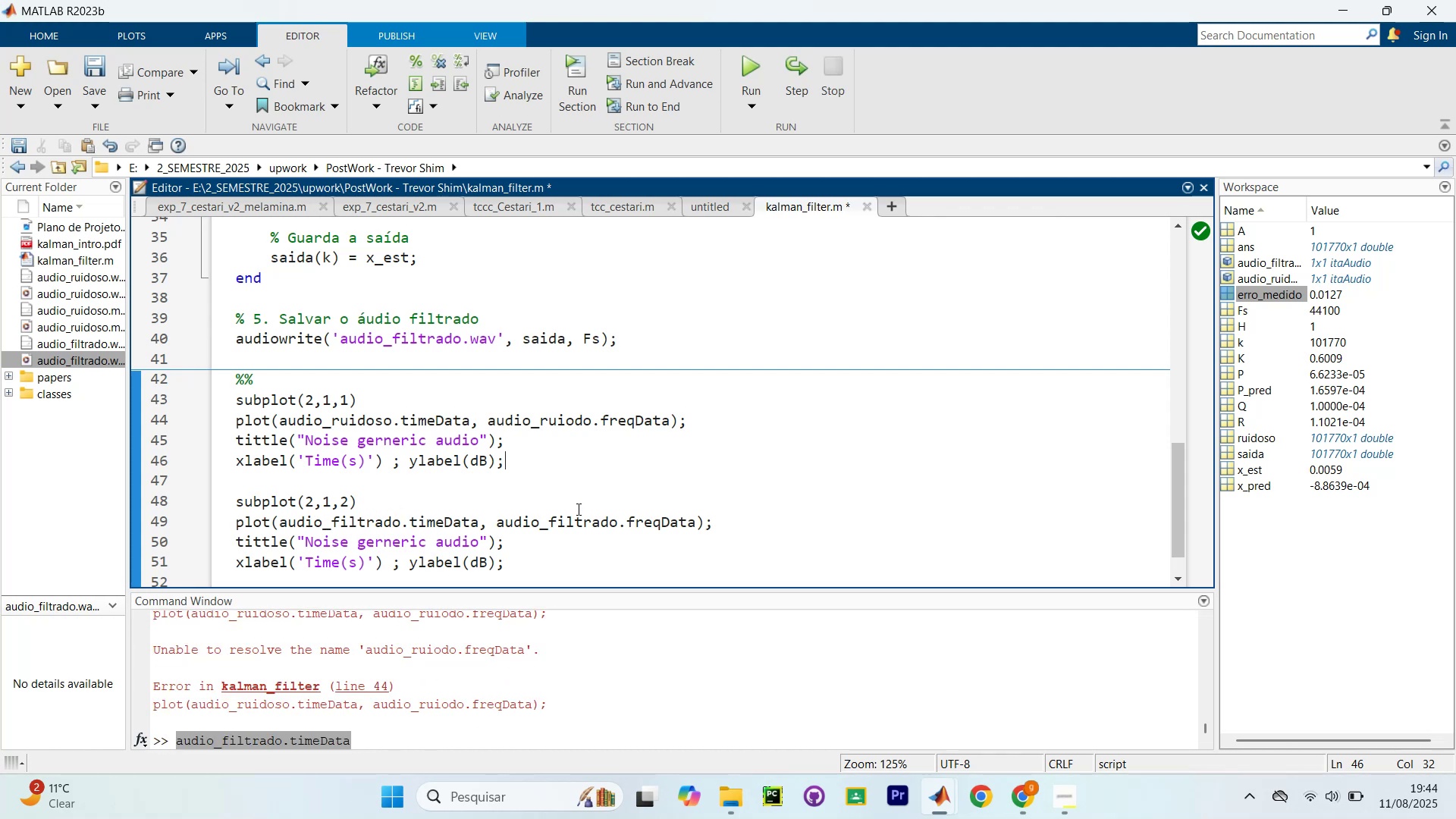 
left_click([566, 423])
 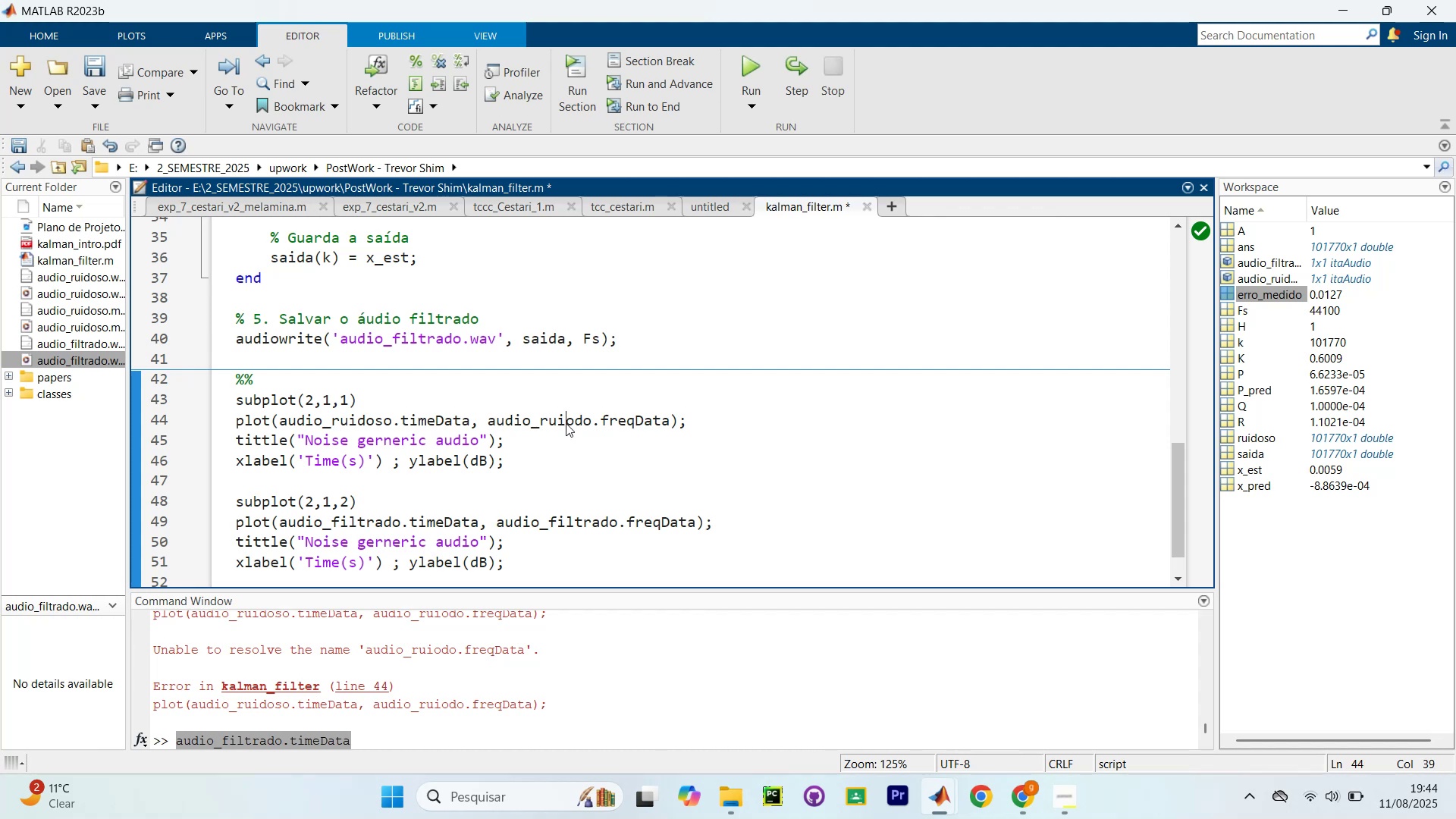 
key(D)
 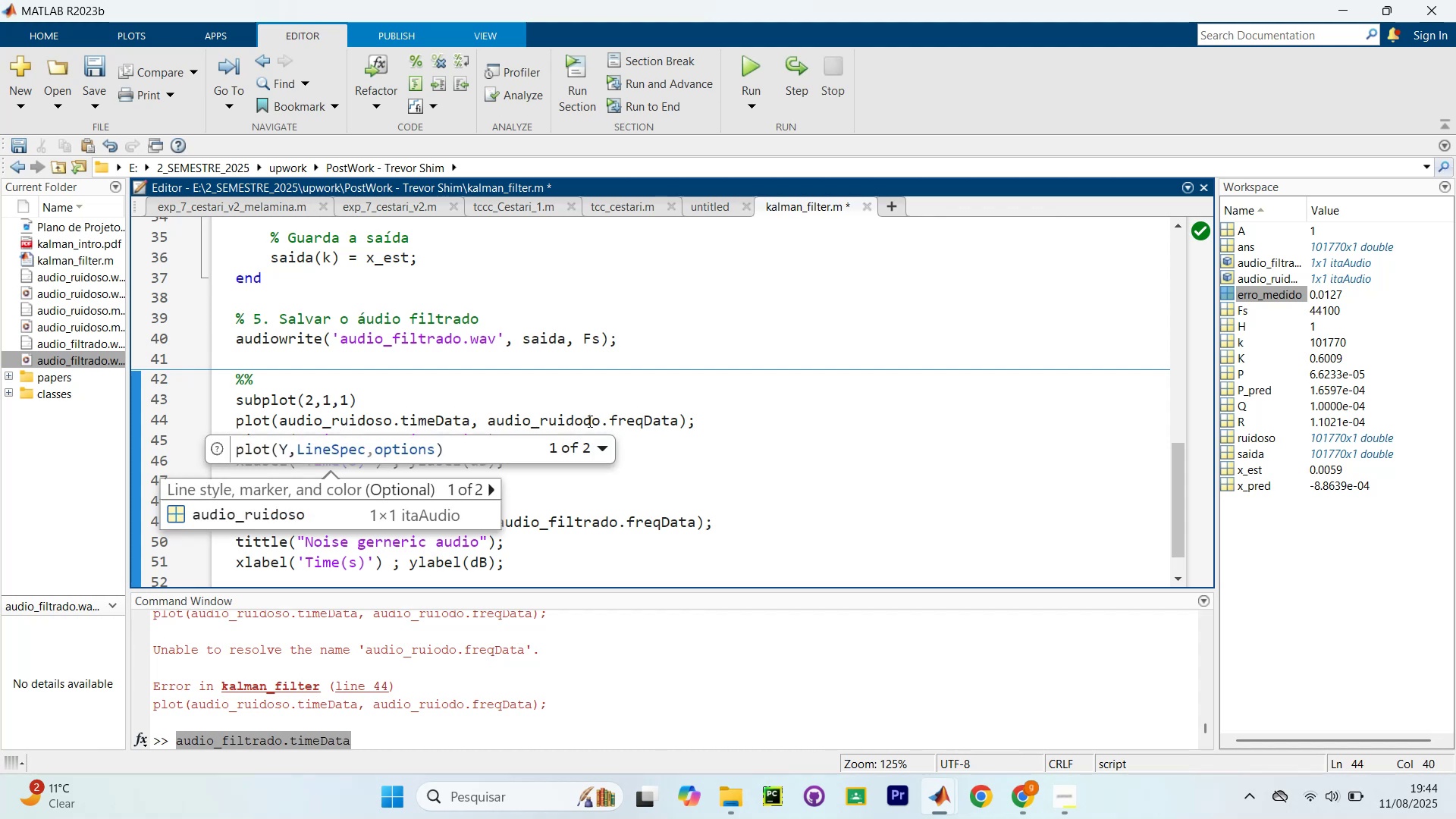 
left_click([592, 420])
 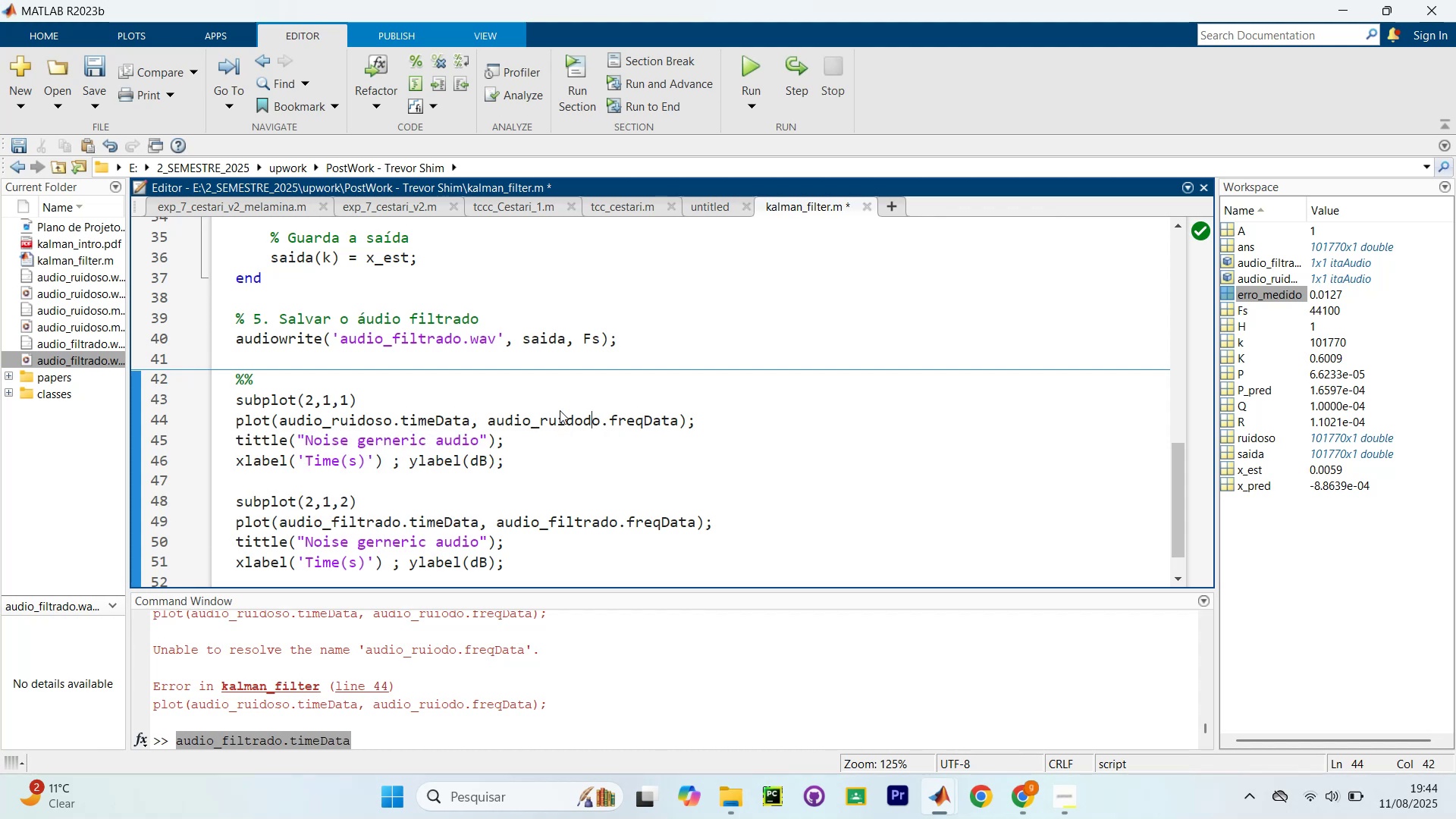 
key(Backspace)
 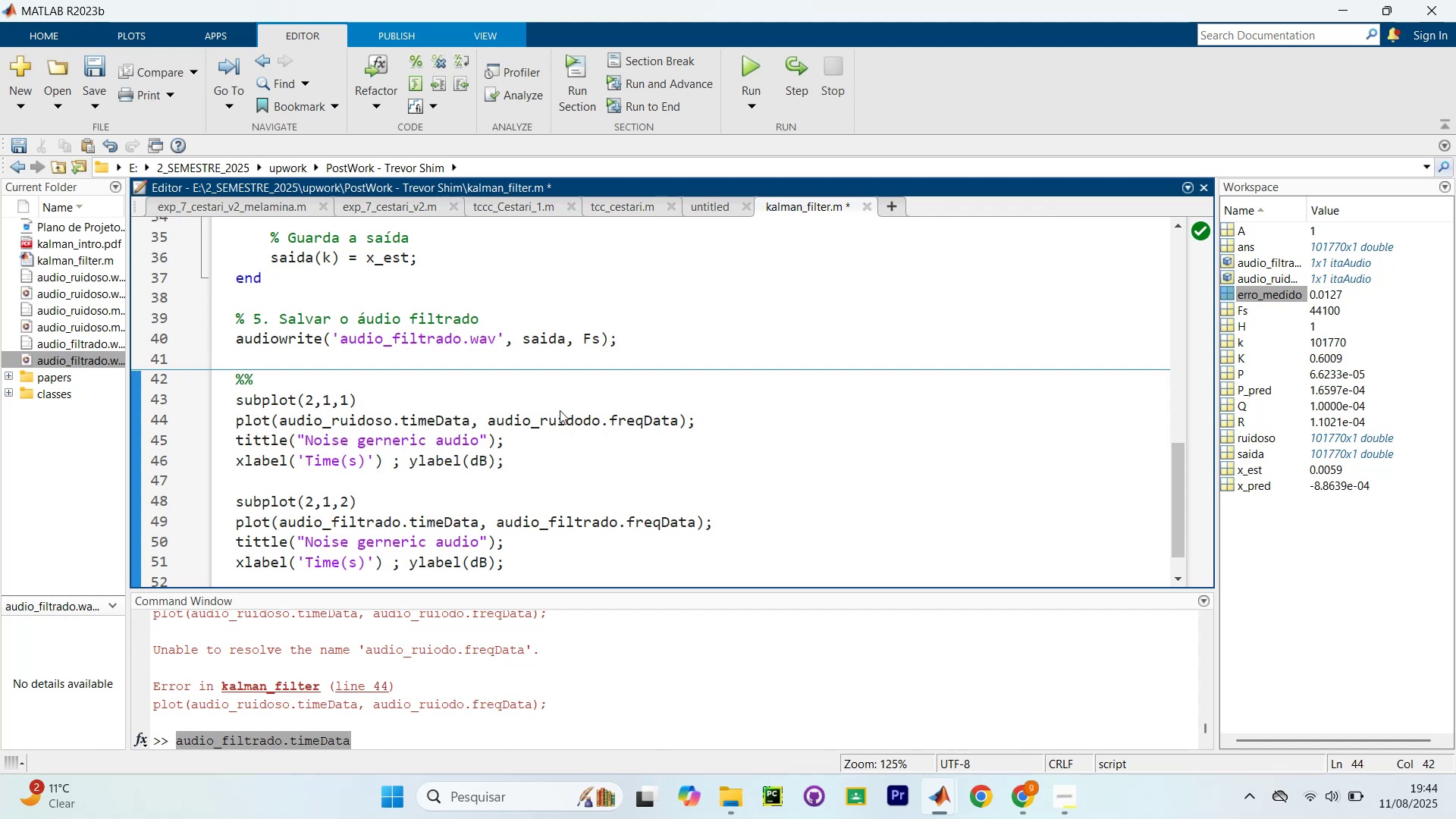 
key(S)
 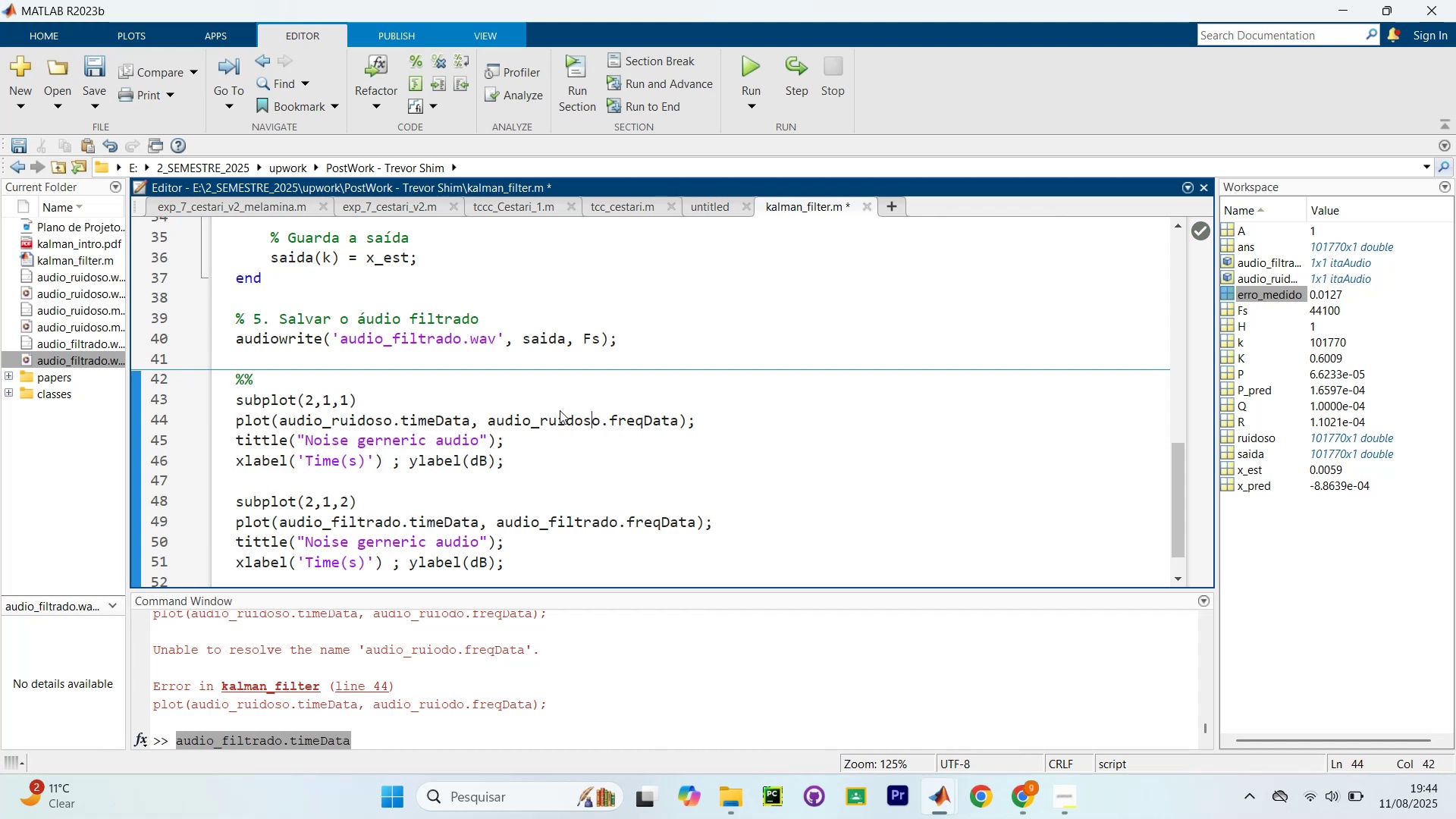 
key(Control+Enter)
 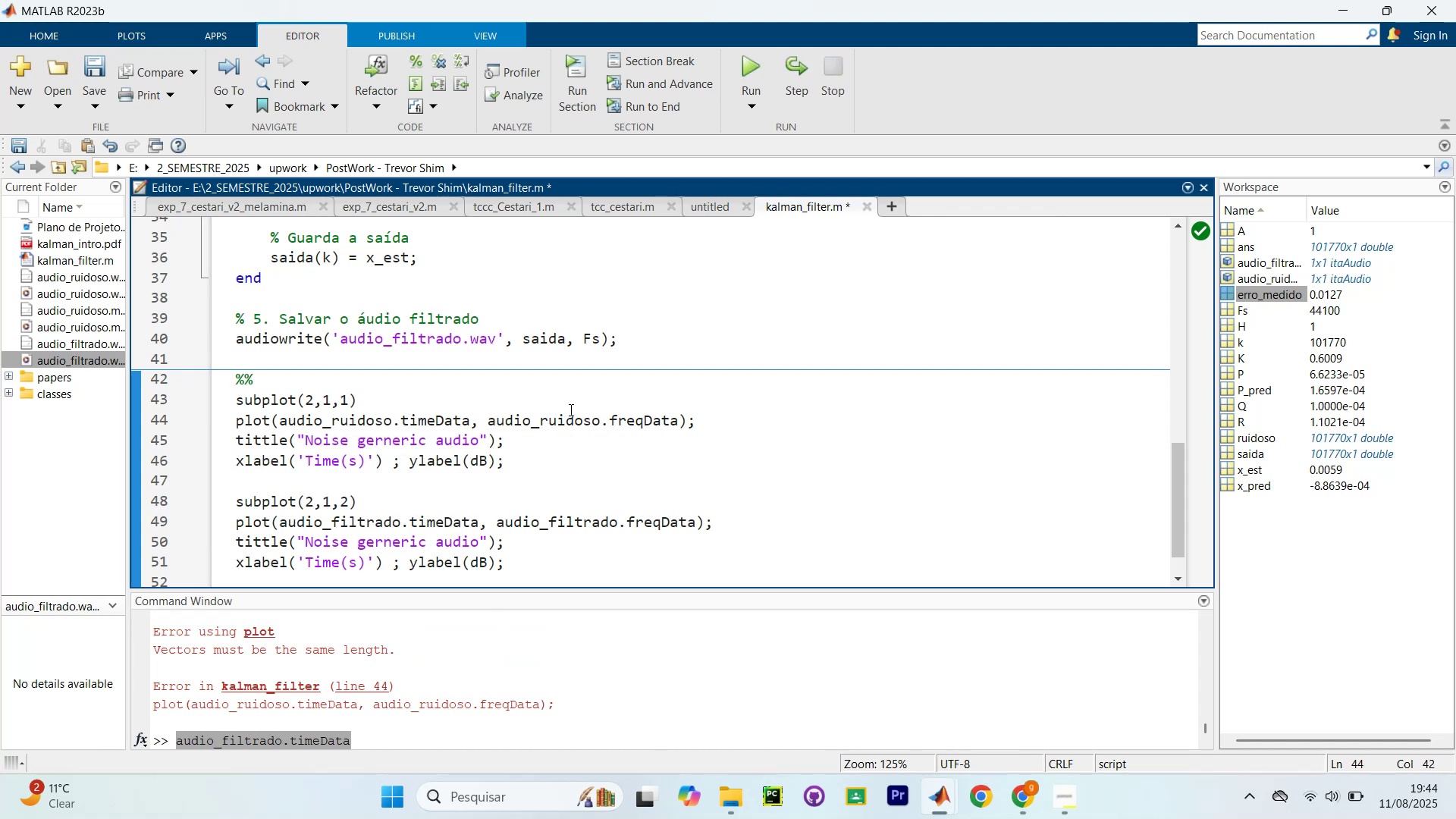 
scroll: coordinate [572, 711], scroll_direction: down, amount: 6.0
 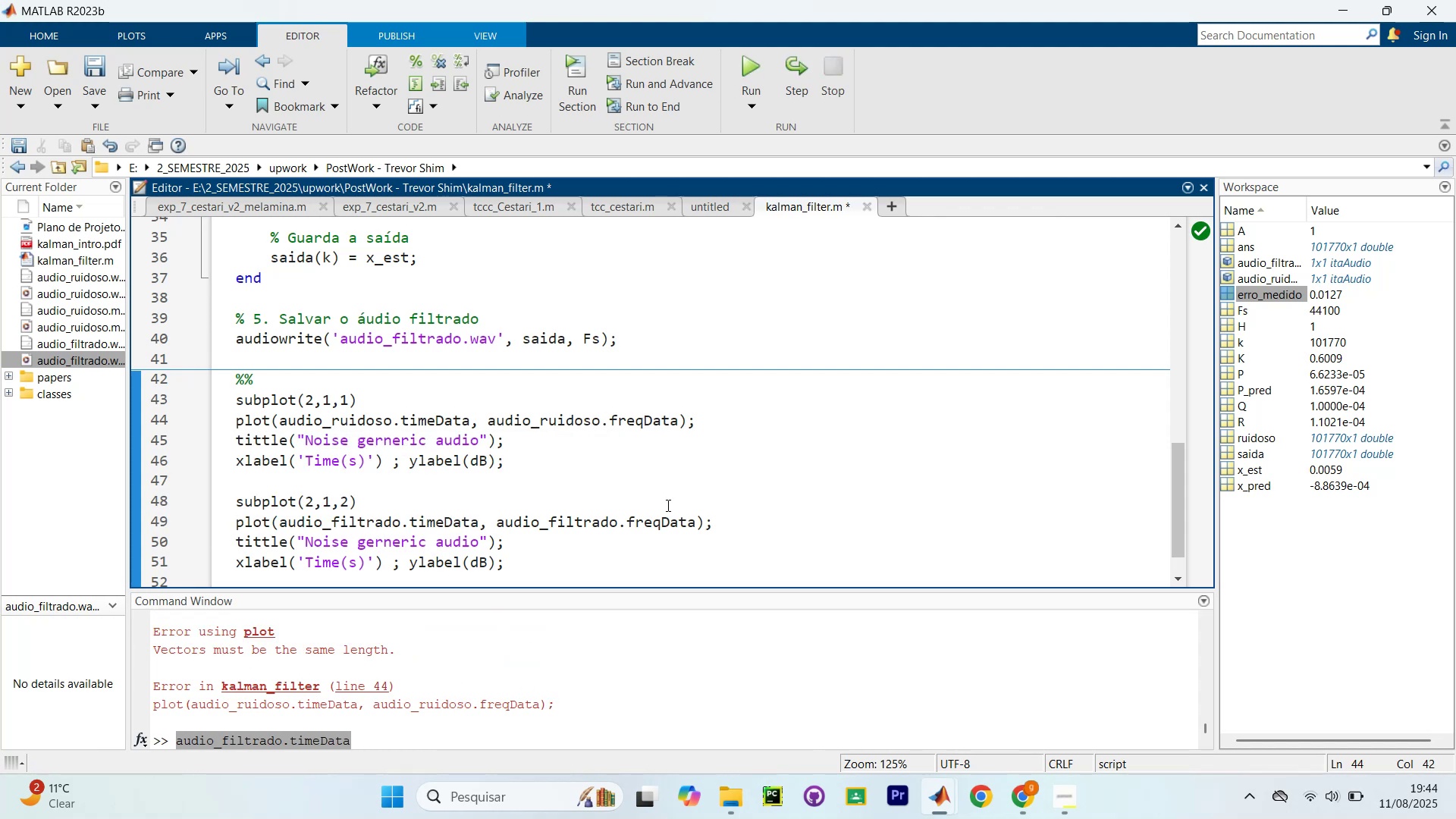 
scroll: coordinate [667, 505], scroll_direction: up, amount: 1.0
 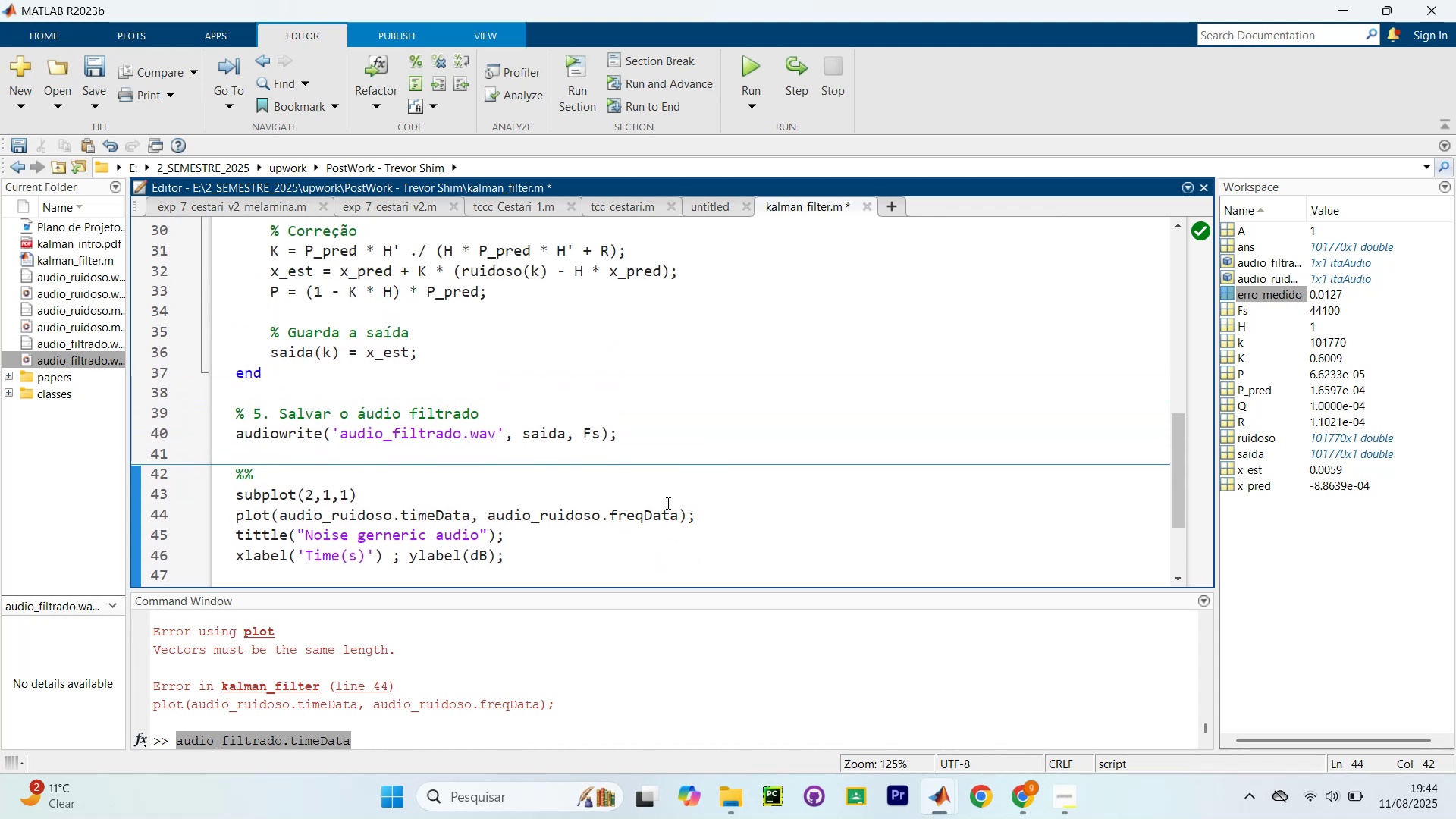 
scroll: coordinate [517, 727], scroll_direction: down, amount: 7.0
 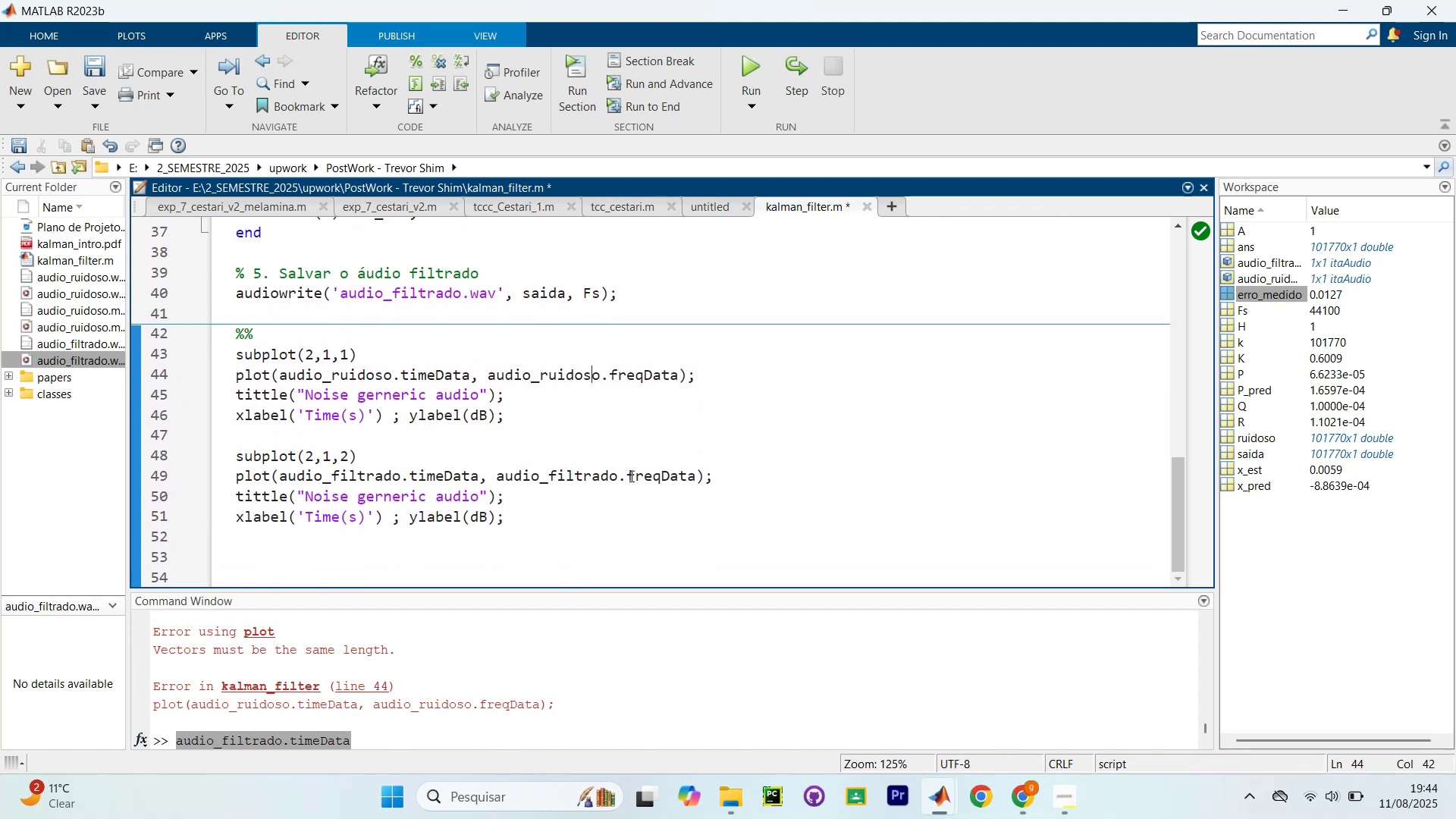 
scroll: coordinate [635, 466], scroll_direction: up, amount: 3.0
 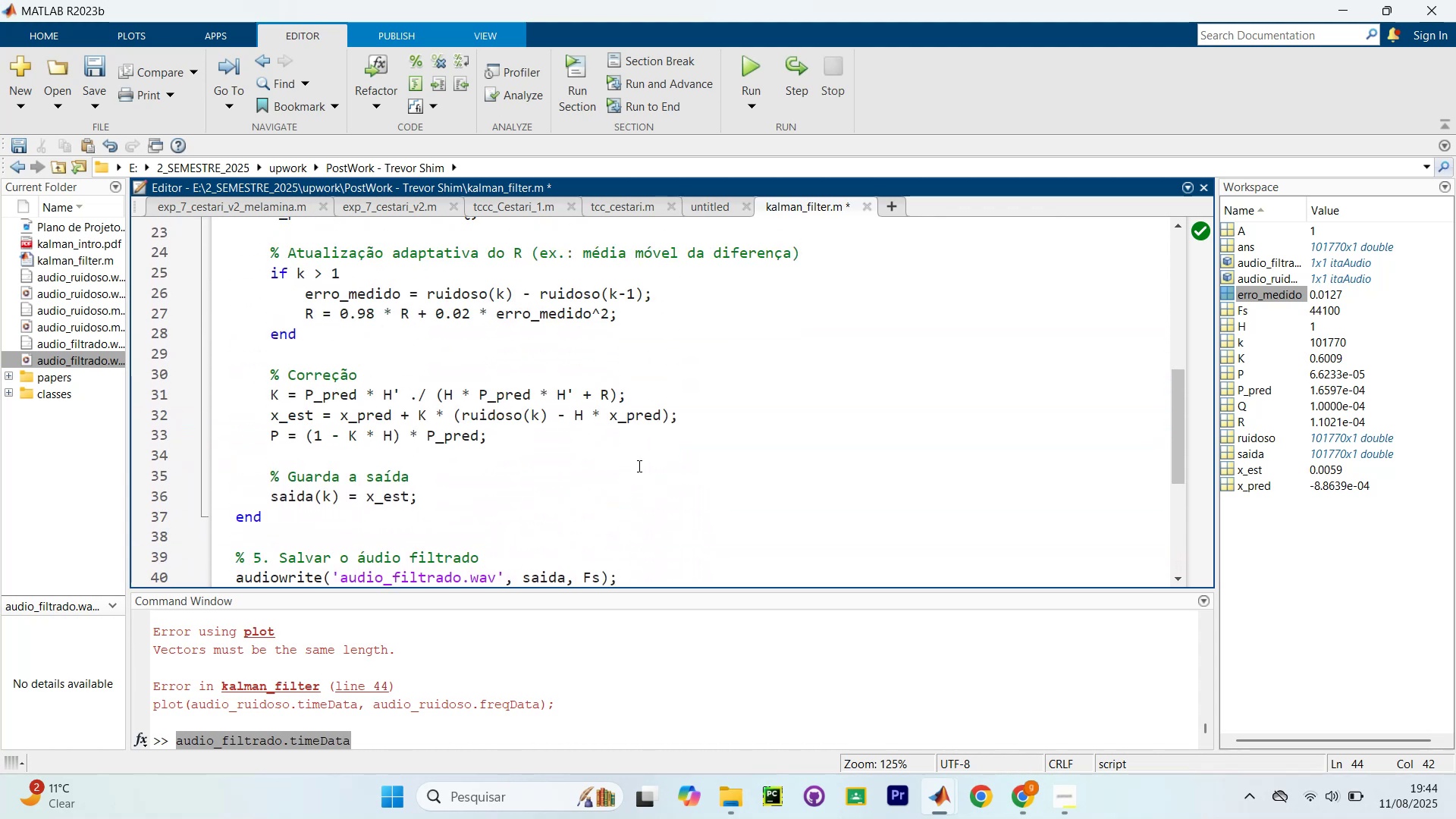 
scroll: coordinate [639, 463], scroll_direction: down, amount: 8.0
 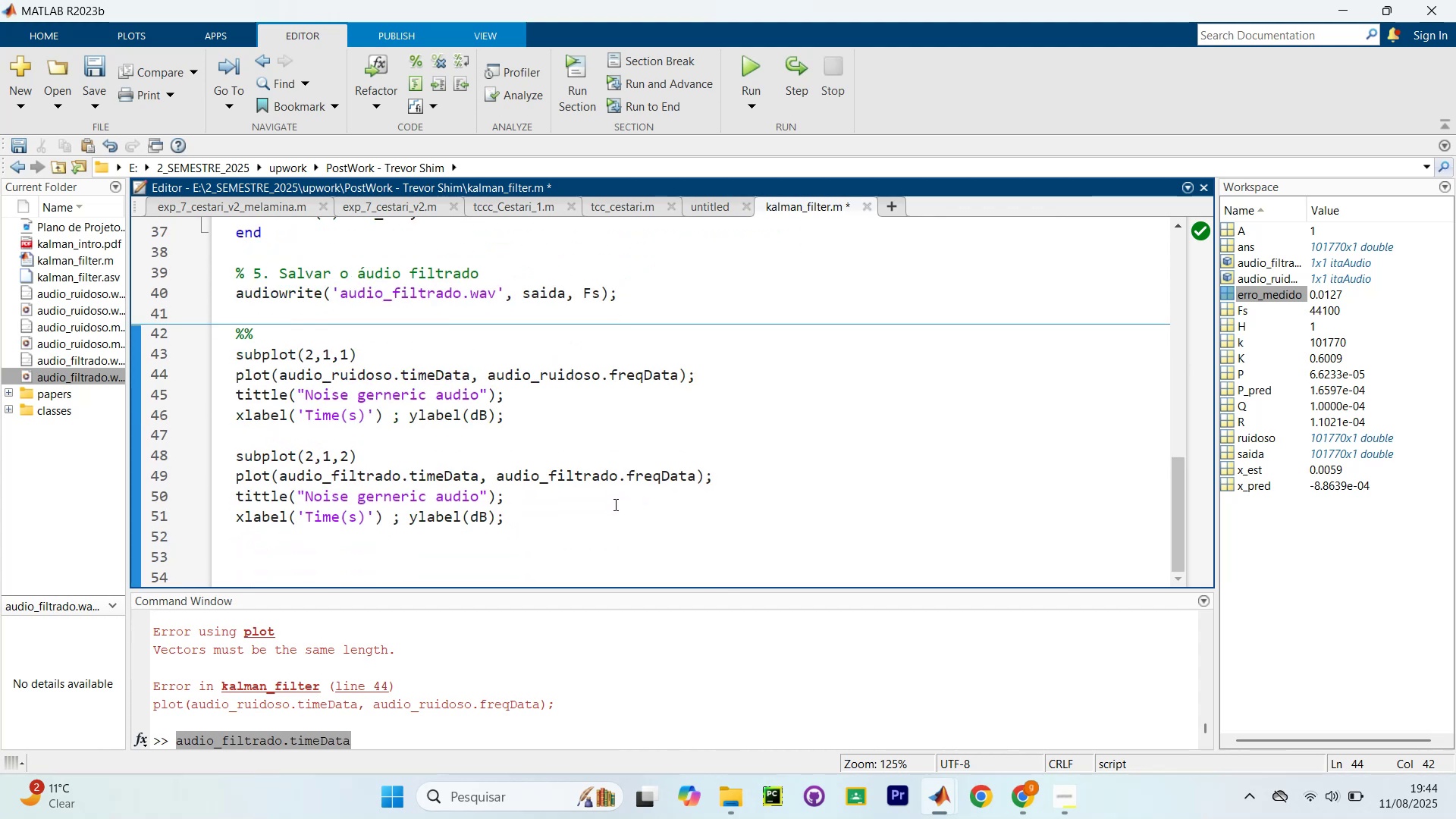 
left_click([614, 506])
 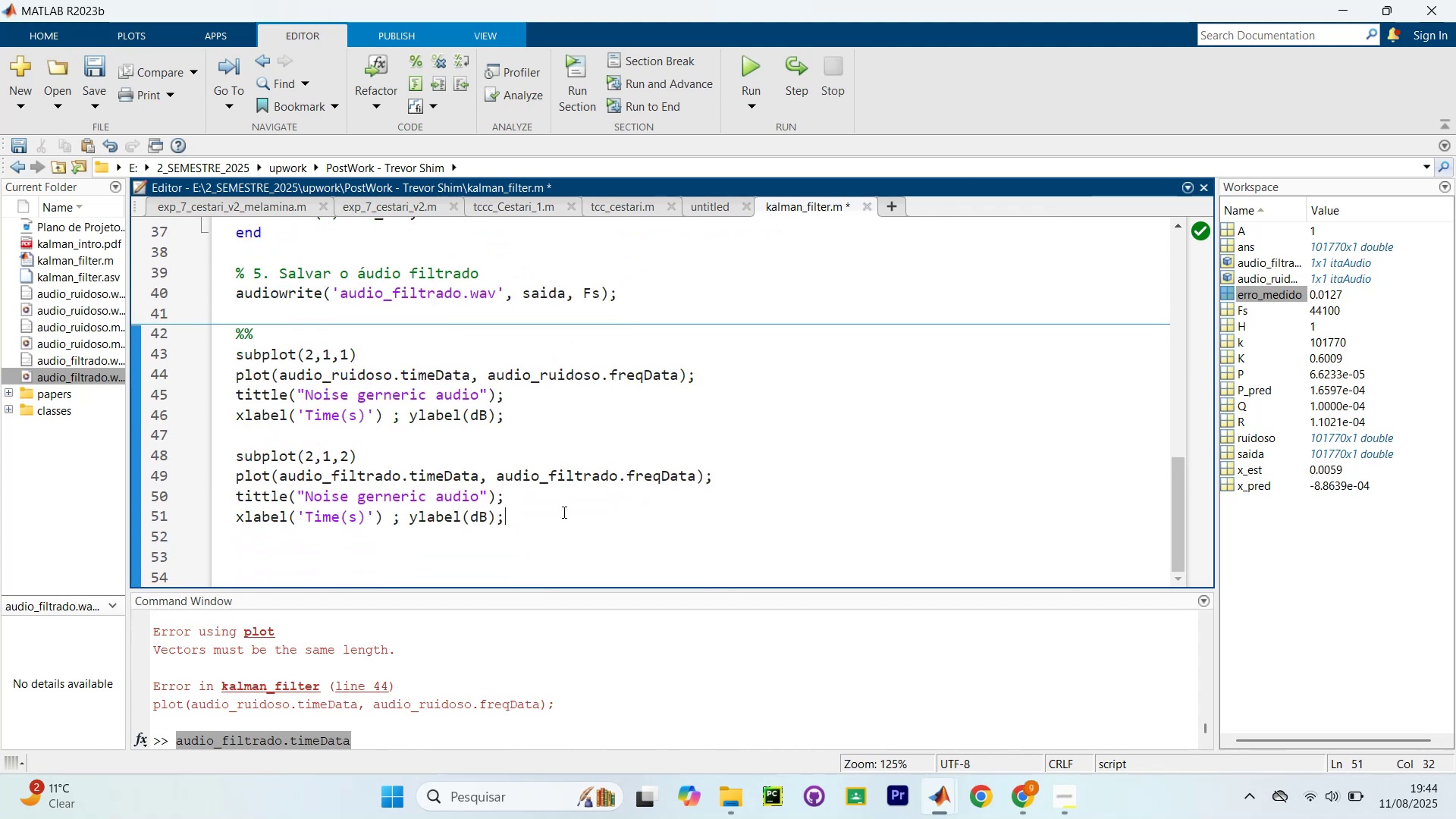 
left_click([563, 512])
 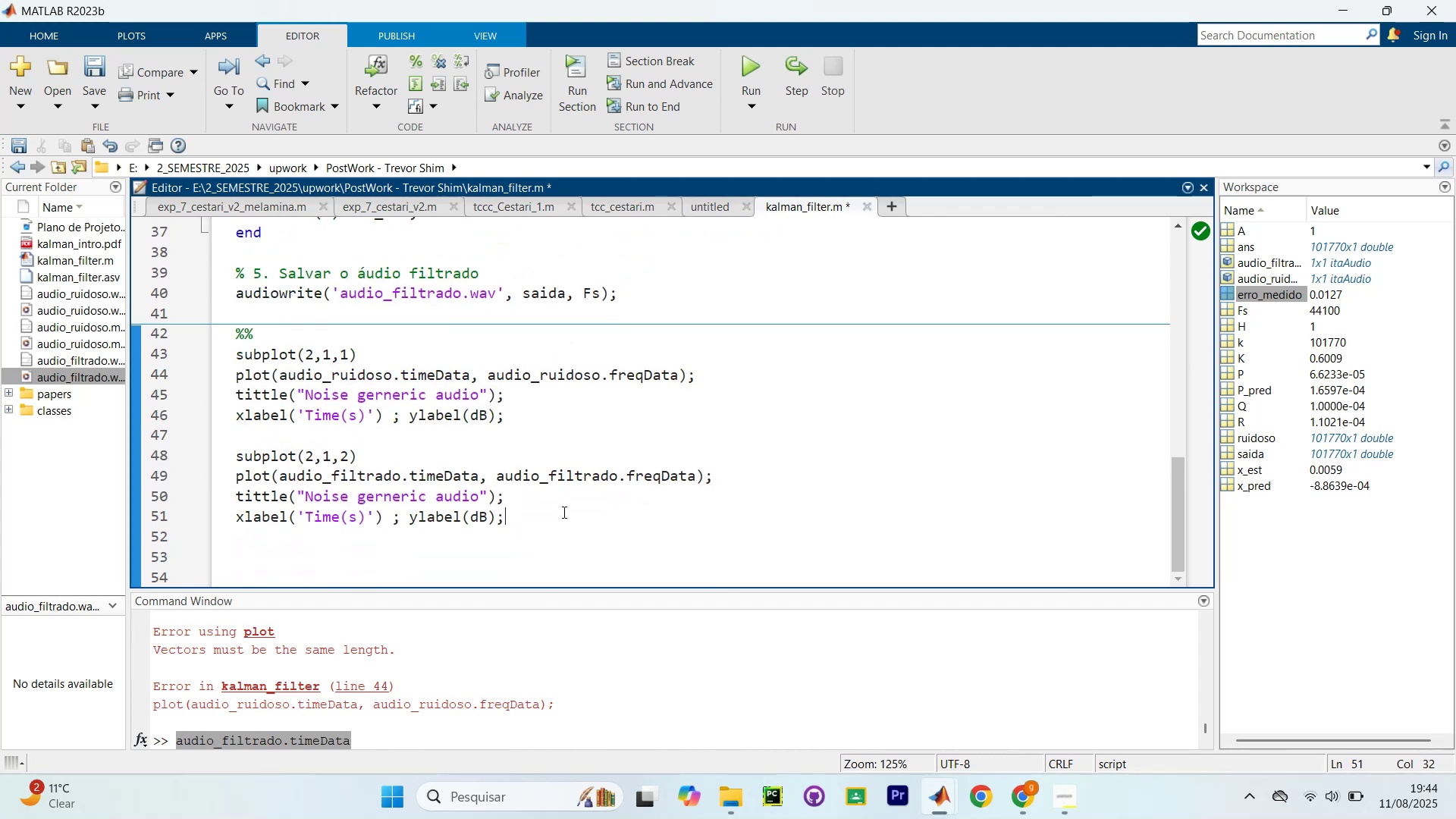 
scroll: coordinate [563, 512], scroll_direction: up, amount: 3.0
 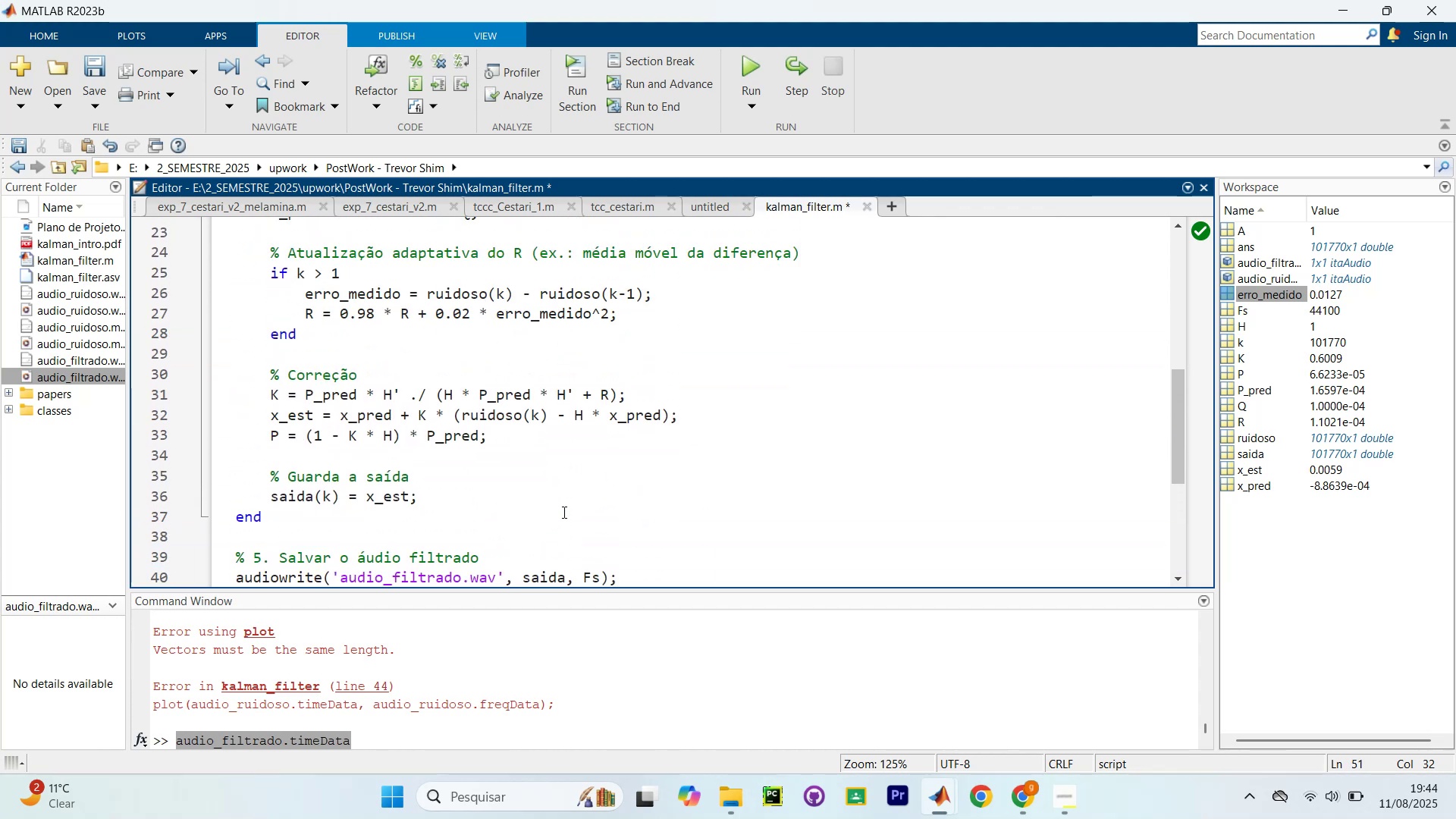 
scroll: coordinate [560, 514], scroll_direction: down, amount: 10.0
 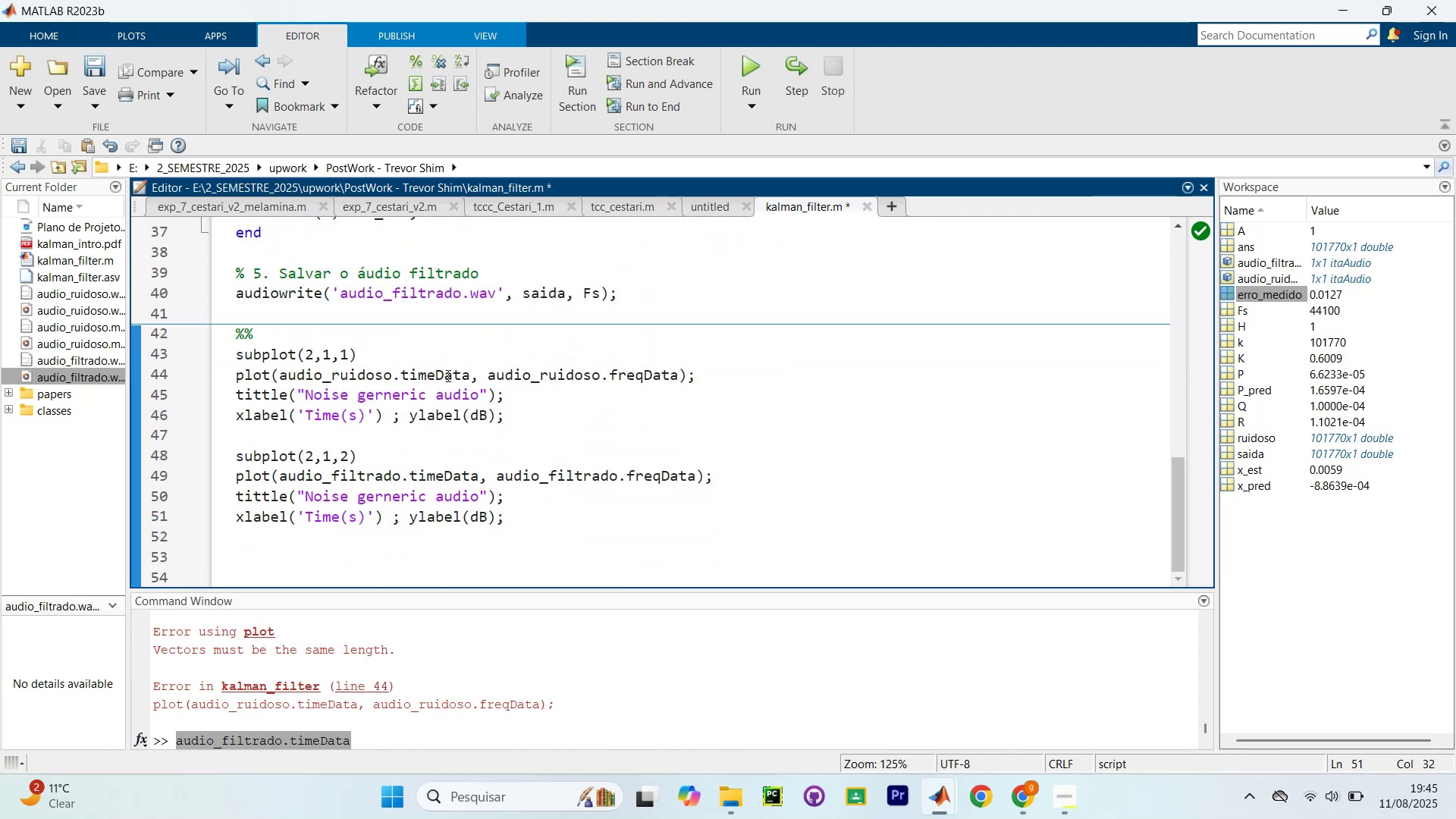 
left_click_drag(start_coordinate=[469, 375], to_coordinate=[437, 376])
 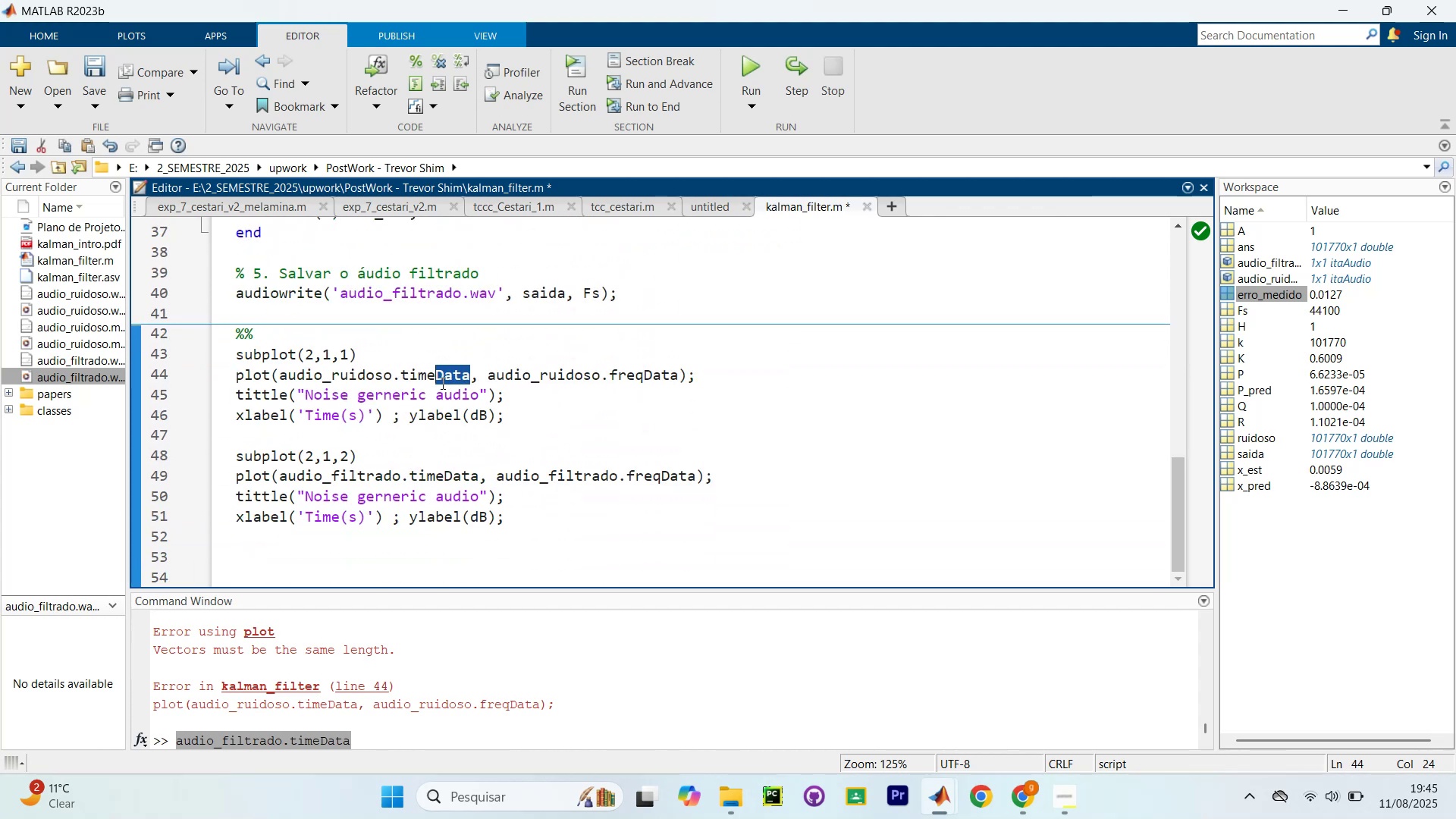 
key(Backspace)
 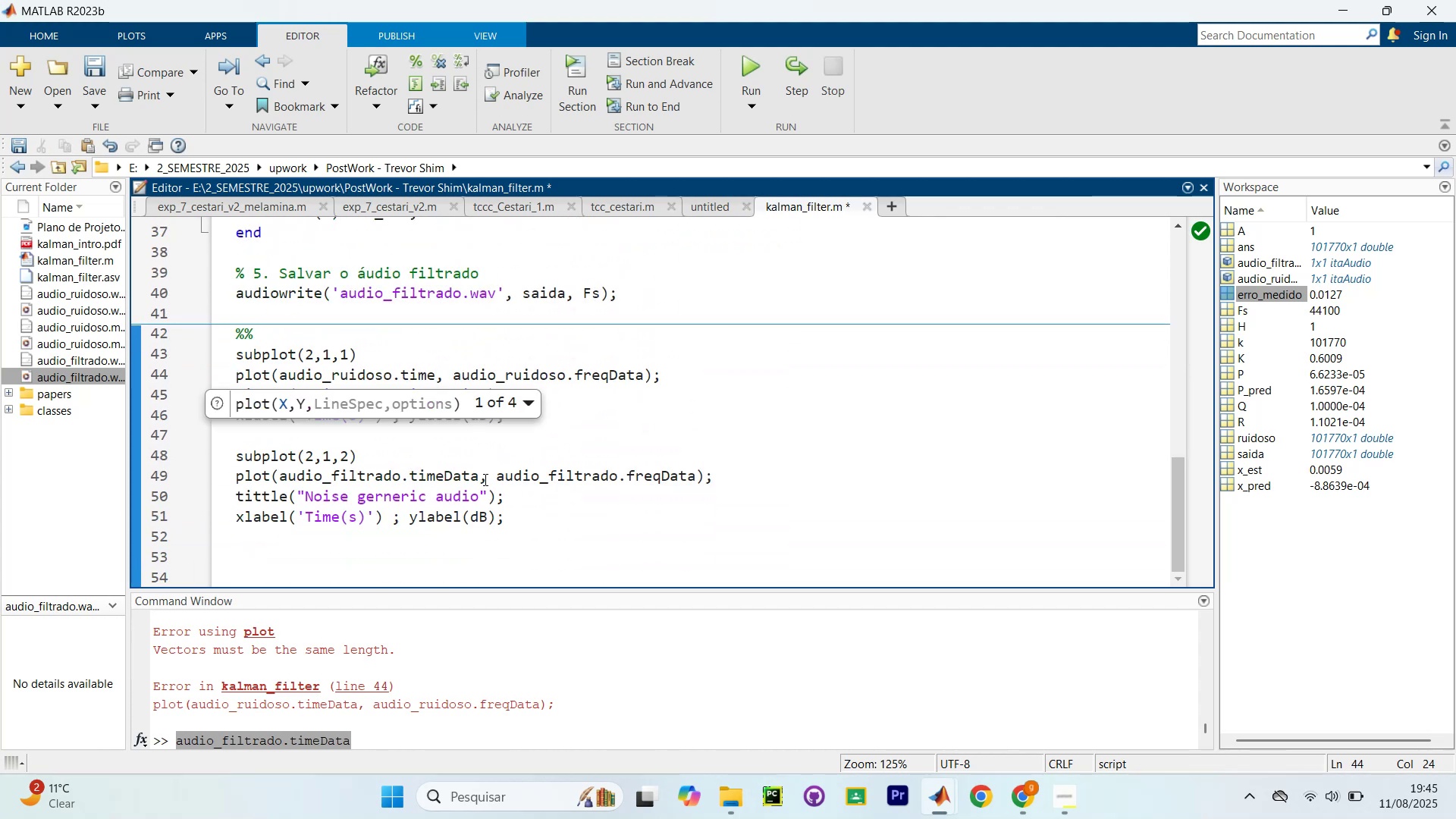 
left_click_drag(start_coordinate=[482, 481], to_coordinate=[445, 479])
 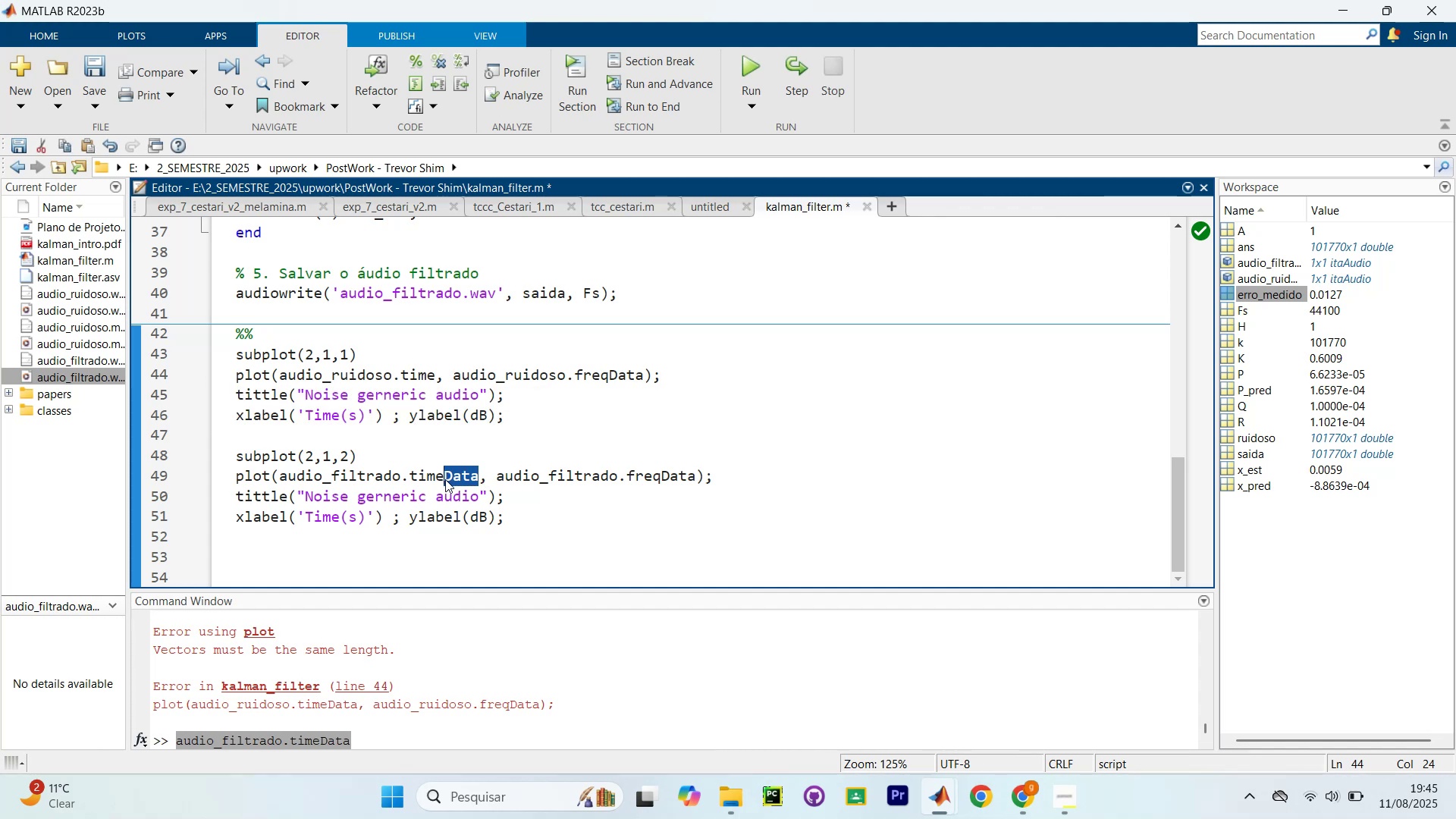 
key(Backspace)
 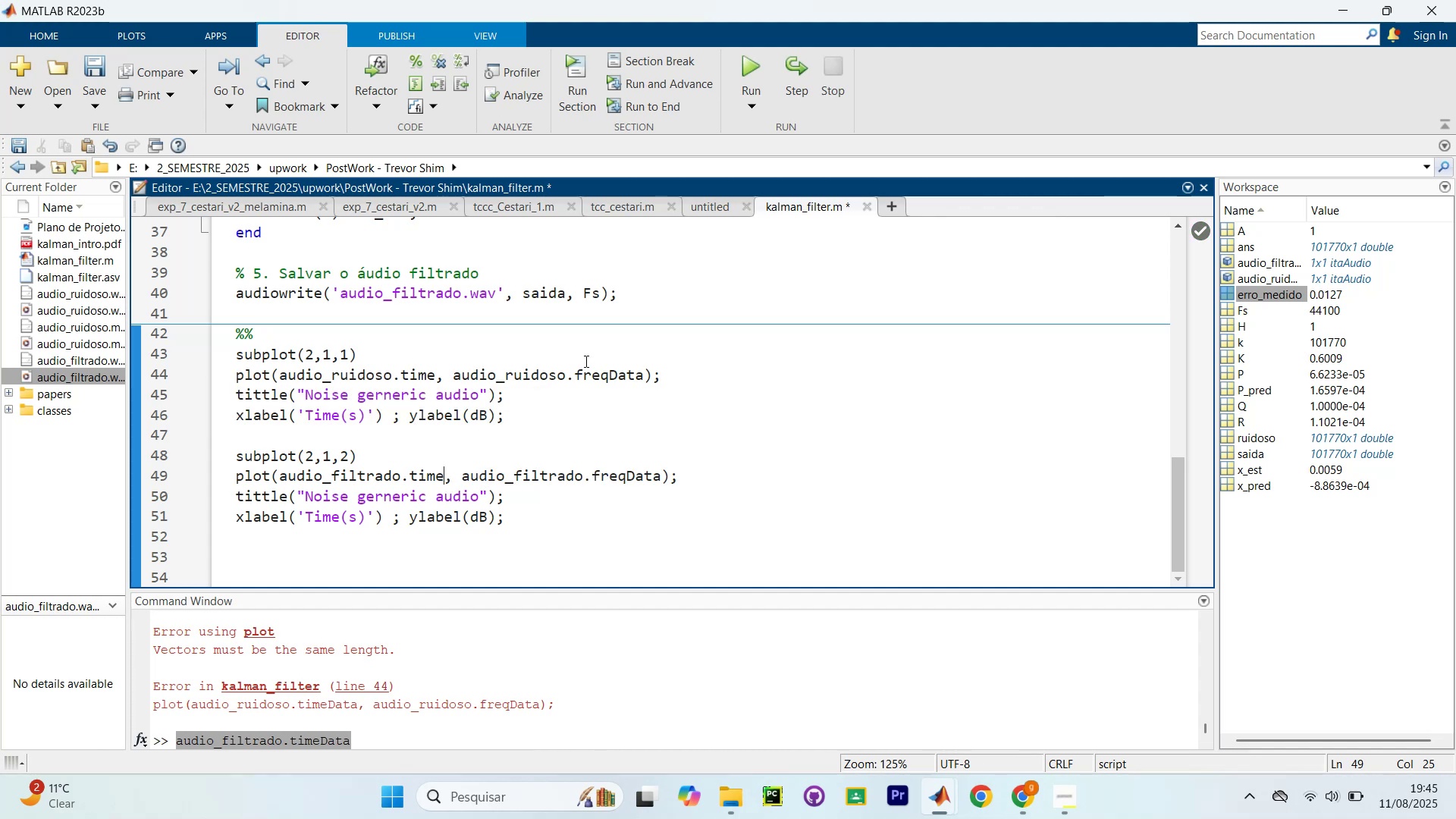 
key(Shift+ShiftLeft)
 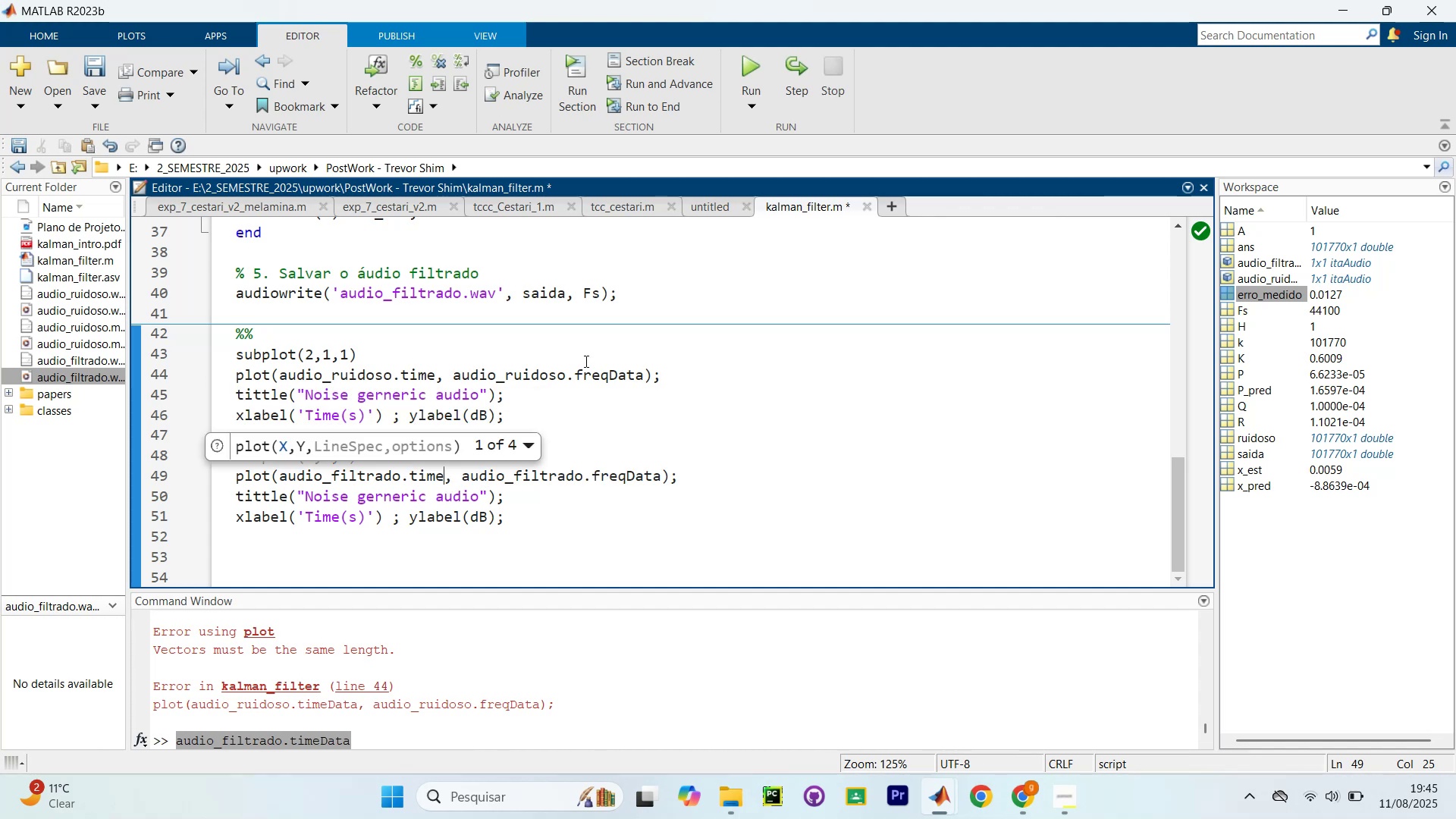 
key(Control+NumpadEnter)
 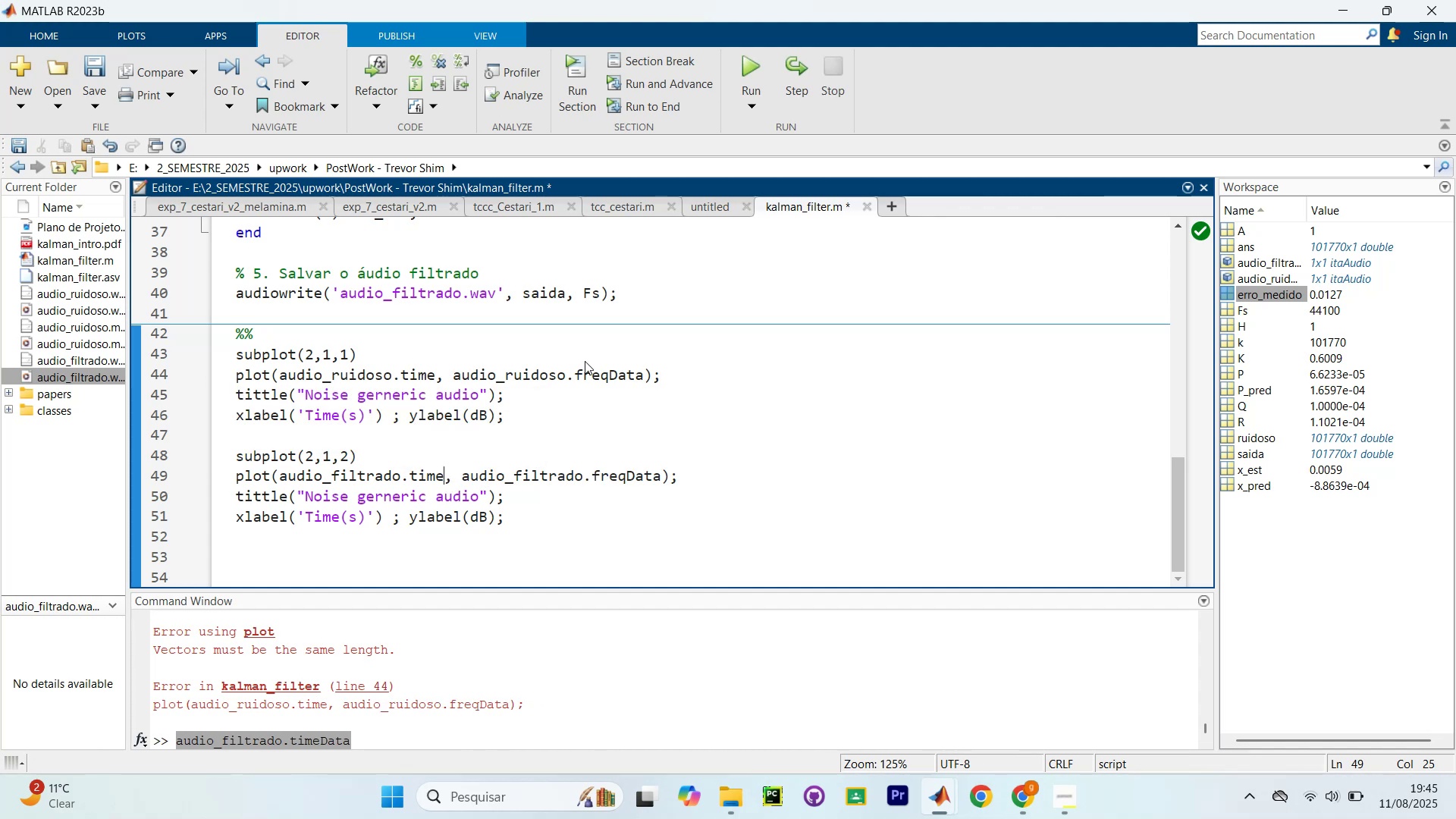 
key(Control+Z)
 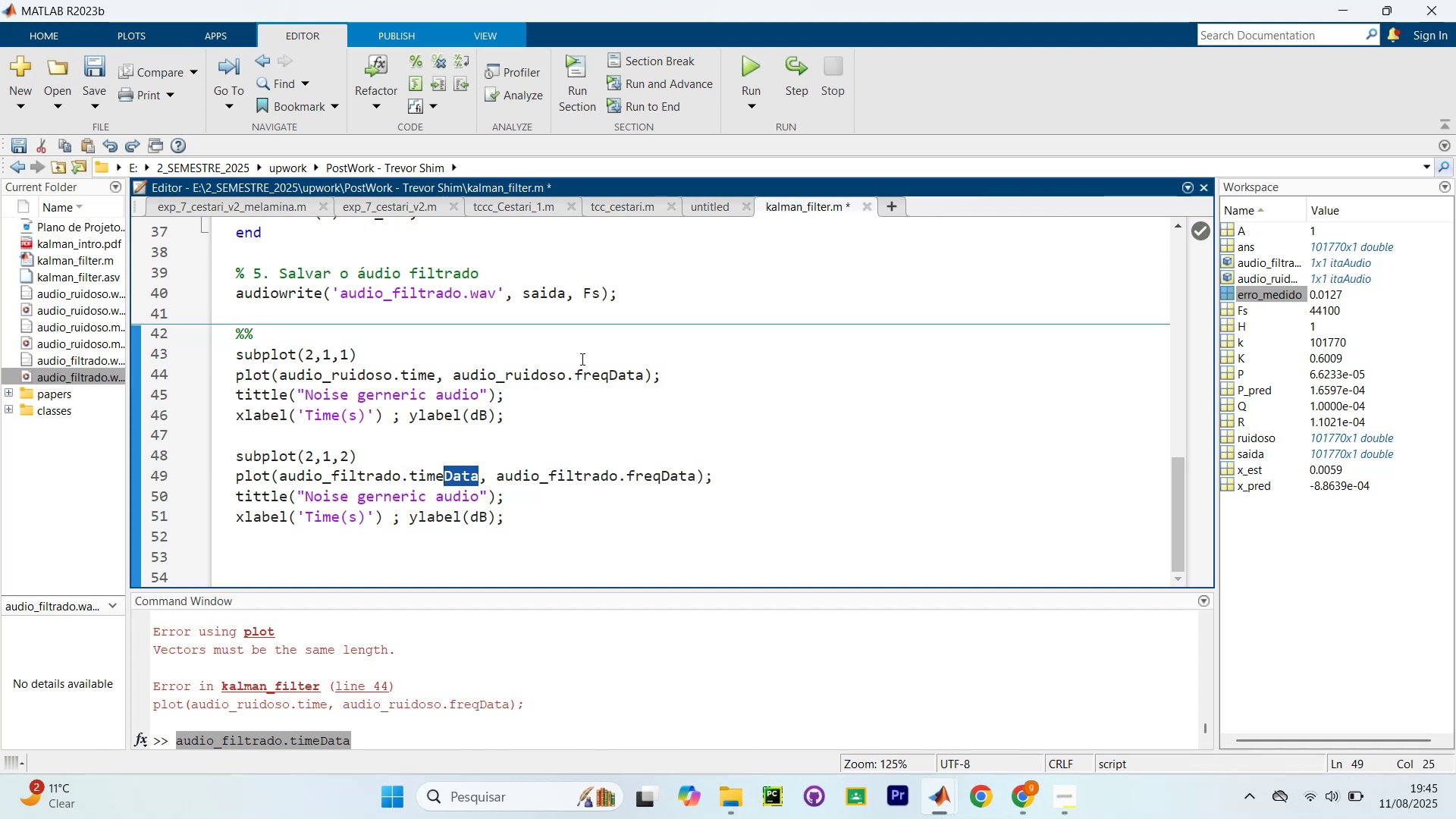 
key(Control+Z)
 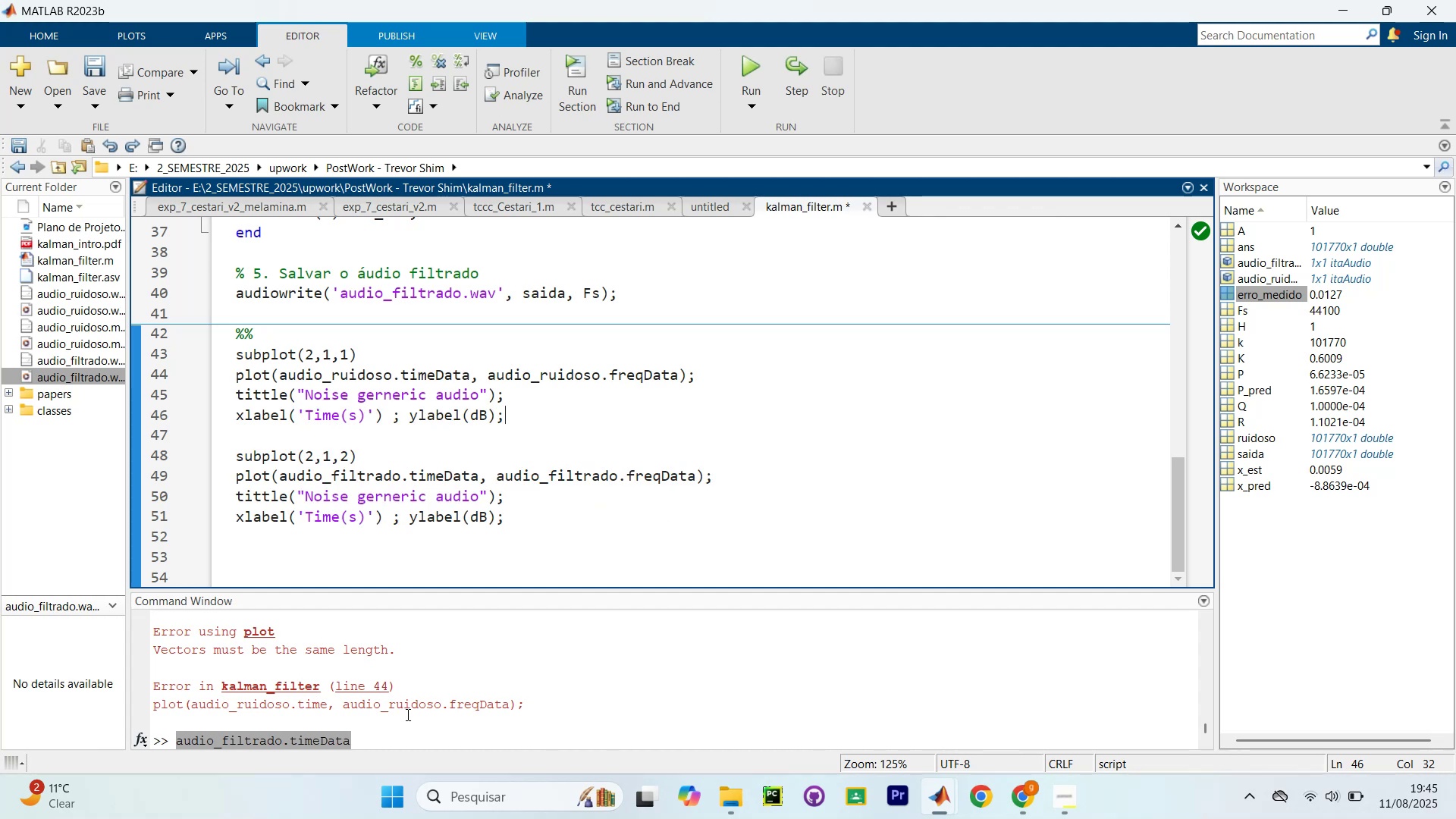 
wait(13.41)
 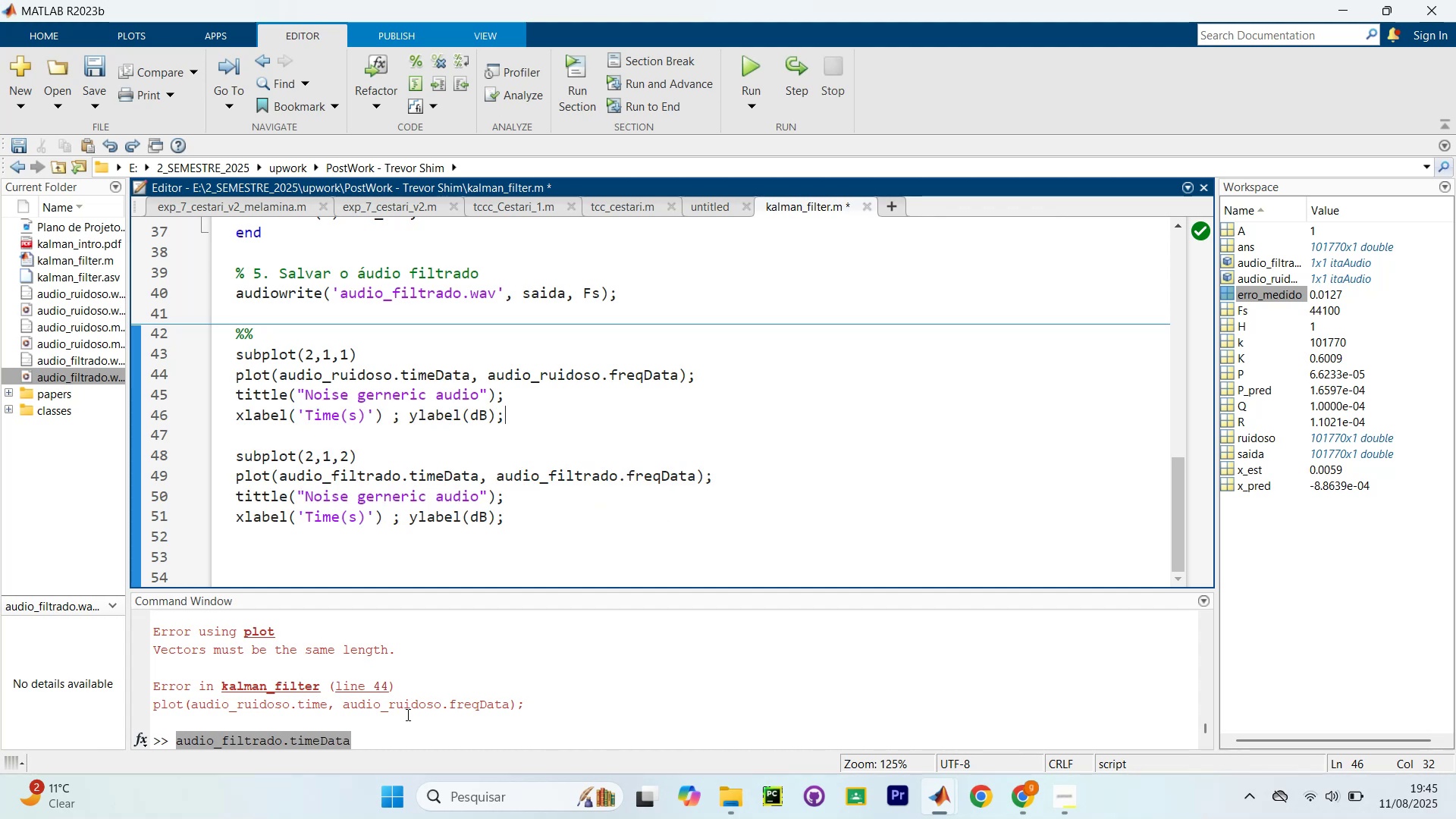 
scroll: coordinate [742, 477], scroll_direction: up, amount: 13.0
 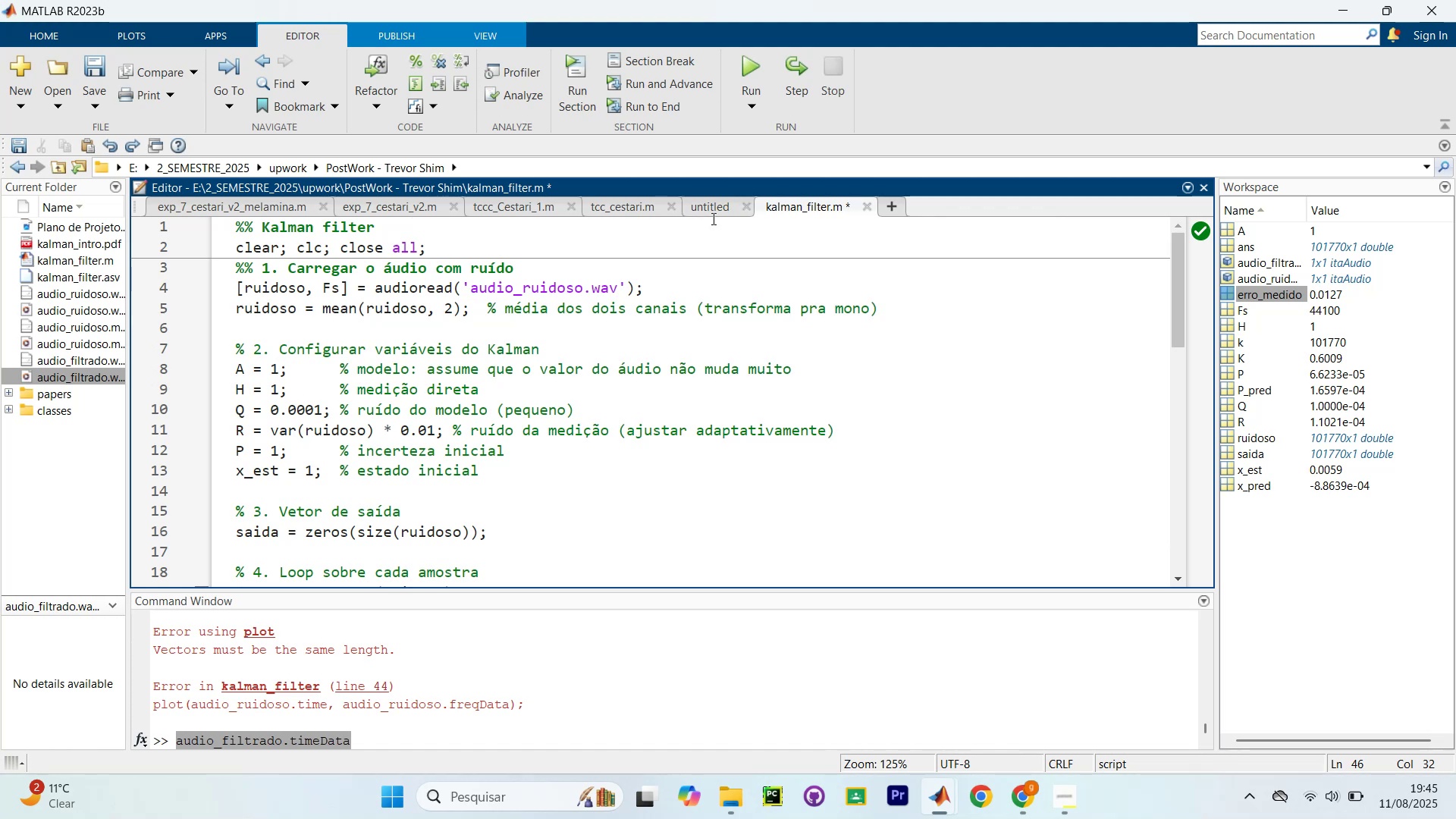 
key(Control+Shift+NumpadEnter)
 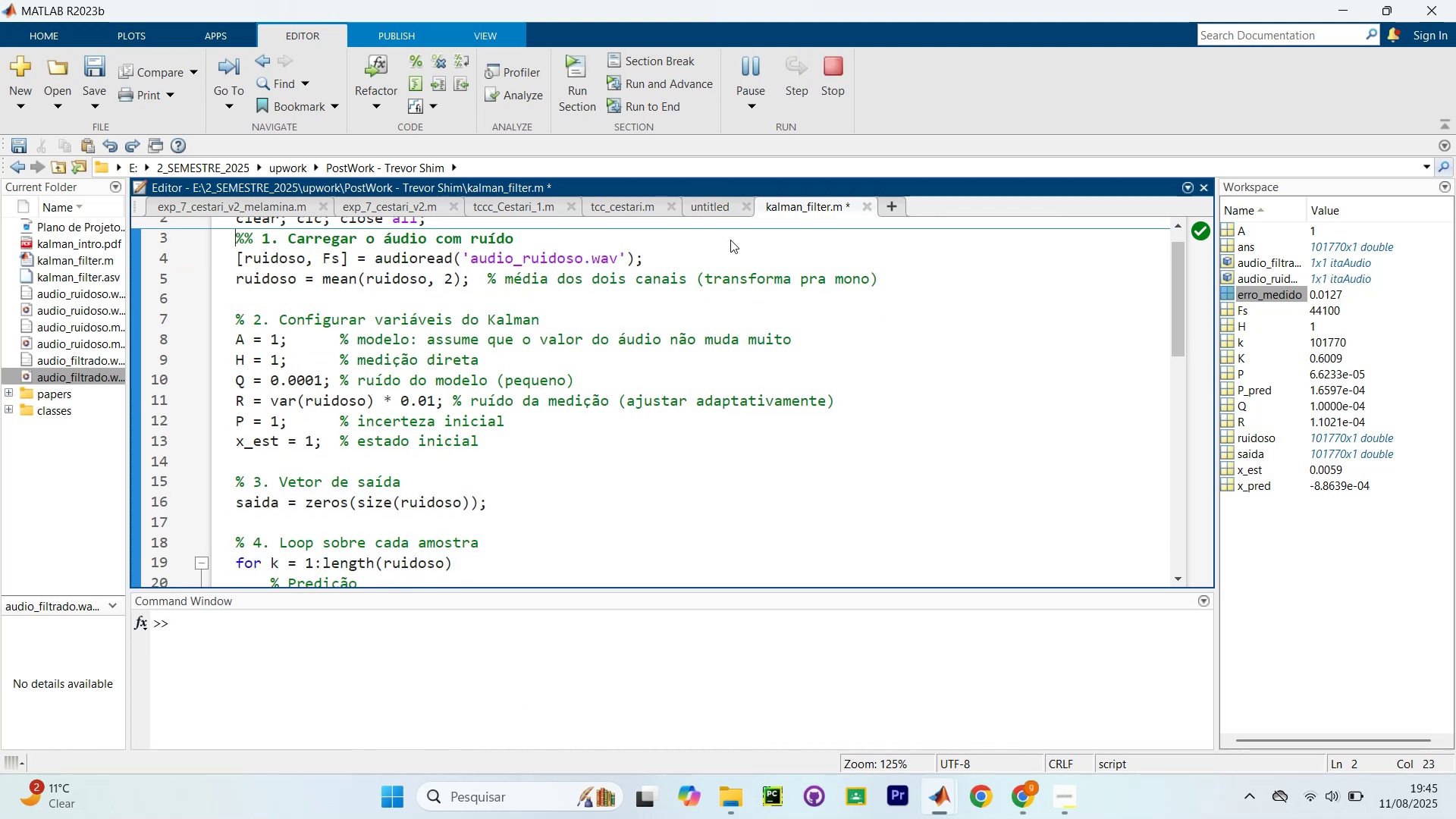 
key(Control+Shift+NumpadEnter)
 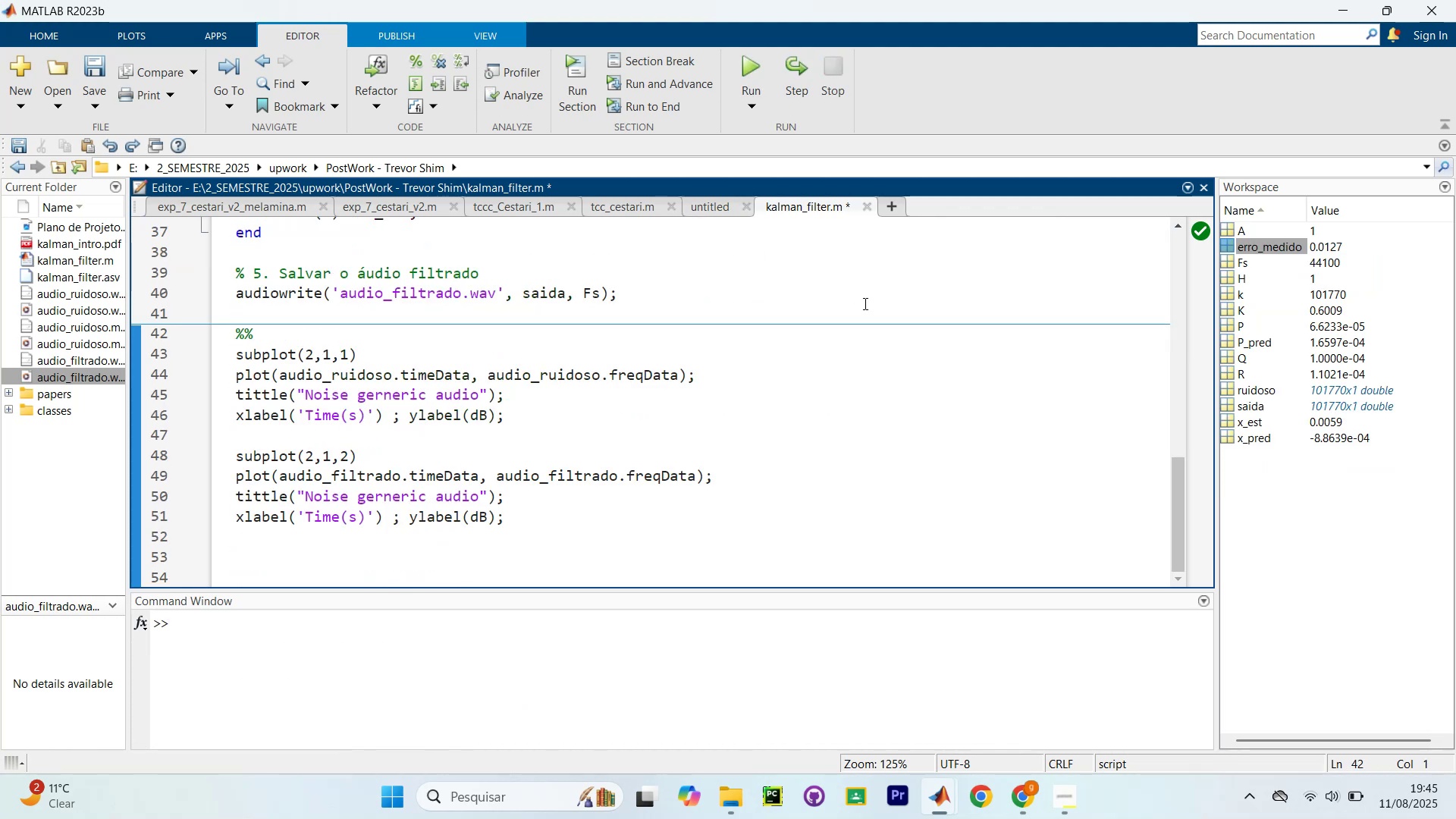 
scroll: coordinate [900, 472], scroll_direction: down, amount: 6.0
 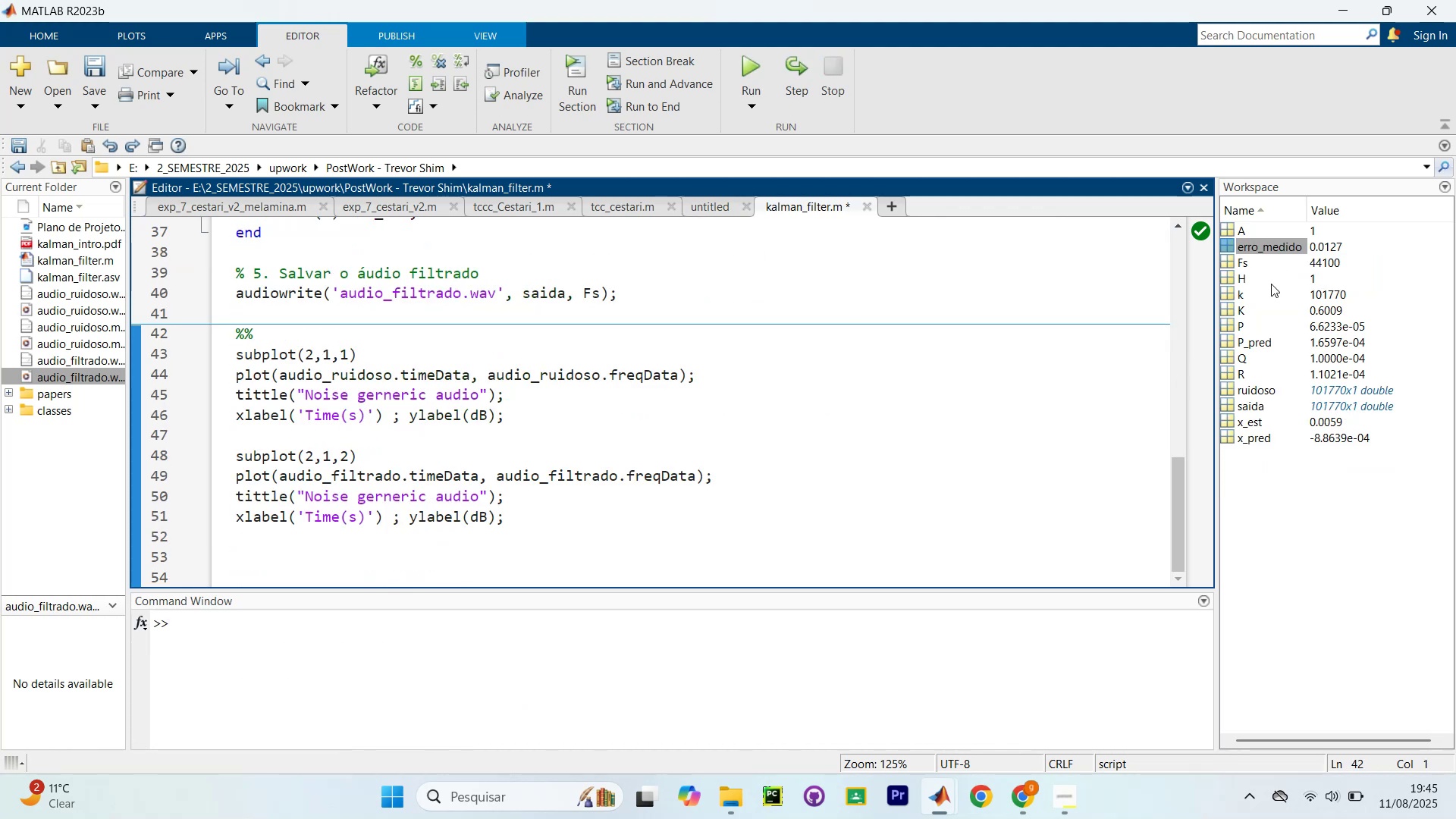 
scroll: coordinate [684, 318], scroll_direction: up, amount: 14.0
 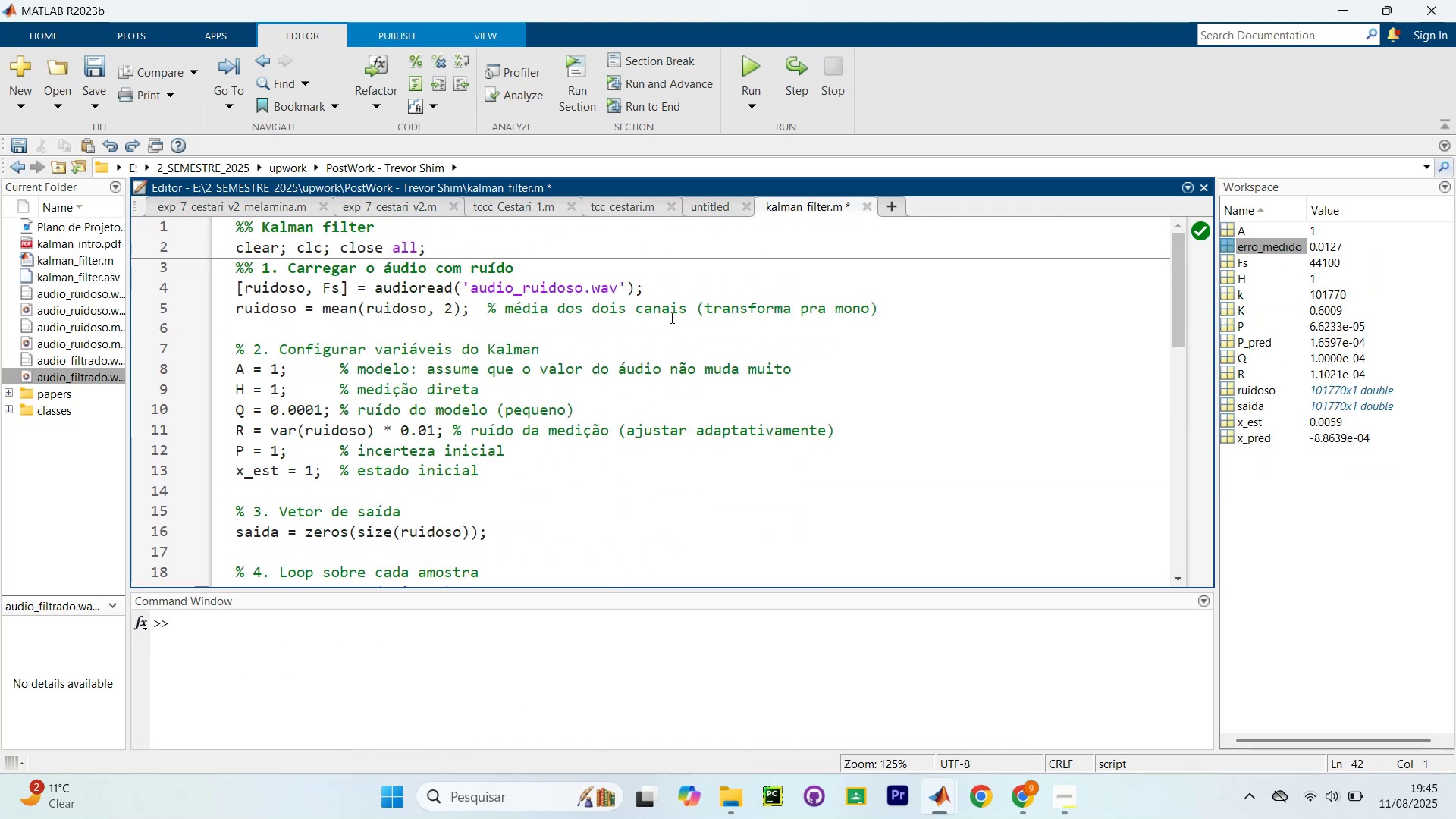 
scroll: coordinate [541, 322], scroll_direction: down, amount: 13.0
 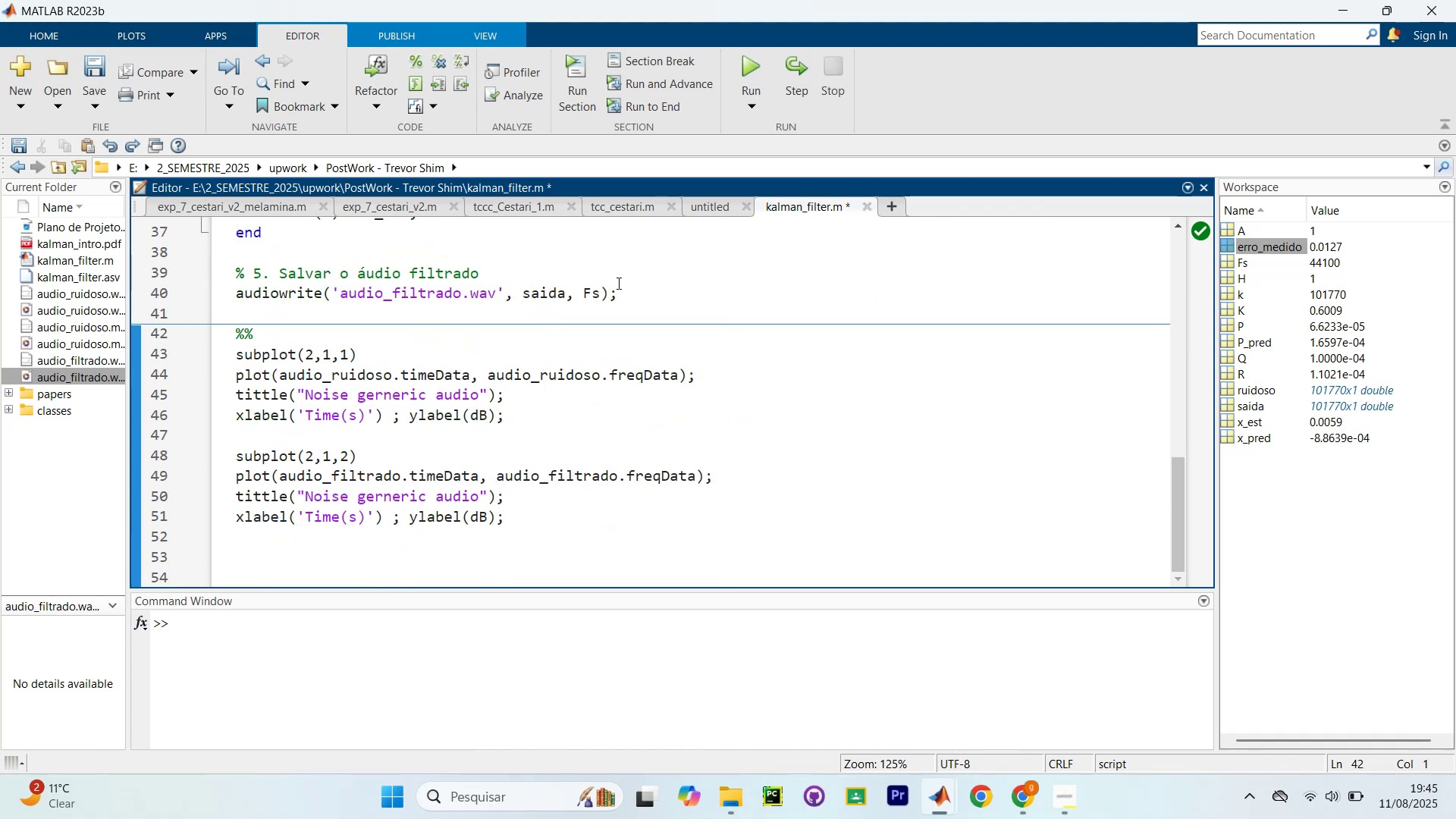 
scroll: coordinate [616, 299], scroll_direction: up, amount: 13.0
 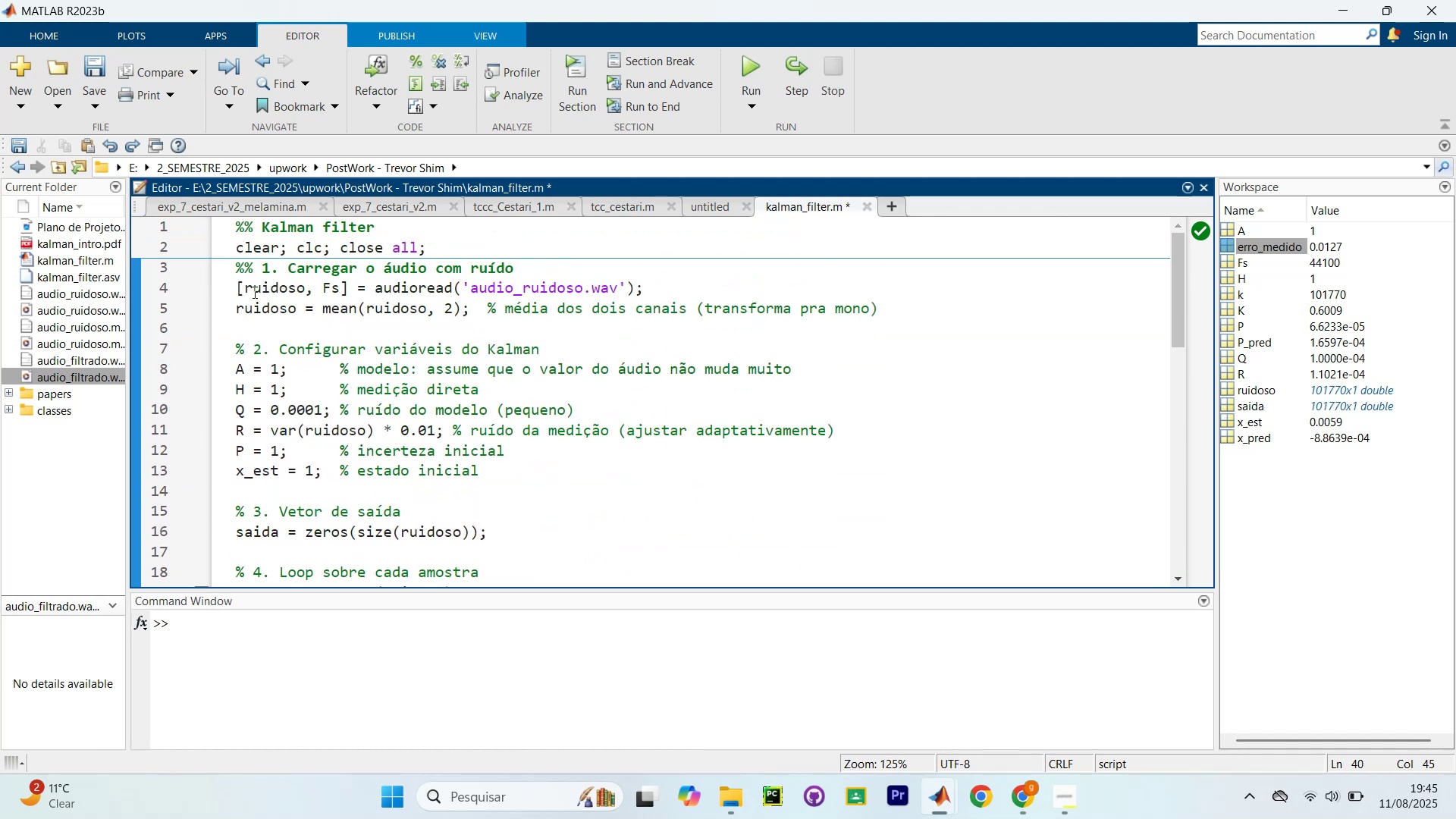 
left_click_drag(start_coordinate=[300, 290], to_coordinate=[472, 295])
 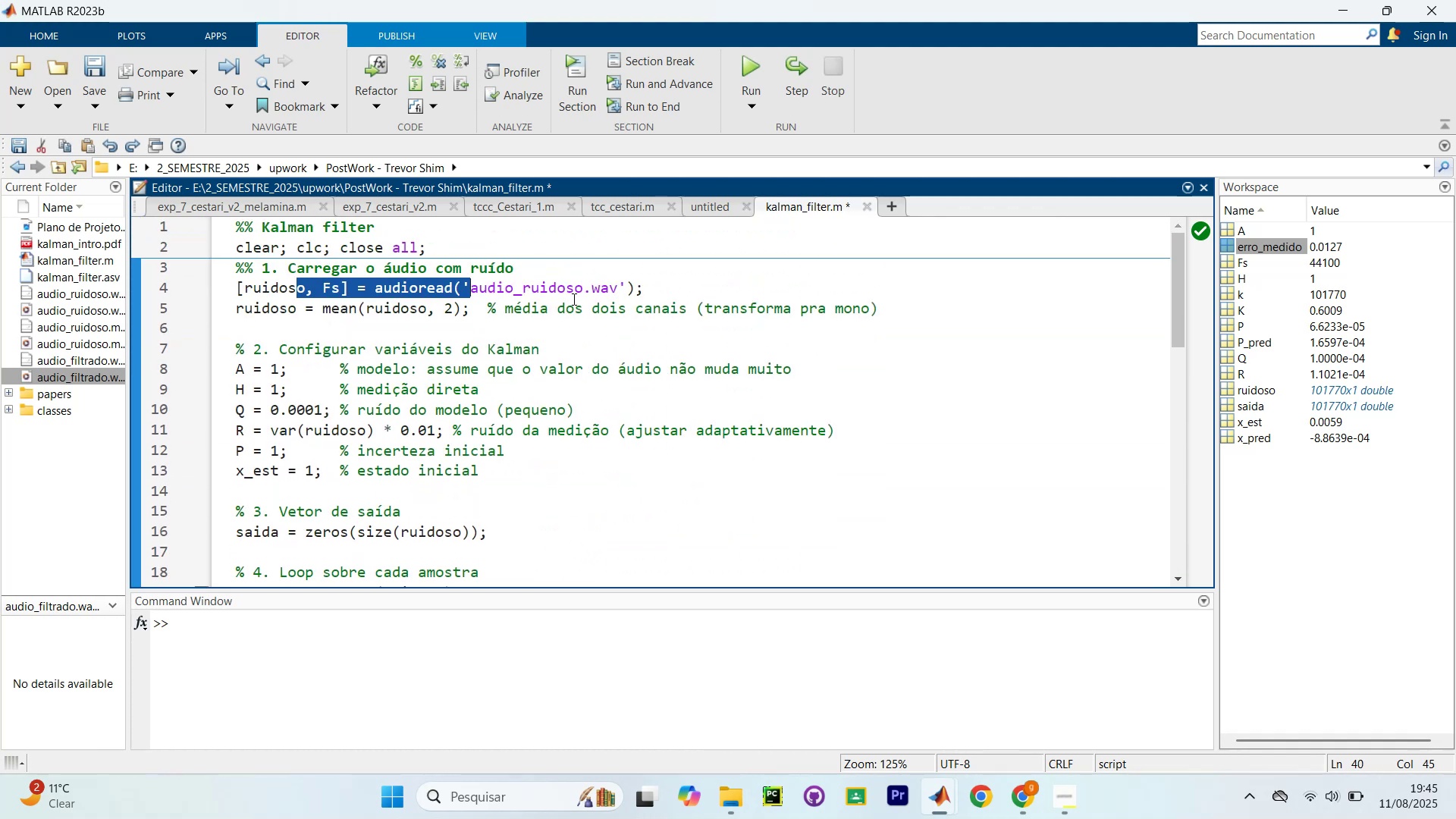 
double_click([611, 300])
 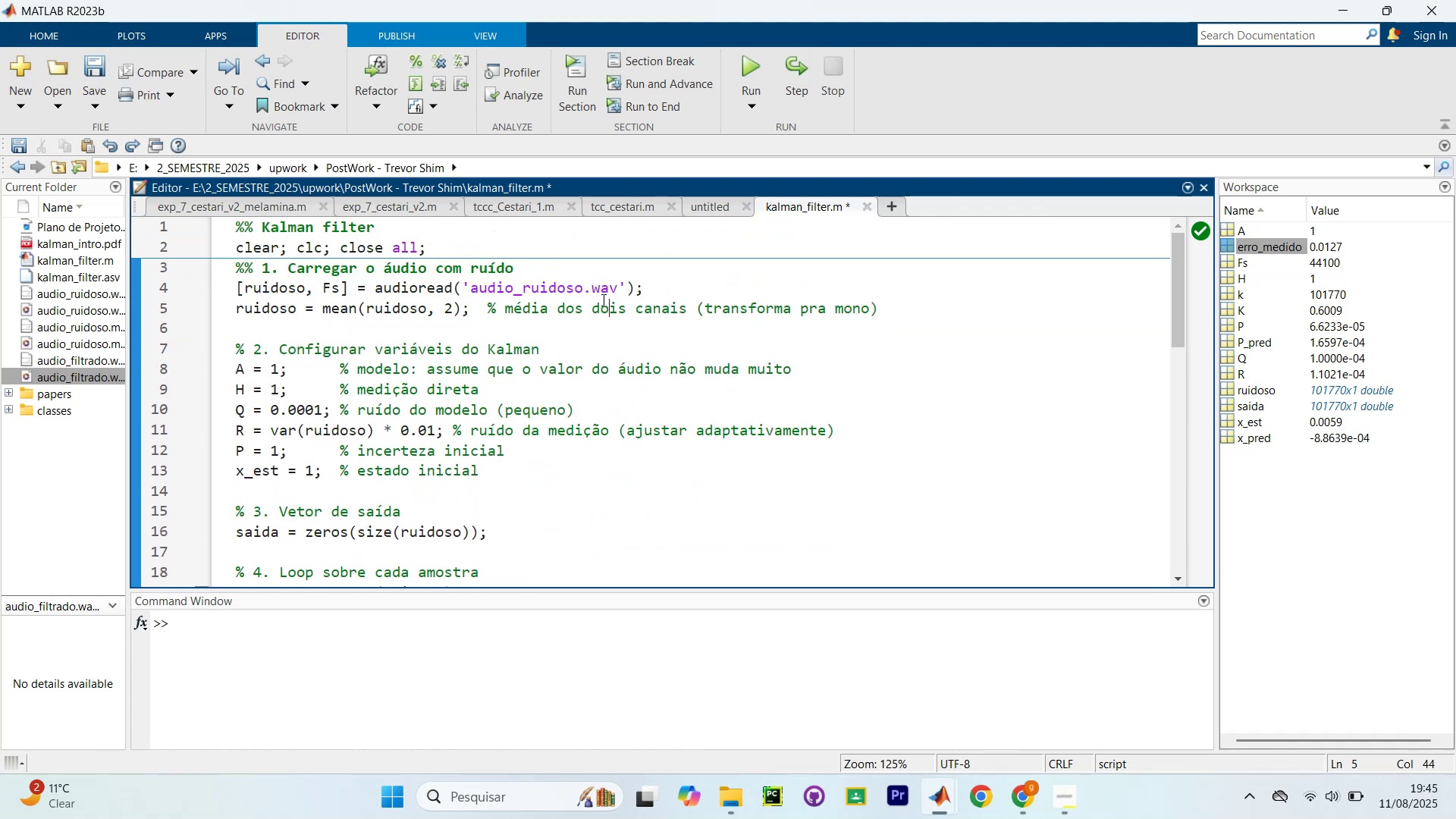 
scroll: coordinate [585, 321], scroll_direction: down, amount: 12.0
 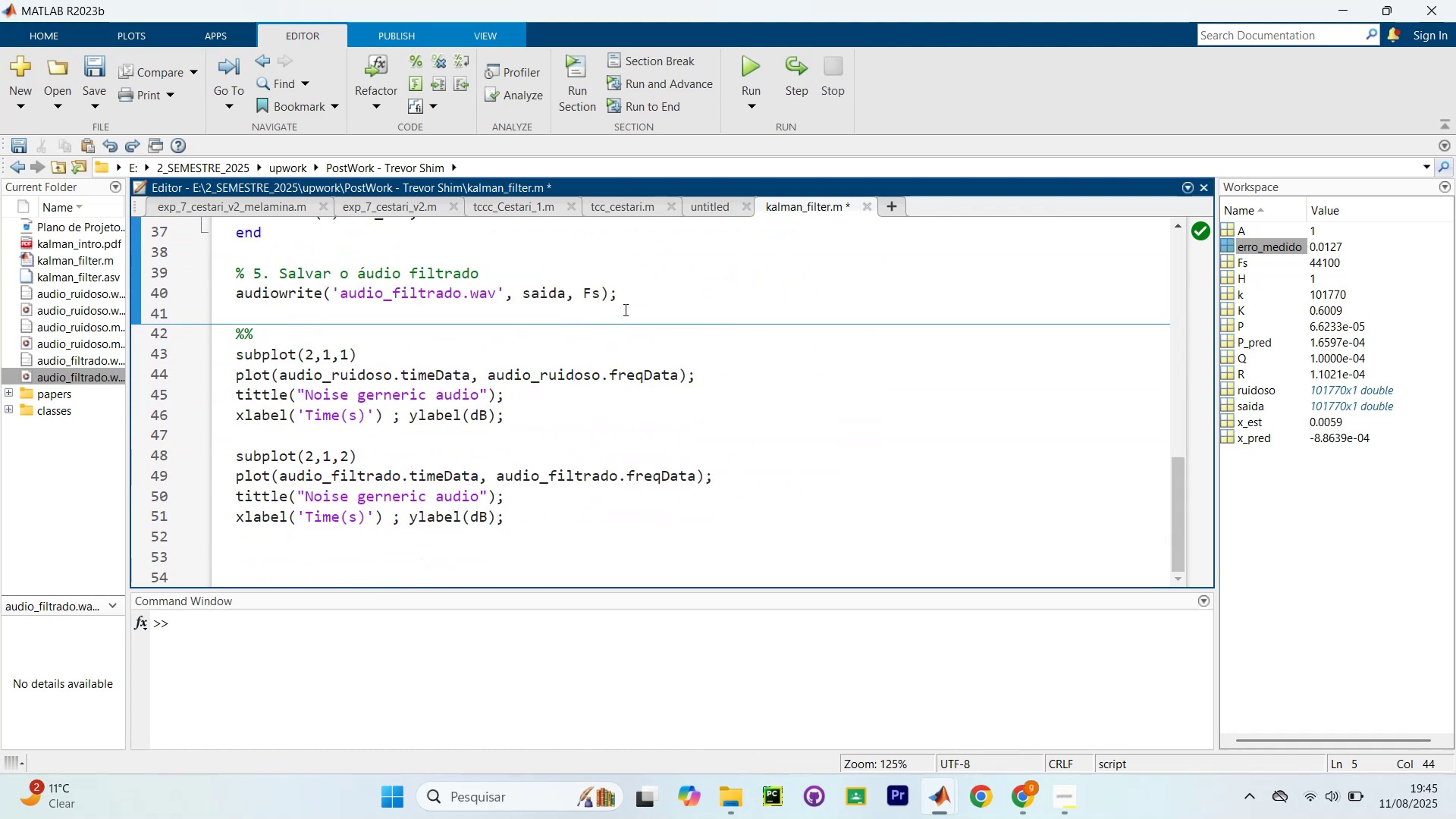 
left_click([659, 298])
 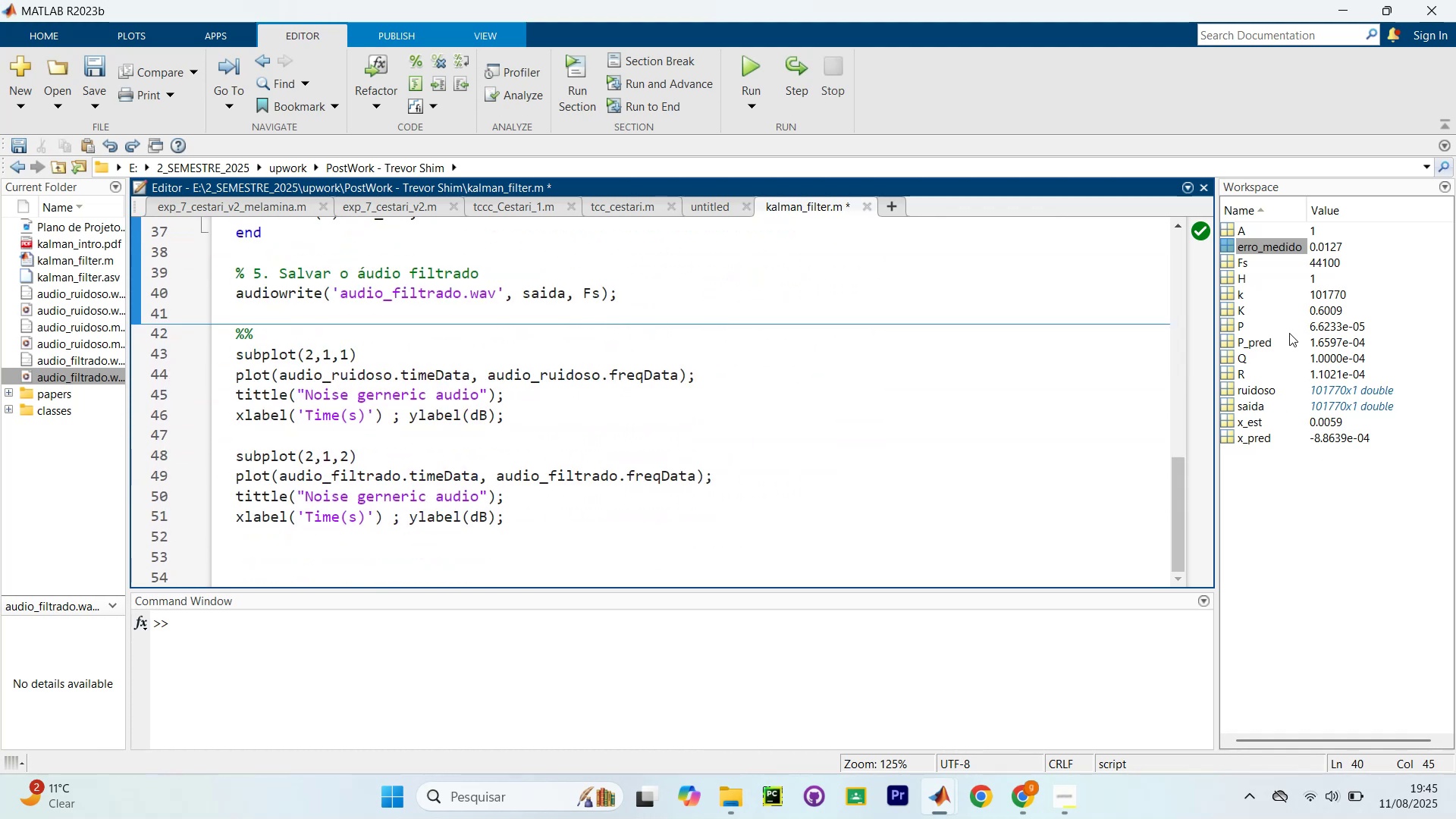 
scroll: coordinate [602, 285], scroll_direction: up, amount: 11.0
 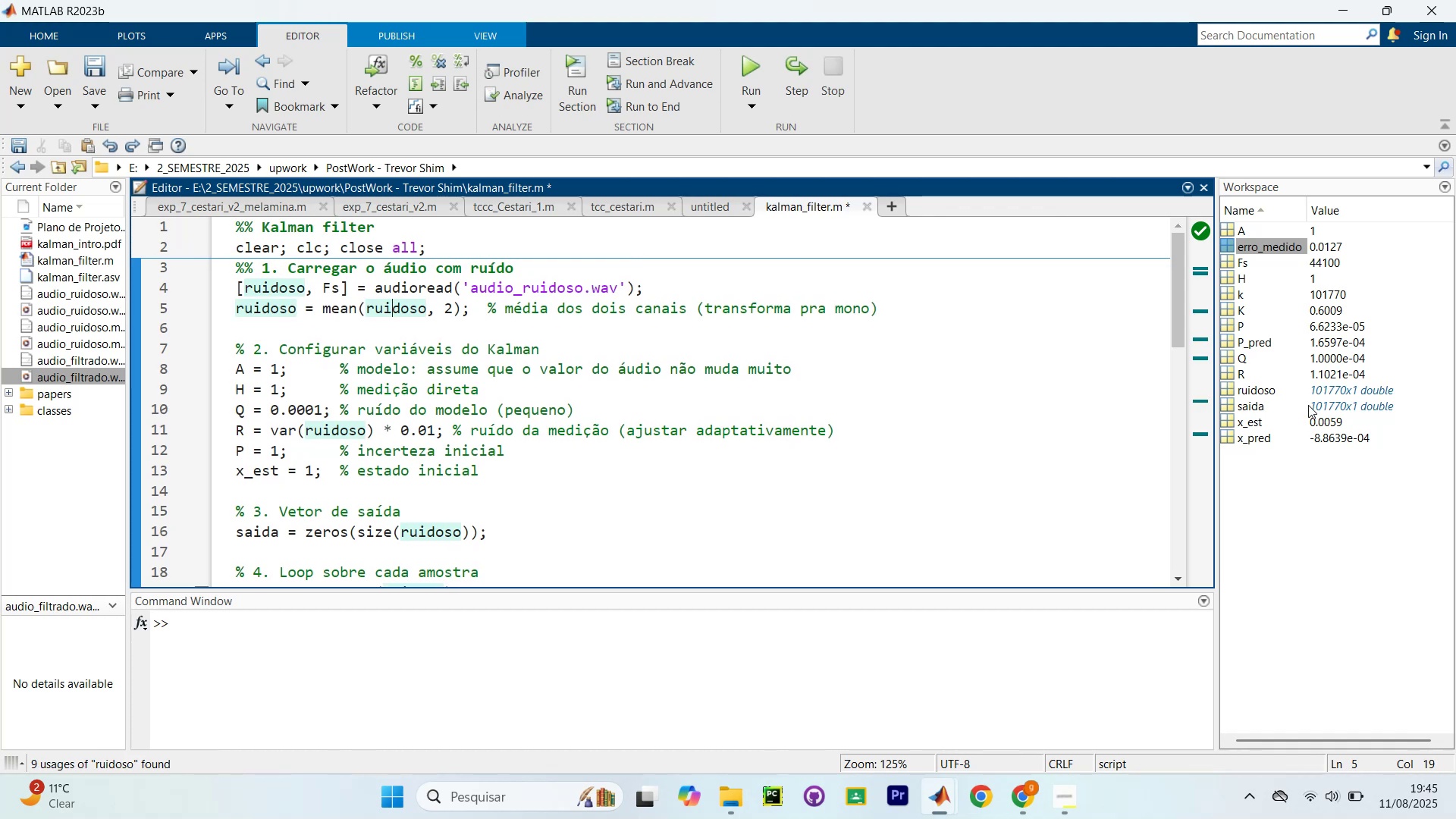 
double_click([1263, 391])
 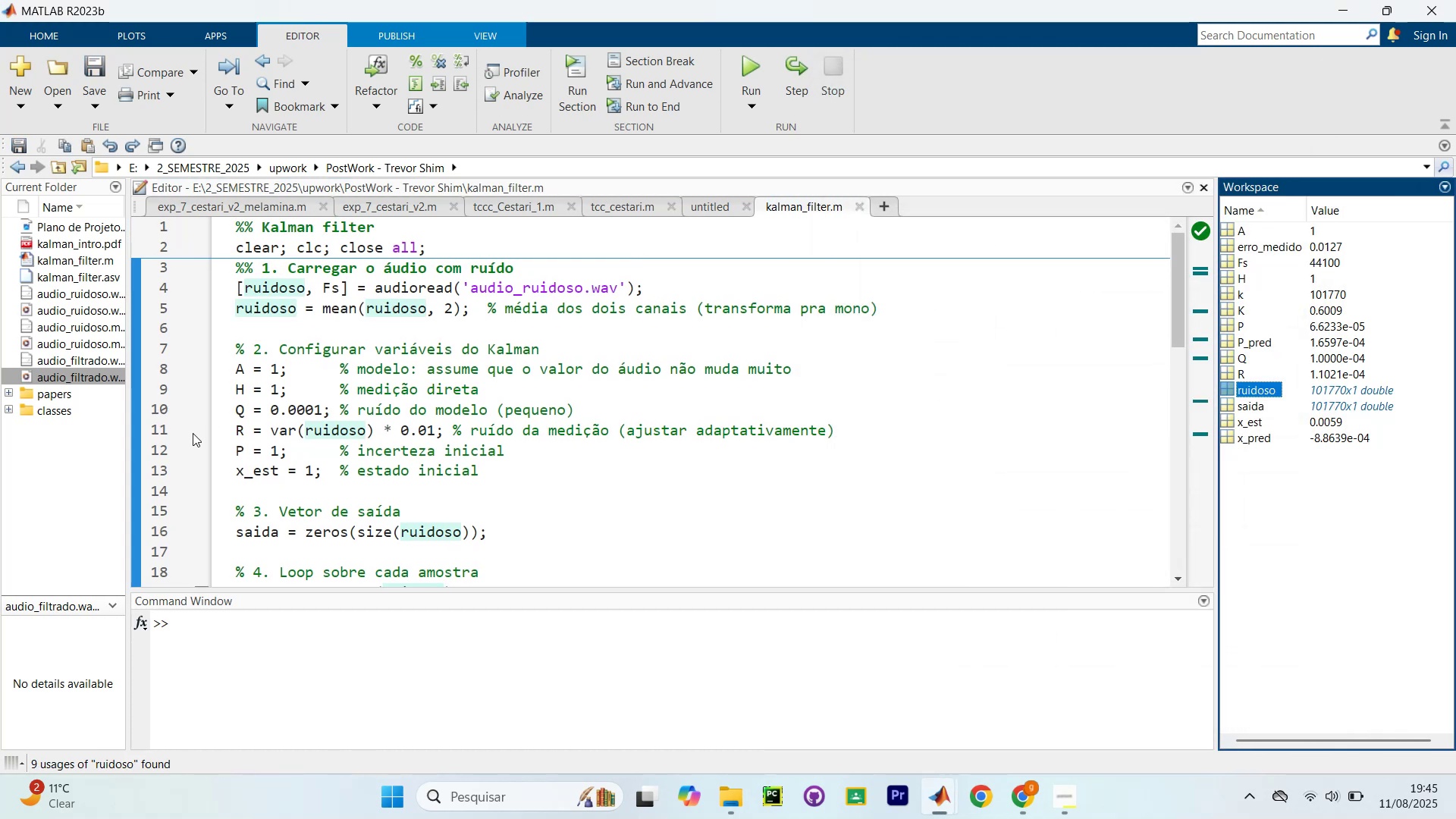 
left_click_drag(start_coordinate=[52, 378], to_coordinate=[401, 654])
 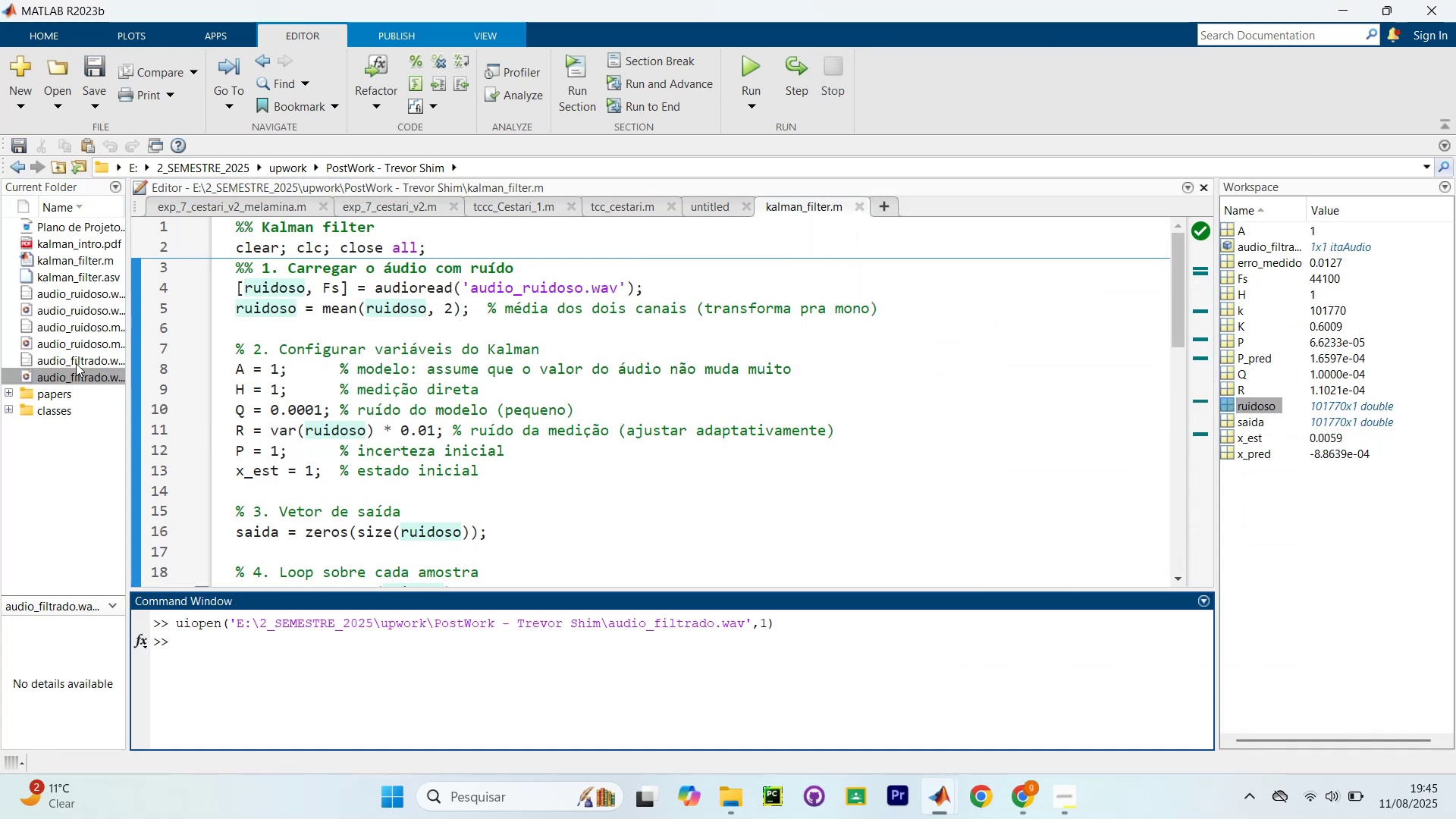 
left_click_drag(start_coordinate=[69, 343], to_coordinate=[430, 745])
 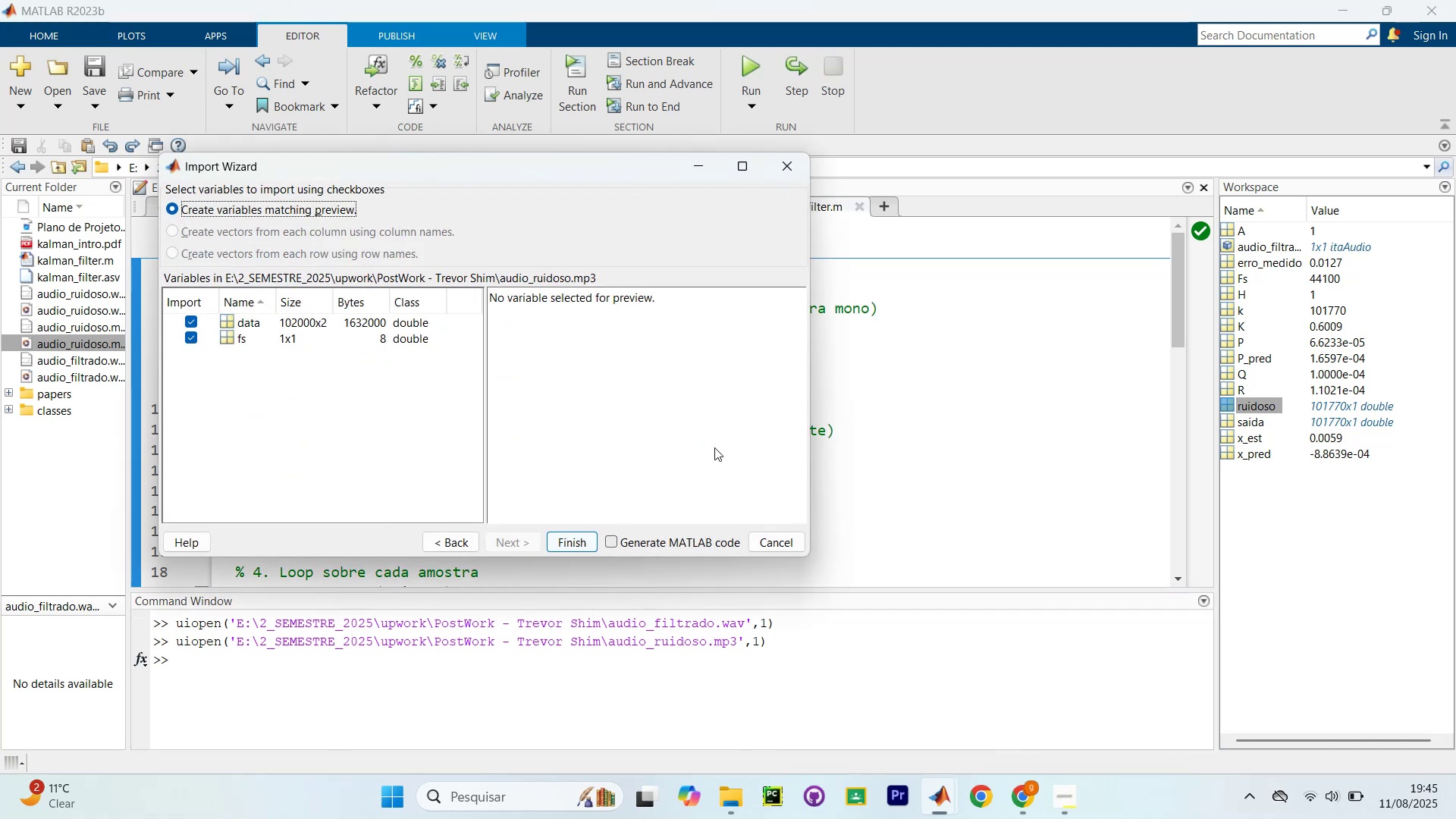 
left_click([791, 167])
 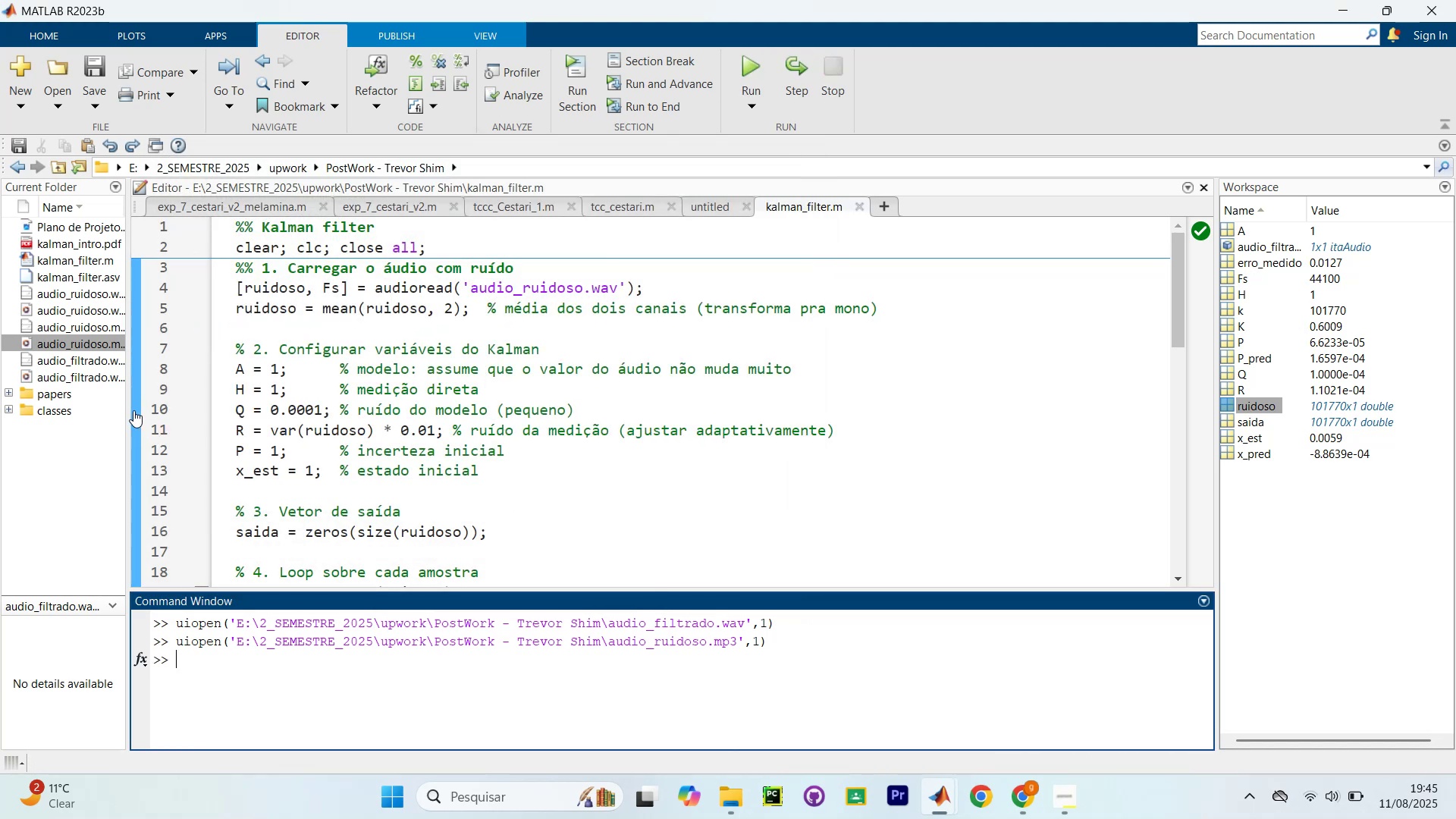 
left_click_drag(start_coordinate=[127, 408], to_coordinate=[215, 408])
 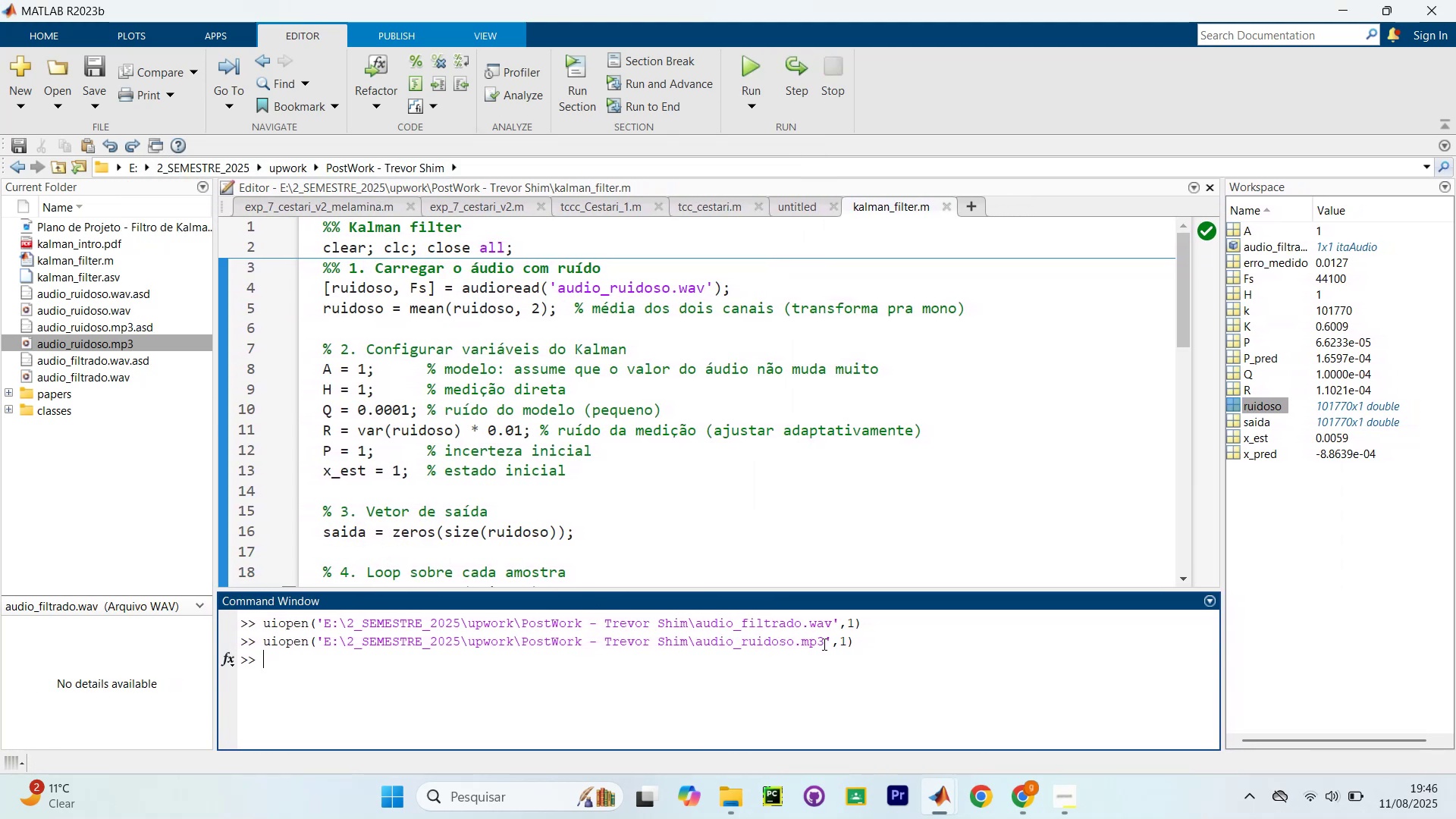 
left_click([861, 641])
 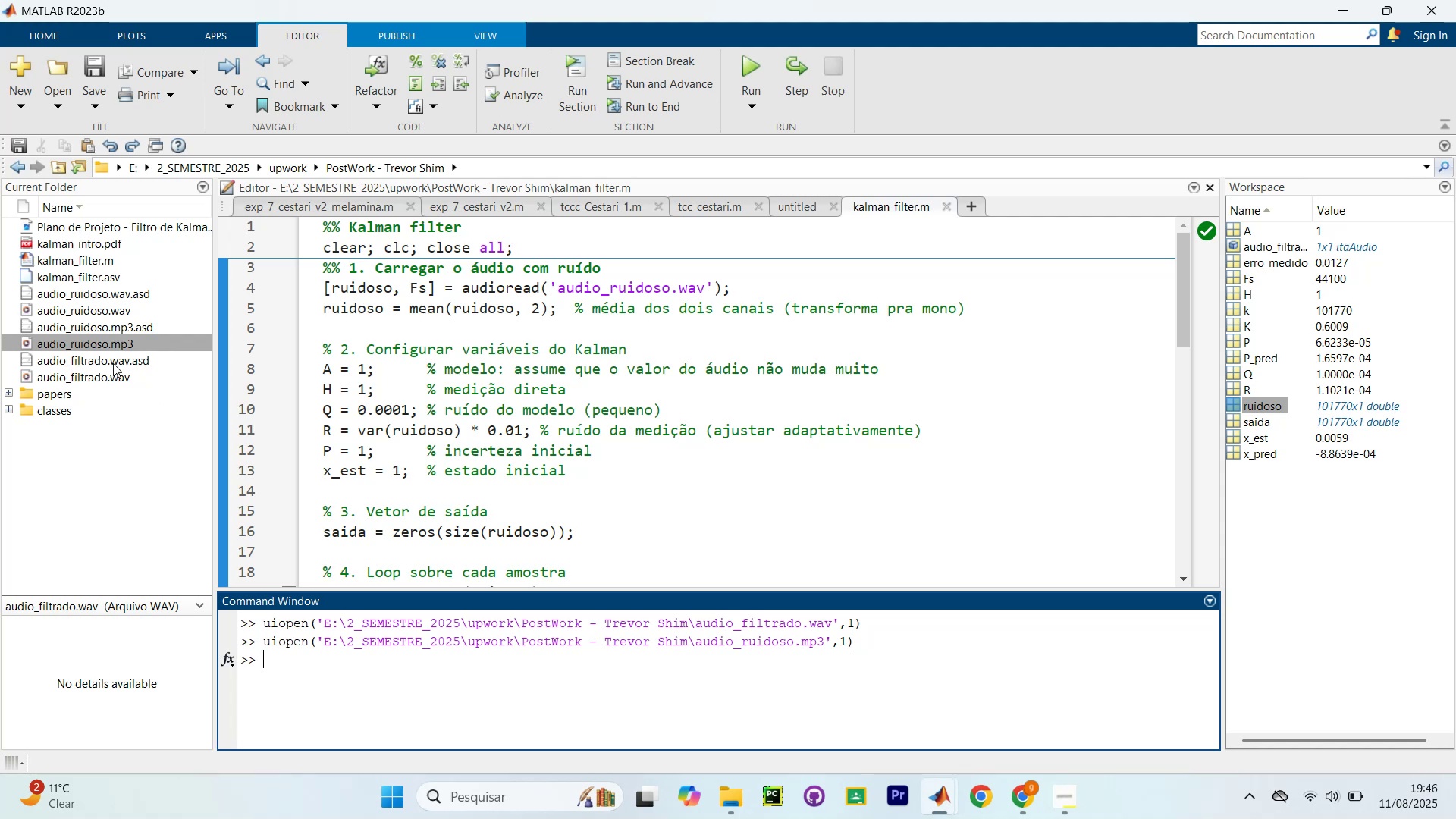 
left_click_drag(start_coordinate=[88, 382], to_coordinate=[168, 437])
 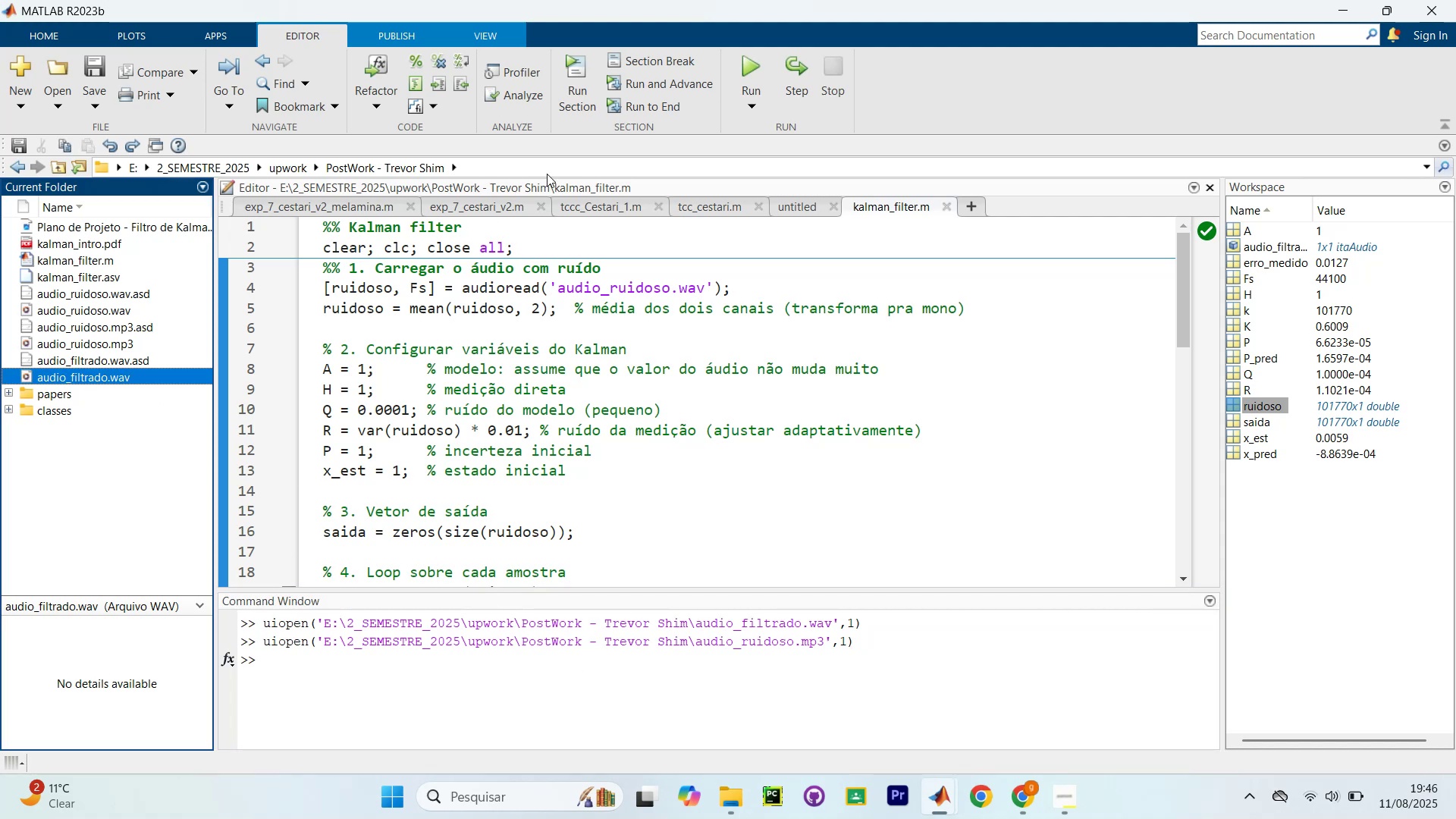 
scroll: coordinate [604, 230], scroll_direction: up, amount: 2.0
 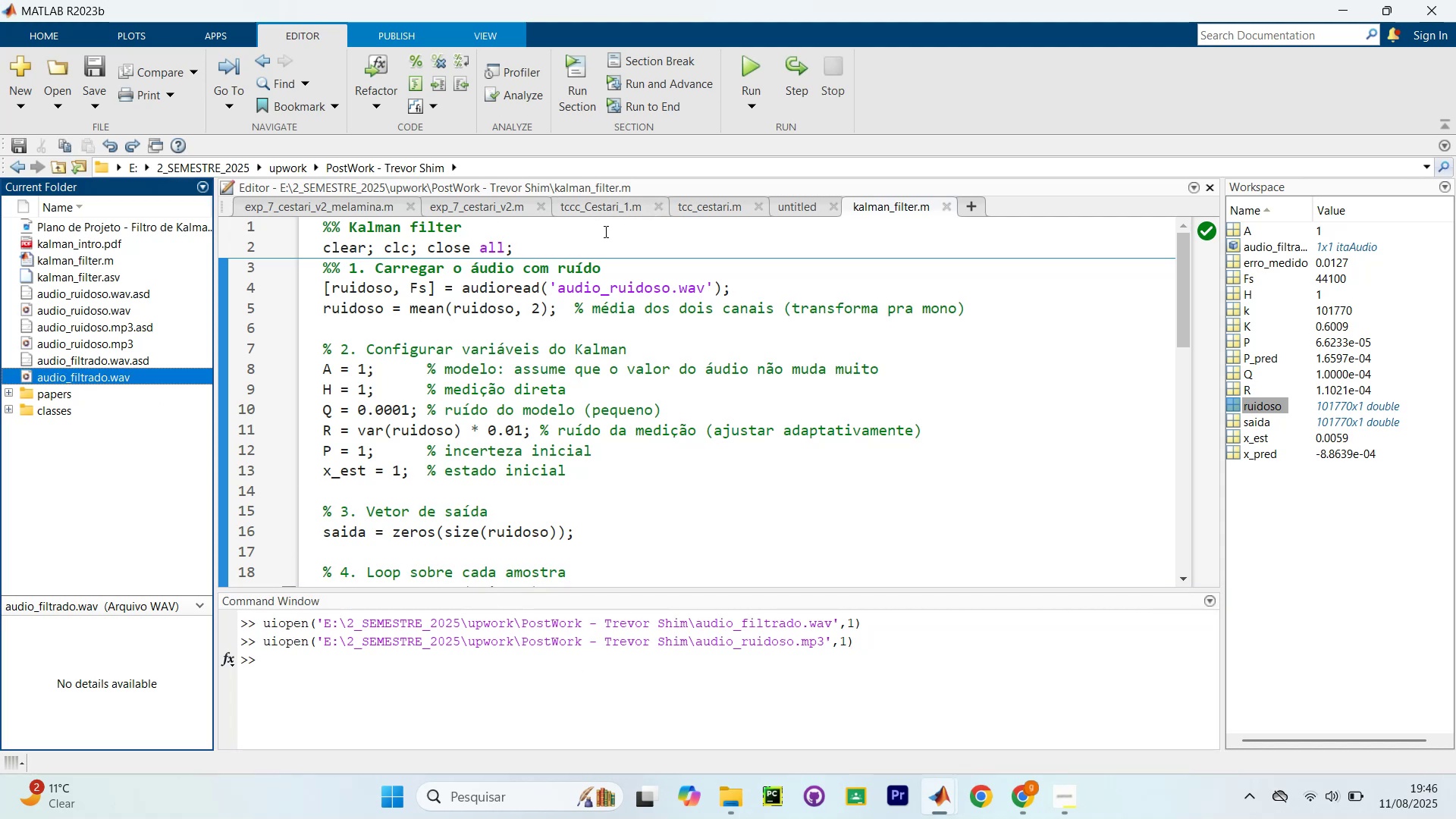 
left_click([604, 234])
 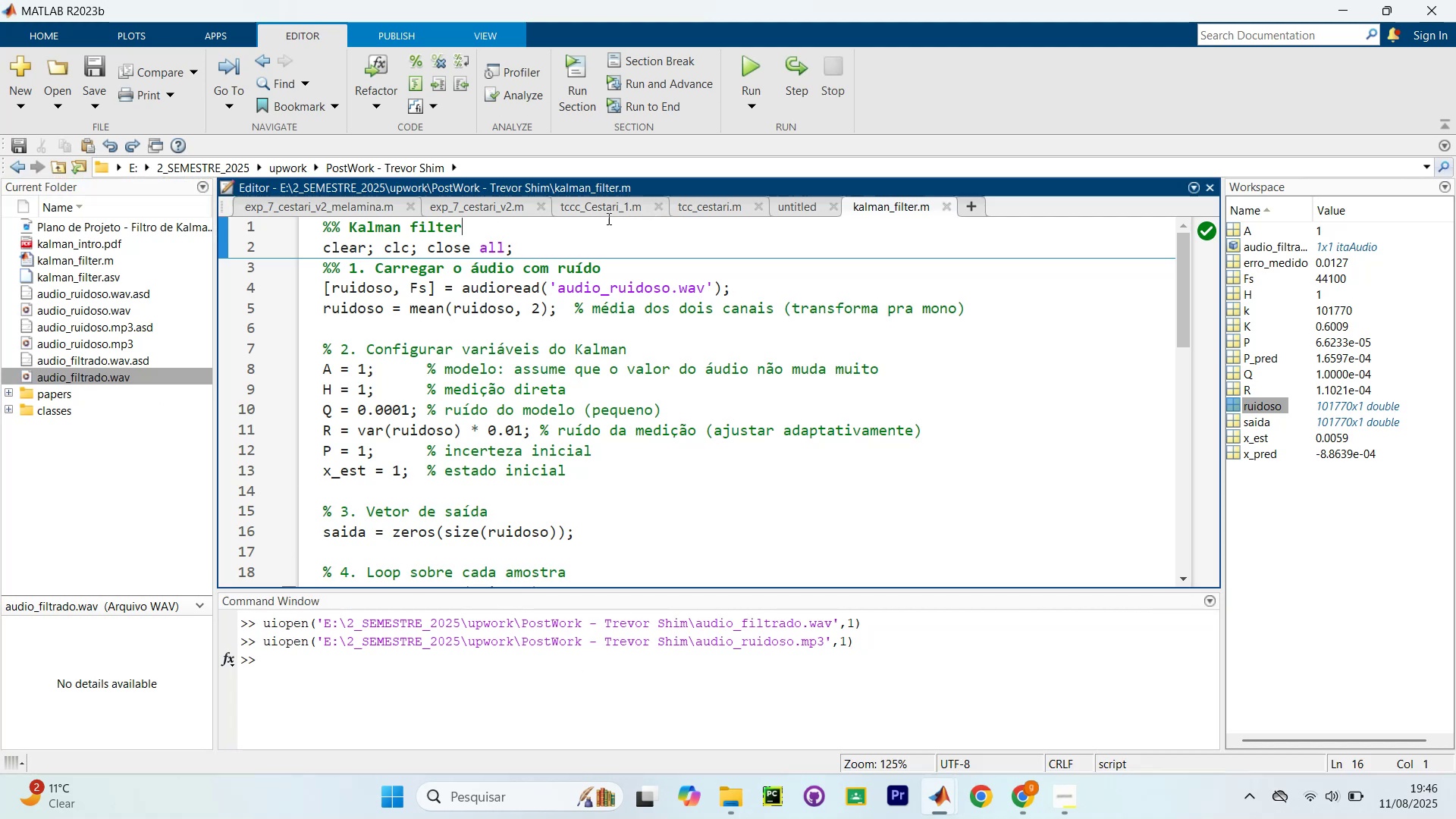 
key(Control+NumpadEnter)
 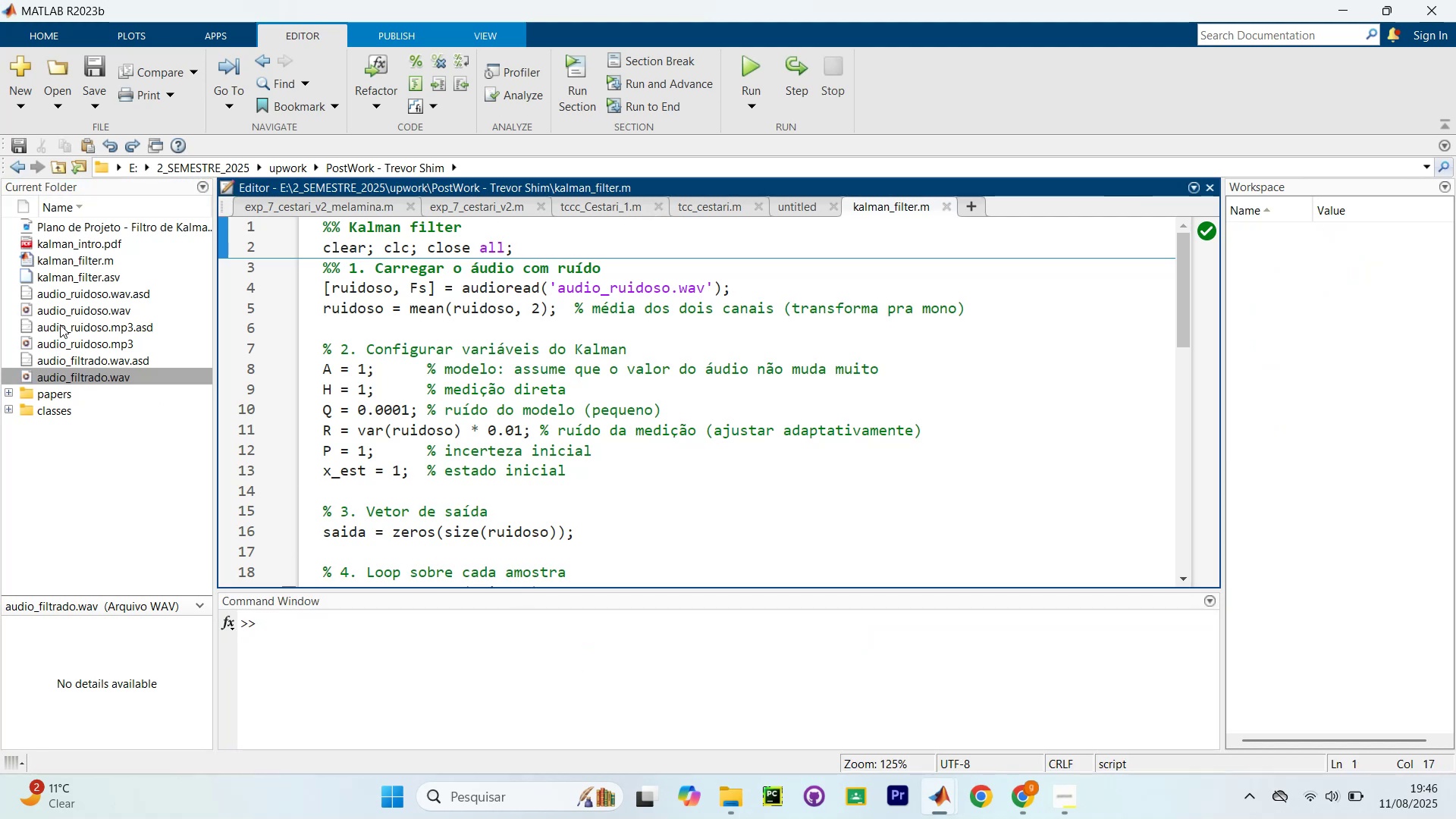 
left_click_drag(start_coordinate=[63, 313], to_coordinate=[418, 665])
 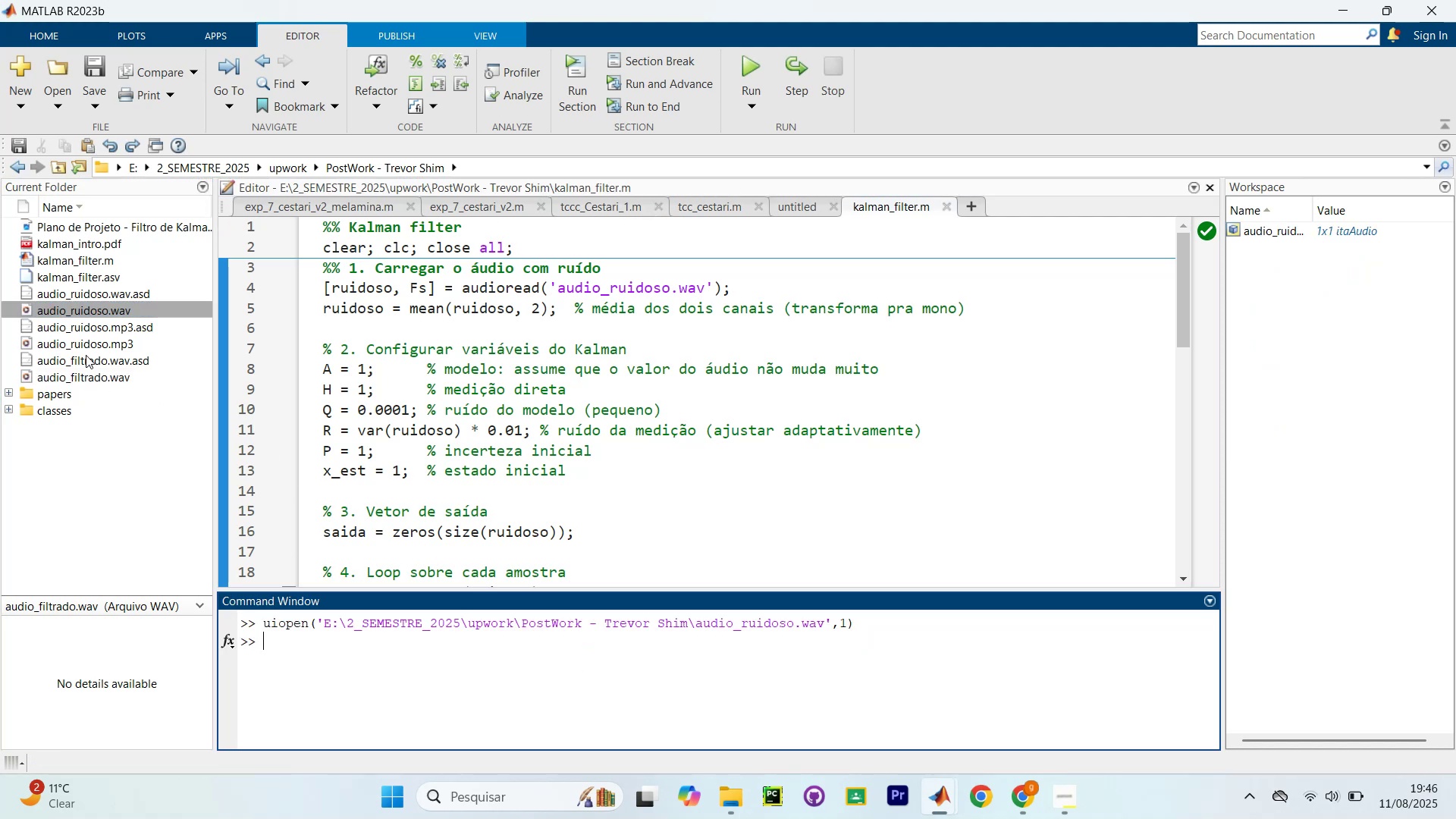 
left_click_drag(start_coordinate=[80, 379], to_coordinate=[385, 698])
 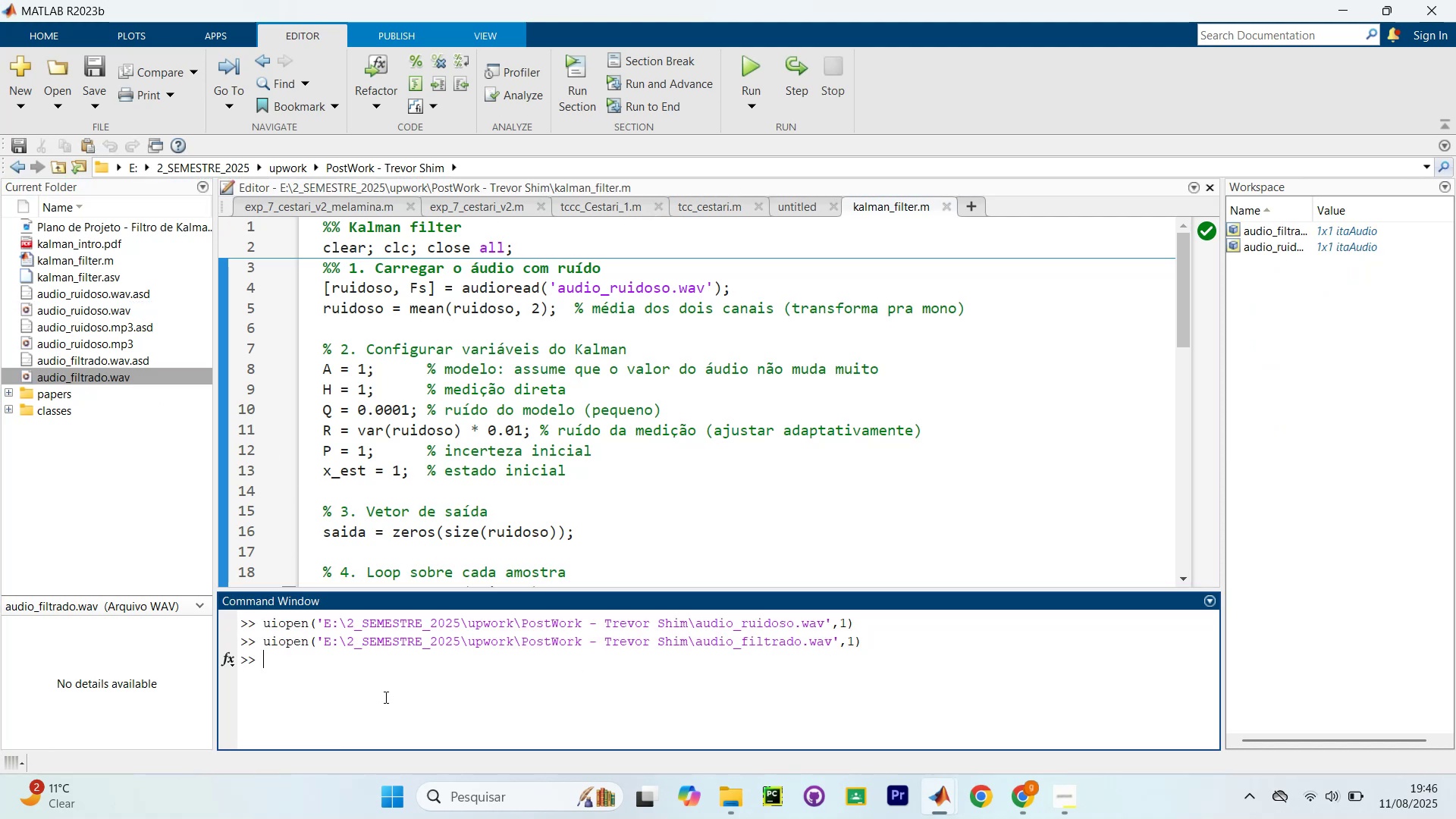 
scroll: coordinate [575, 509], scroll_direction: down, amount: 18.0
 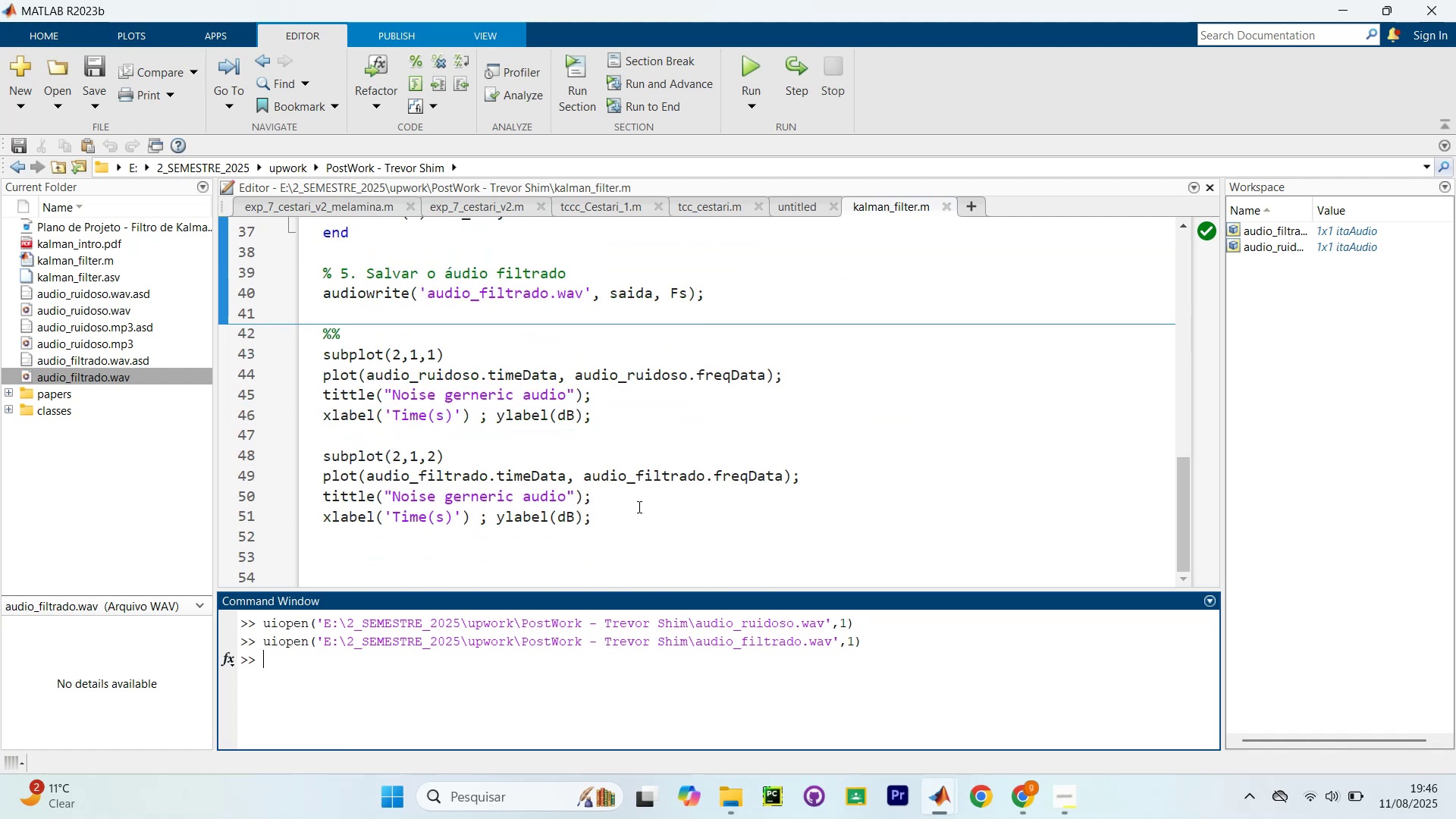 
left_click([672, 515])
 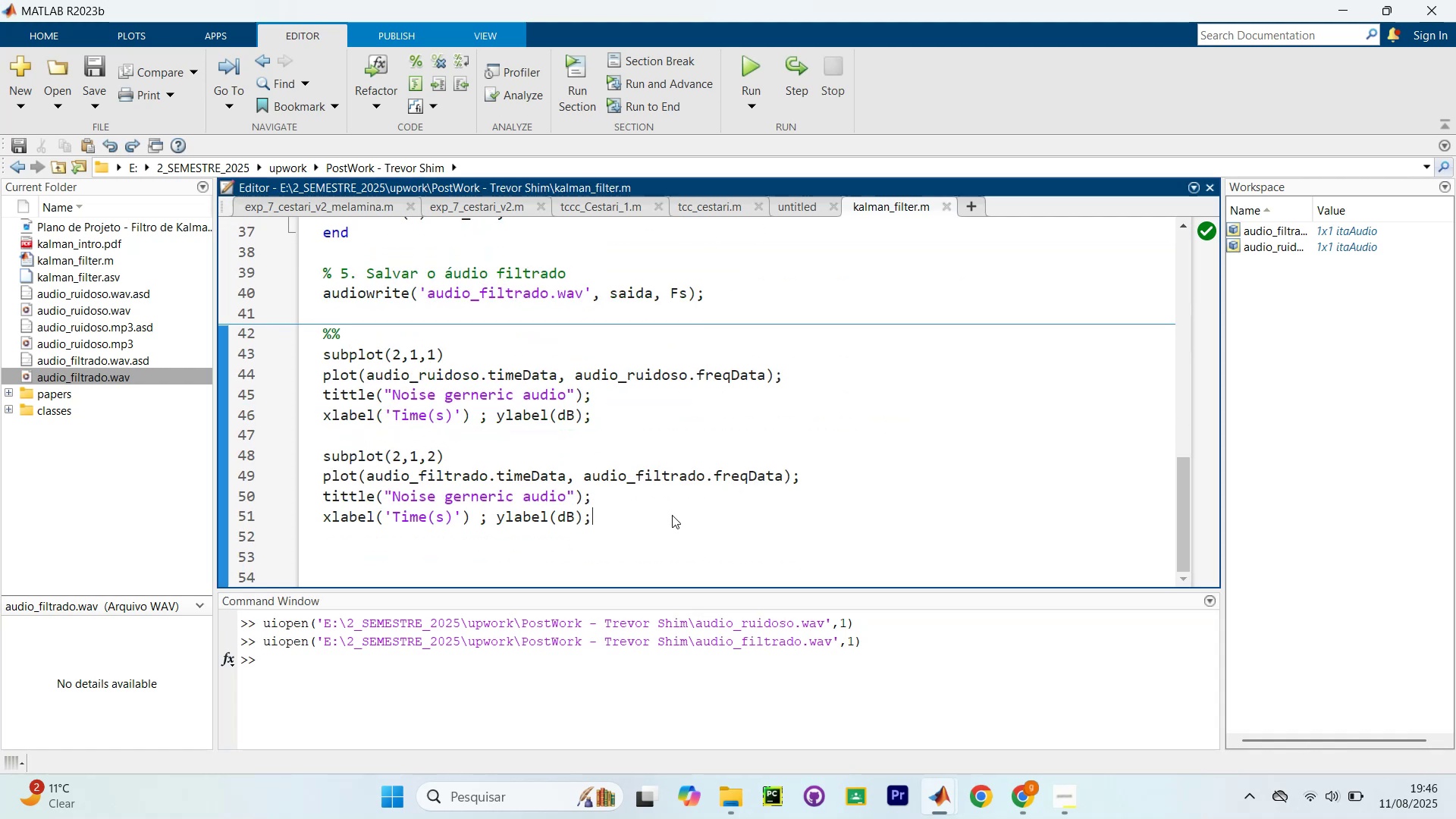 
hold_key(key=ControlLeft, duration=0.41)
 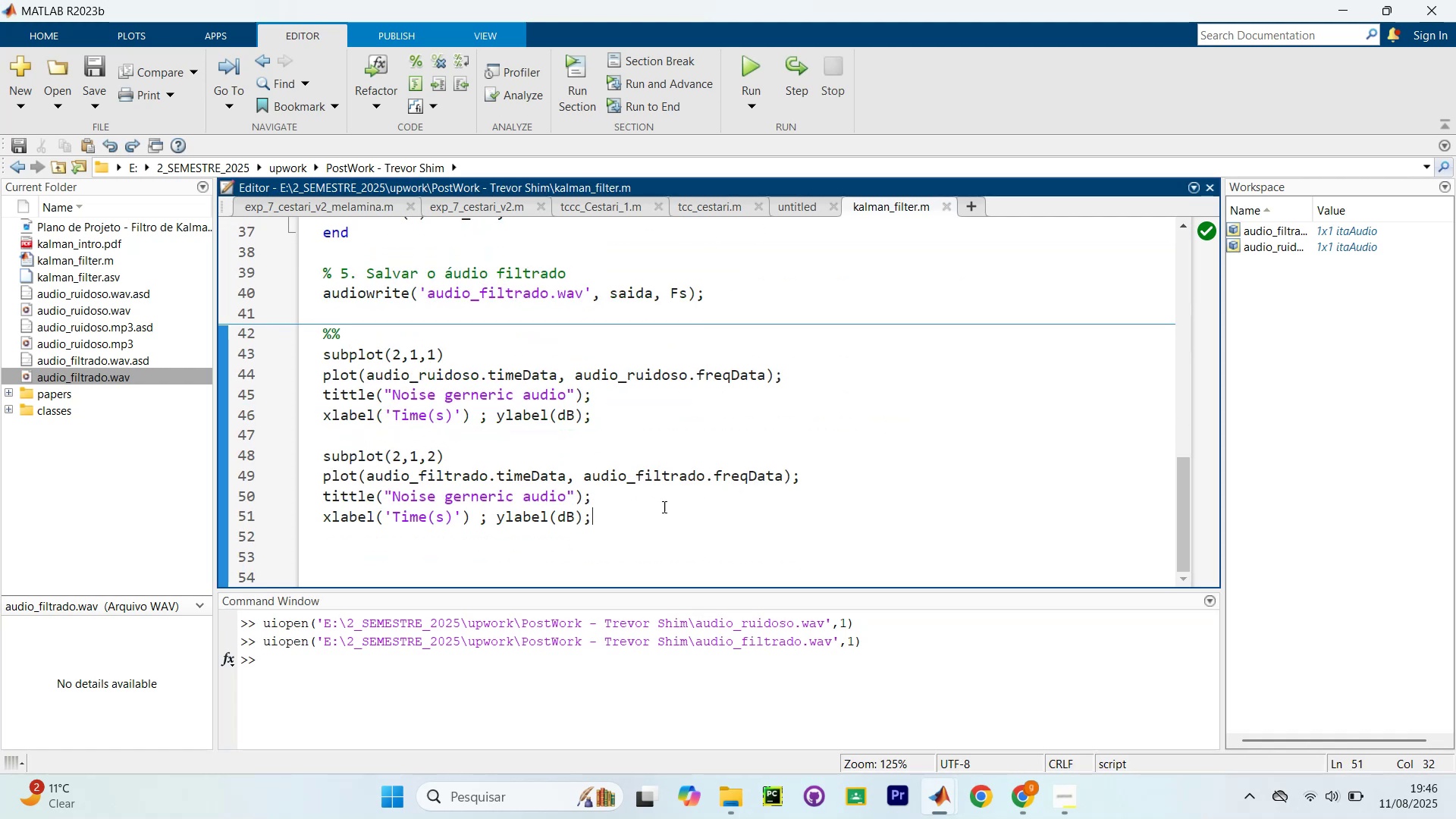 
scroll: coordinate [635, 484], scroll_direction: up, amount: 14.0
 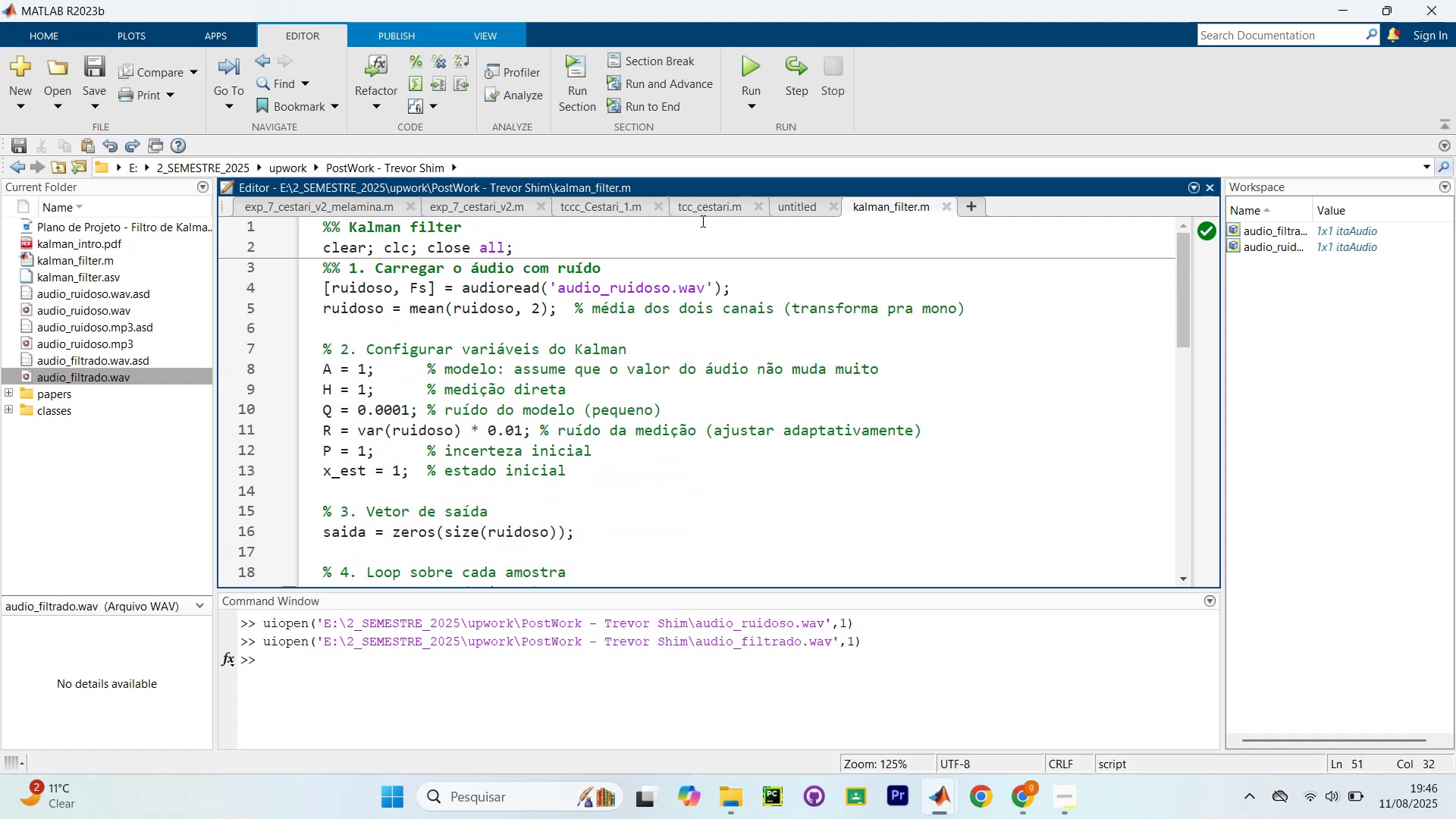 
hold_key(key=ControlLeft, duration=0.44)
 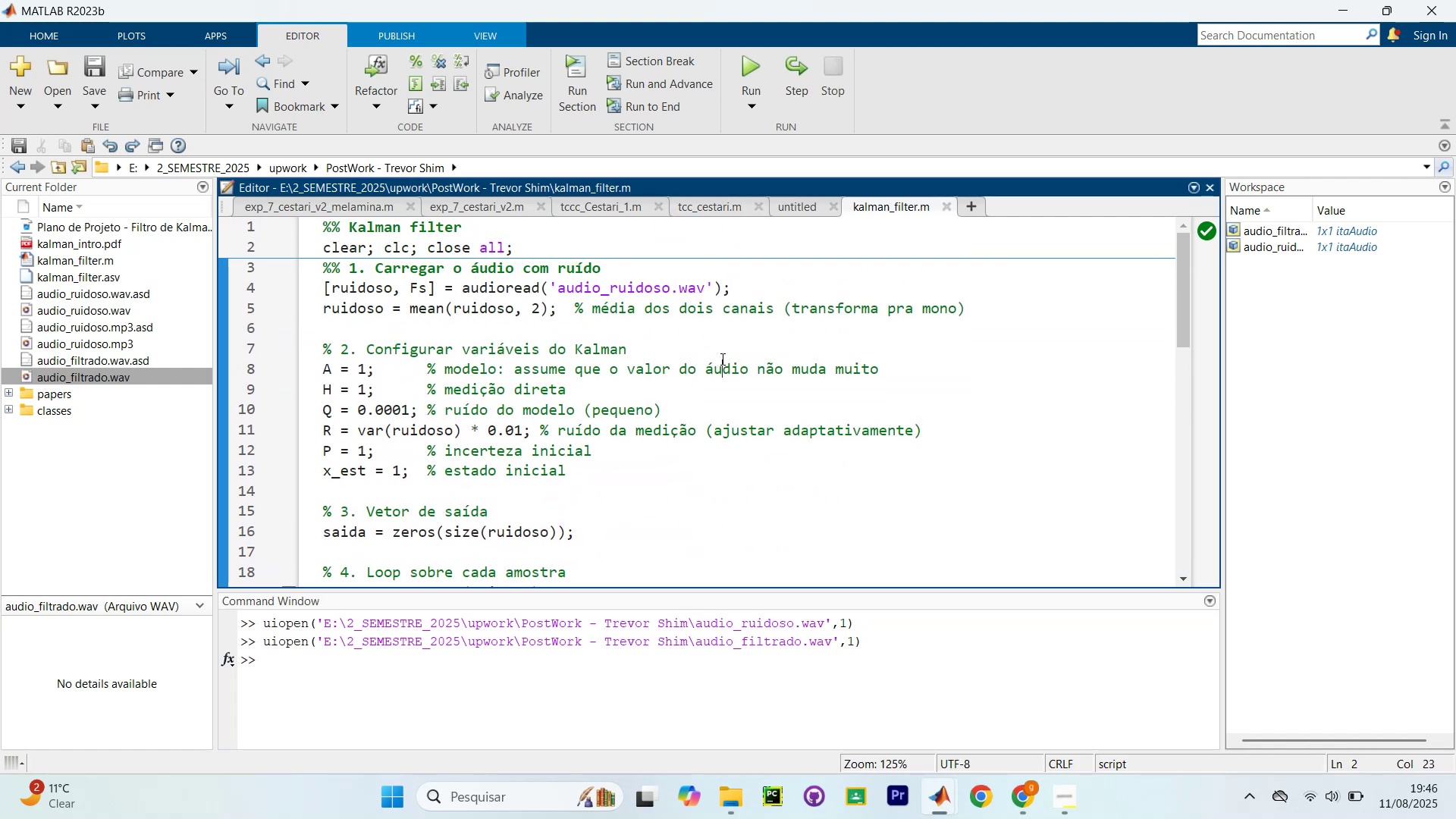 
key(Control+Shift+NumpadEnter)
 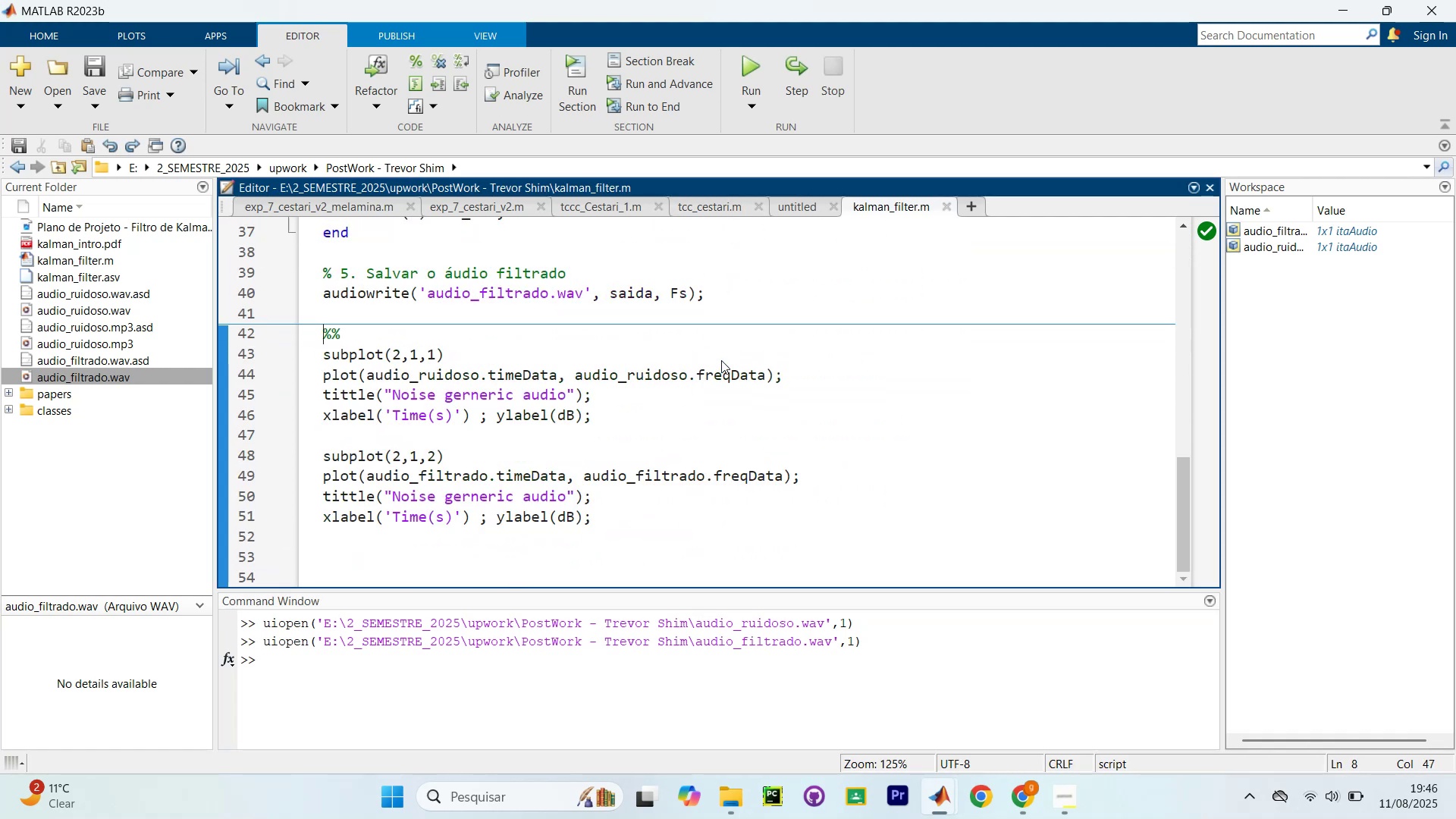 
key(Control+Shift+NumpadEnter)
 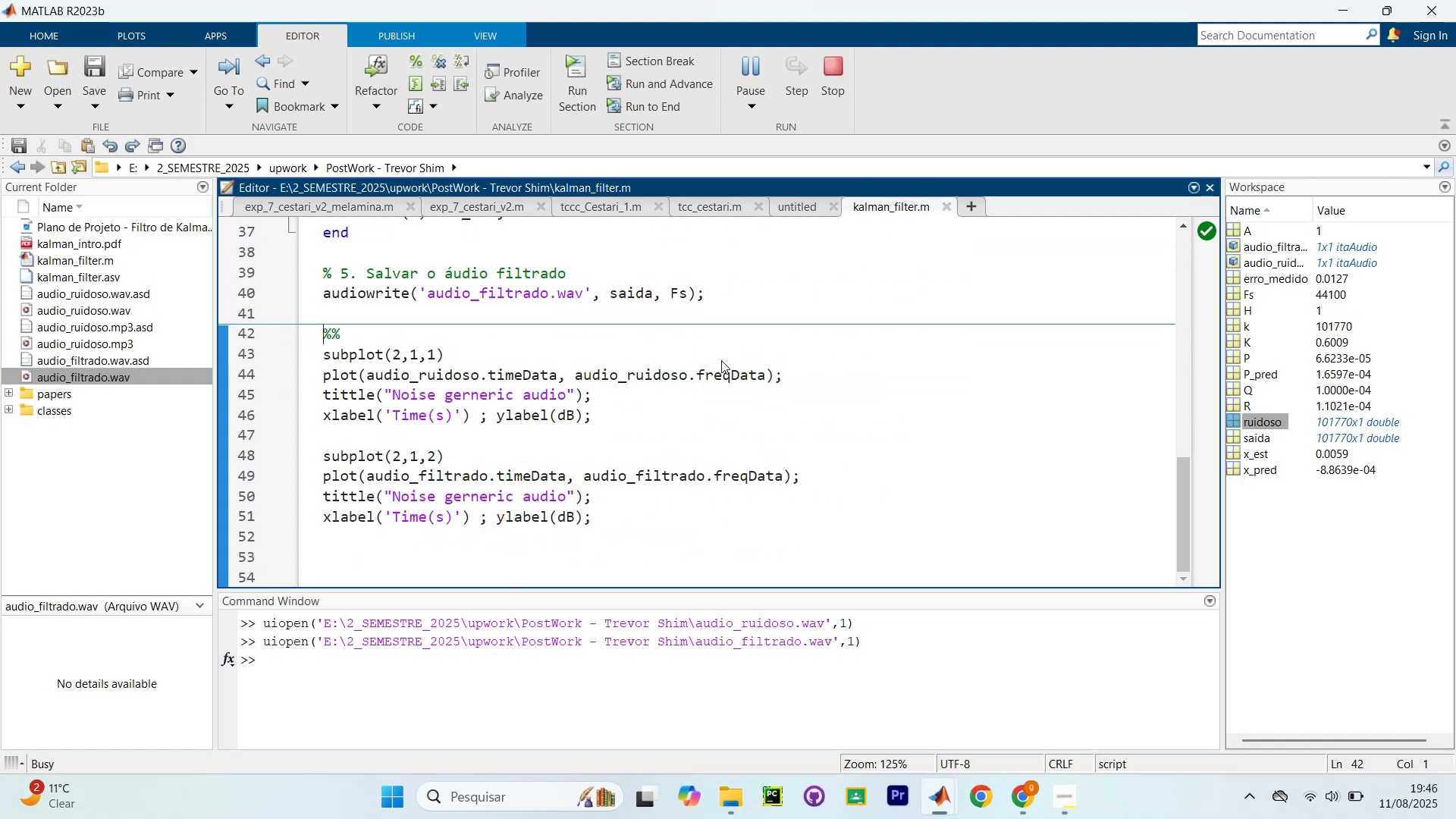 
key(Control+Shift+NumpadEnter)
 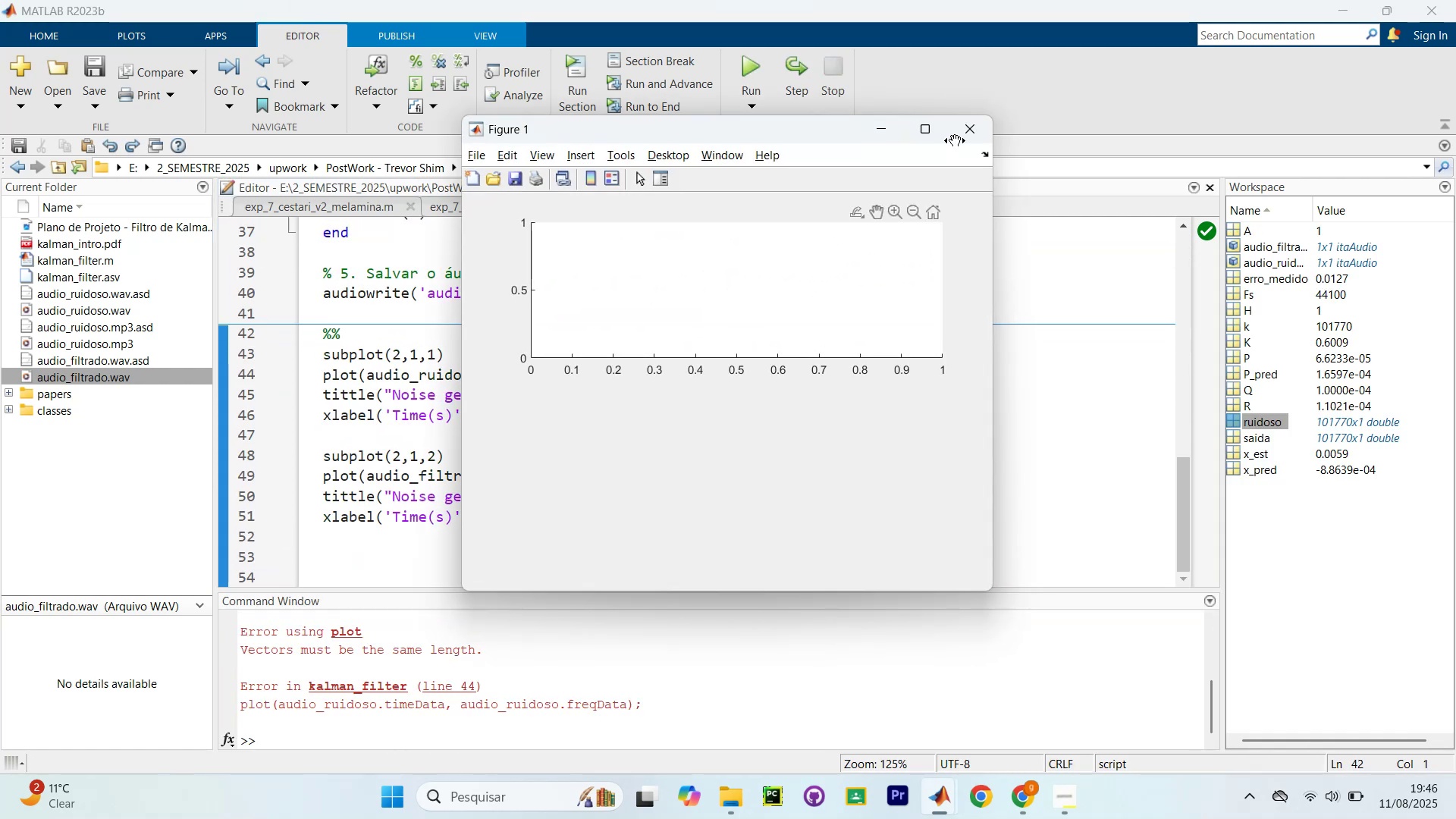 
left_click([975, 121])
 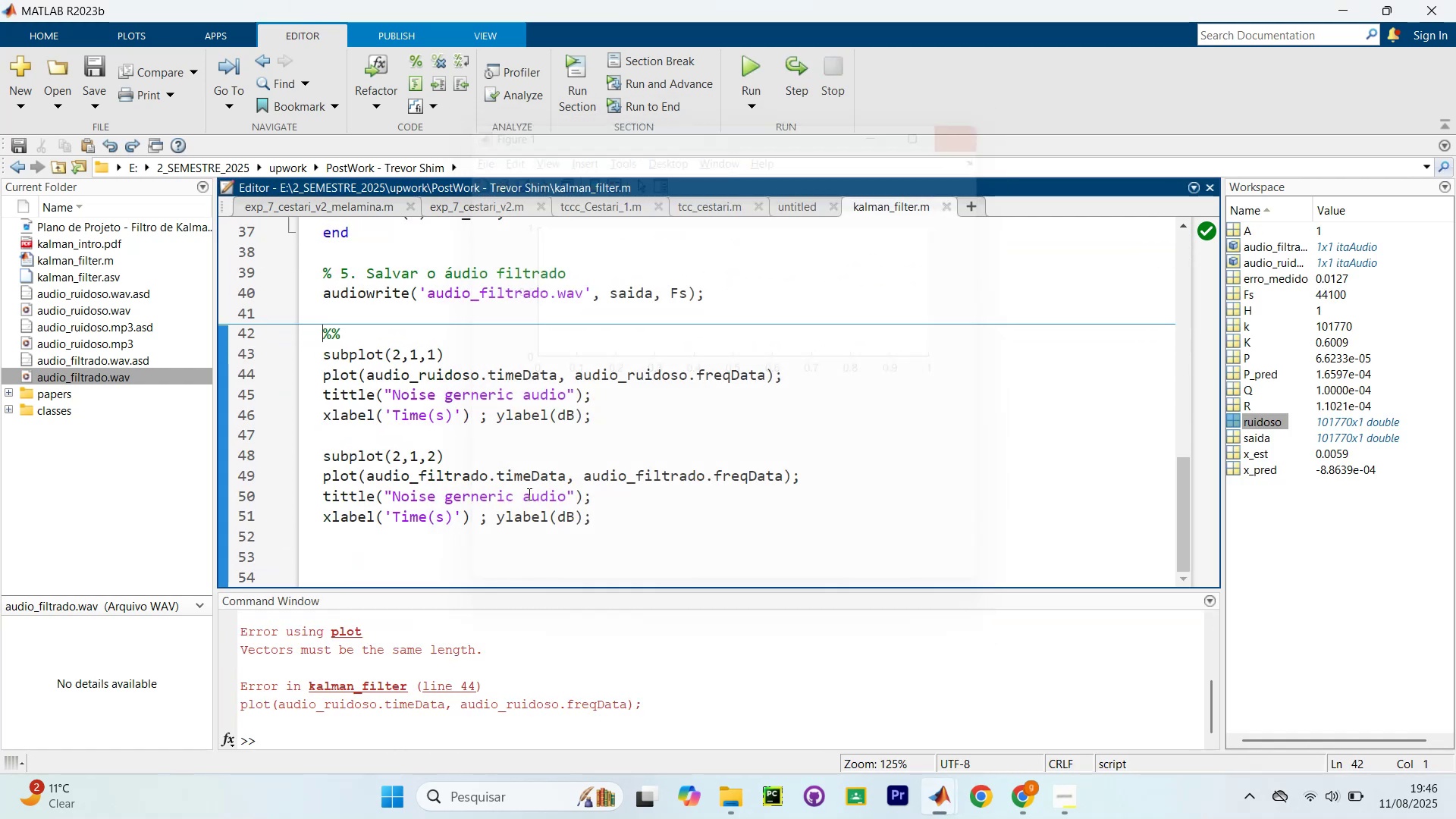 
scroll: coordinate [547, 499], scroll_direction: down, amount: 5.0
 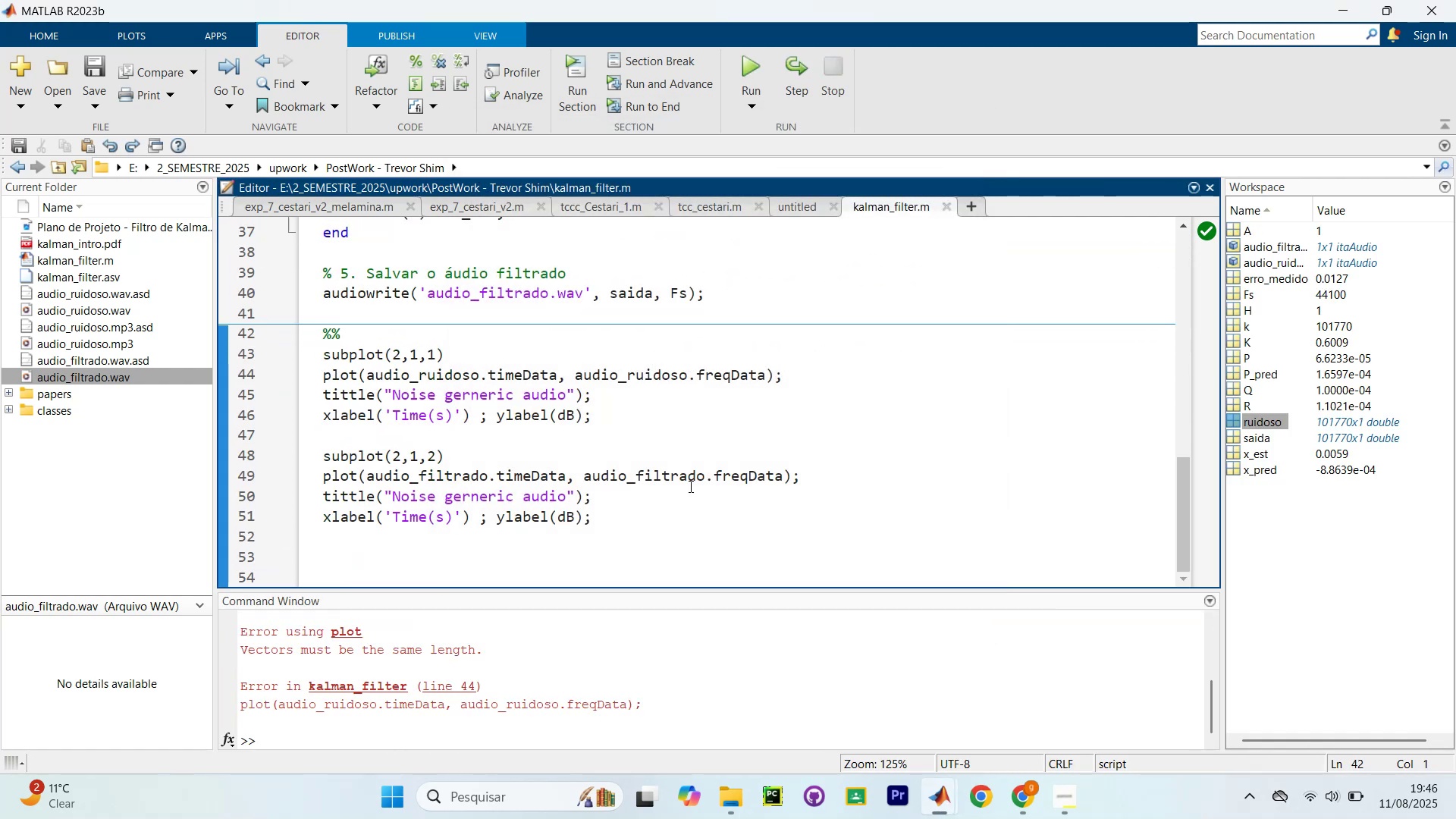 
left_click([736, 489])
 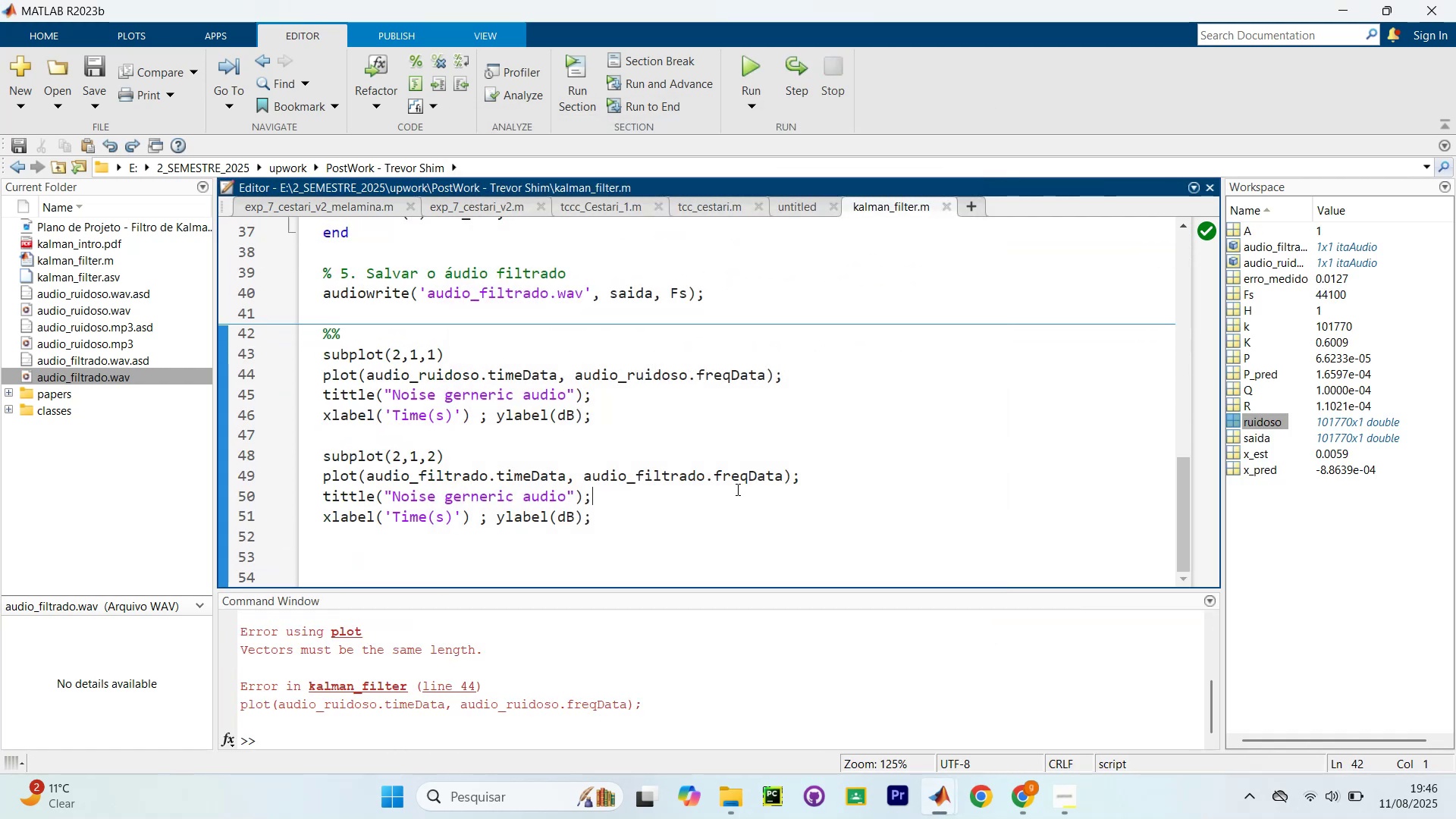 
hold_key(key=ControlLeft, duration=1.1)
 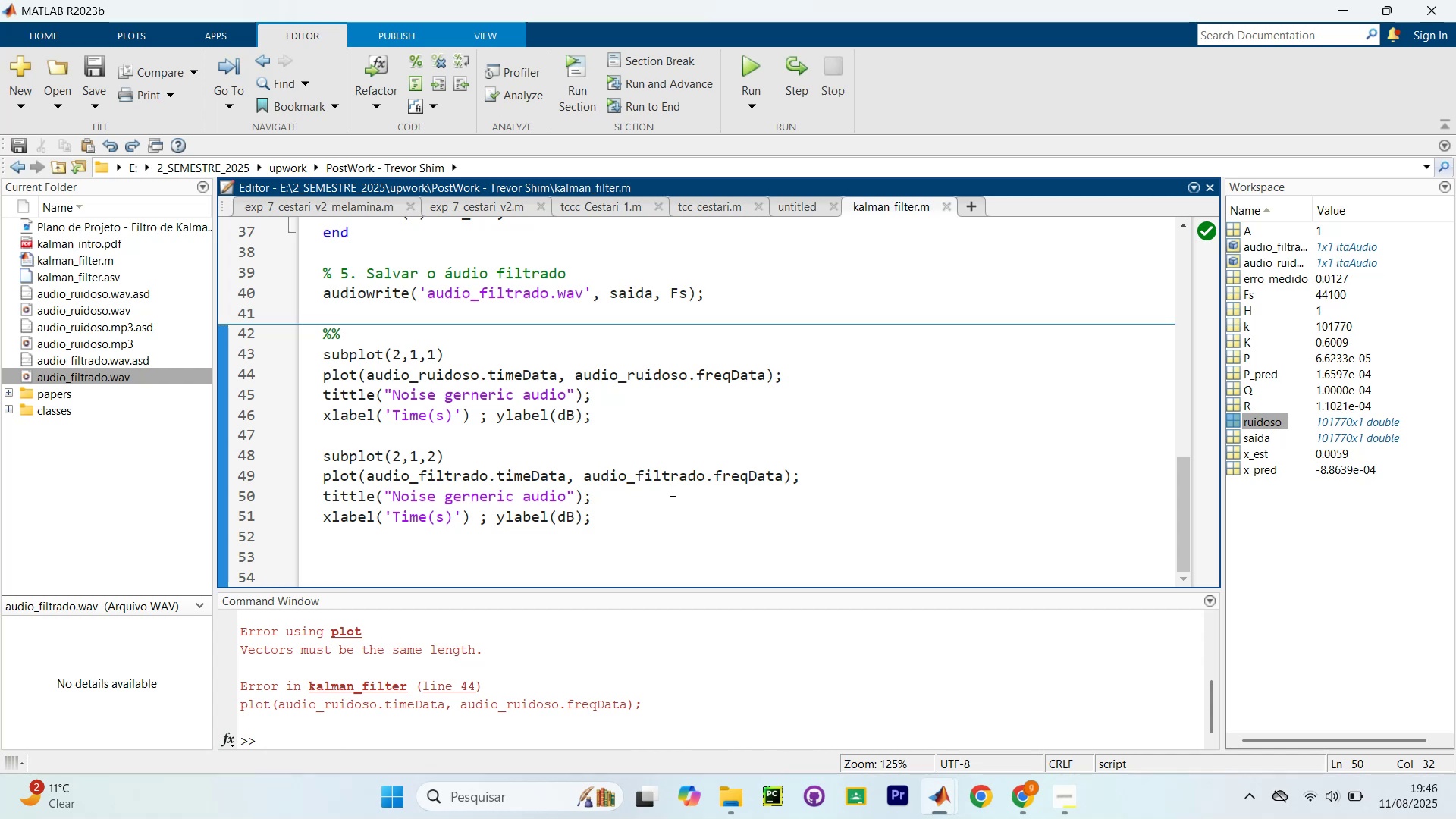 
hold_key(key=ShiftLeft, duration=1.0)
 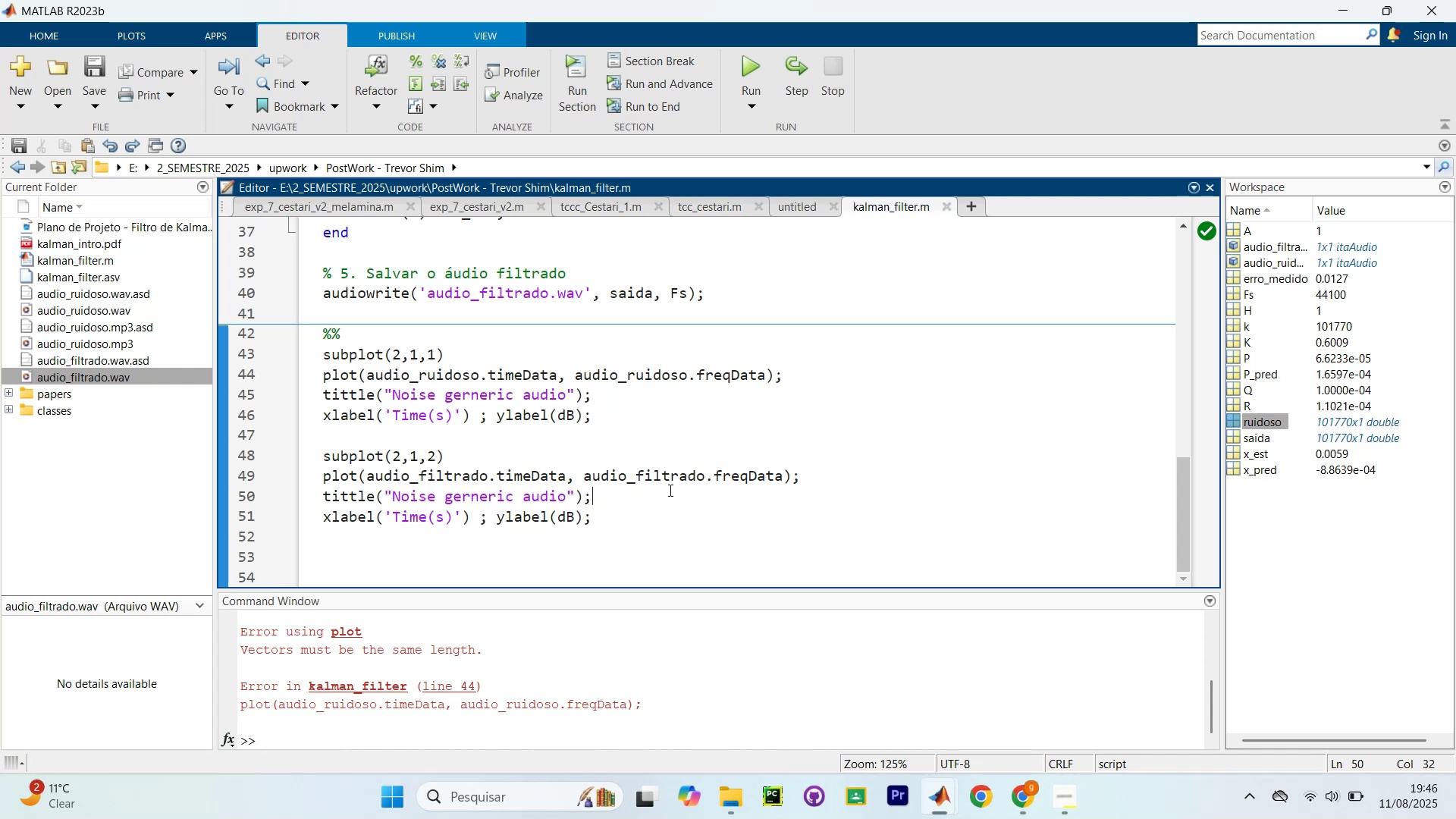 
hold_key(key=ControlLeft, duration=0.35)
 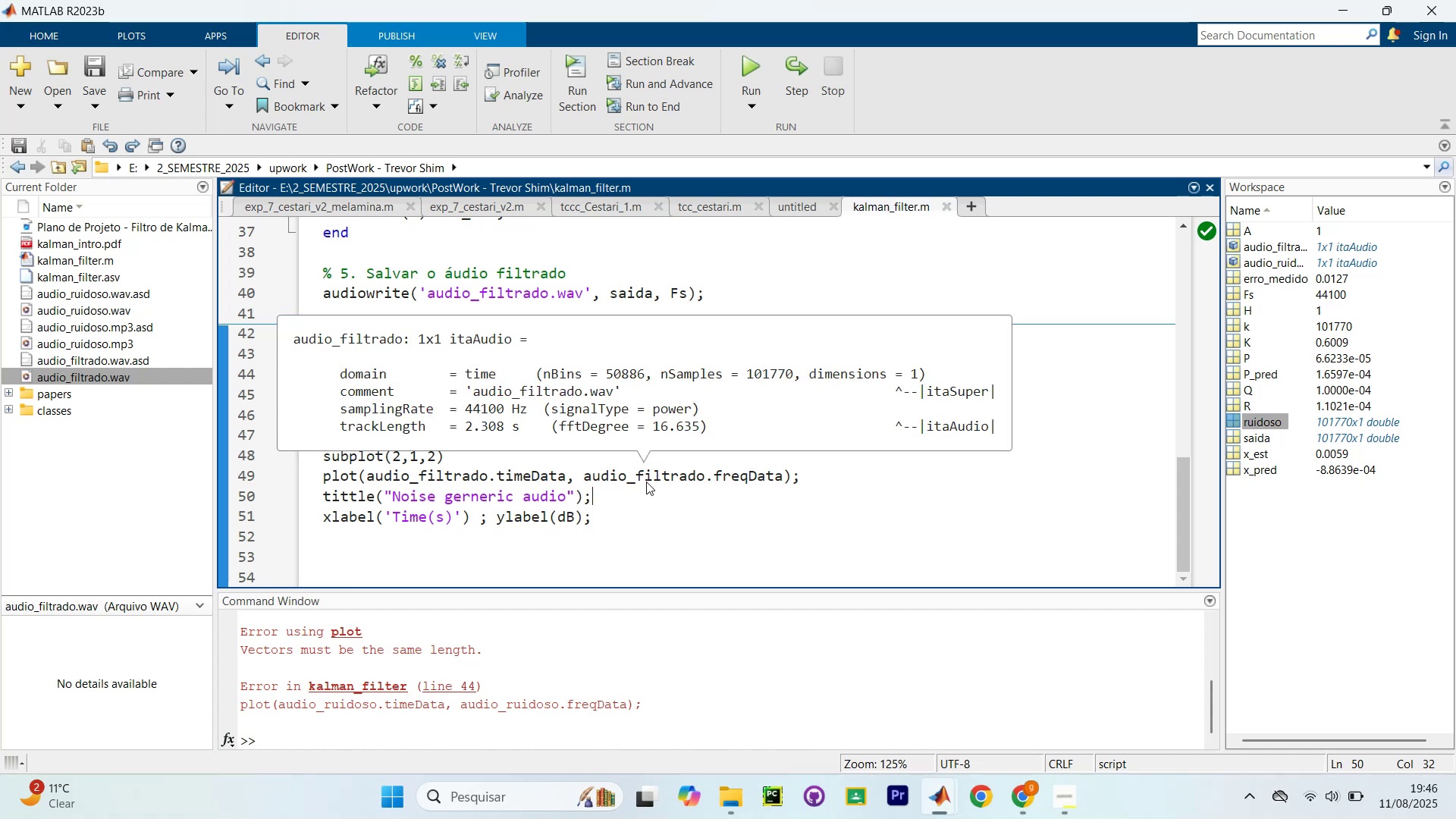 
key(Control+Shift+ShiftLeft)
 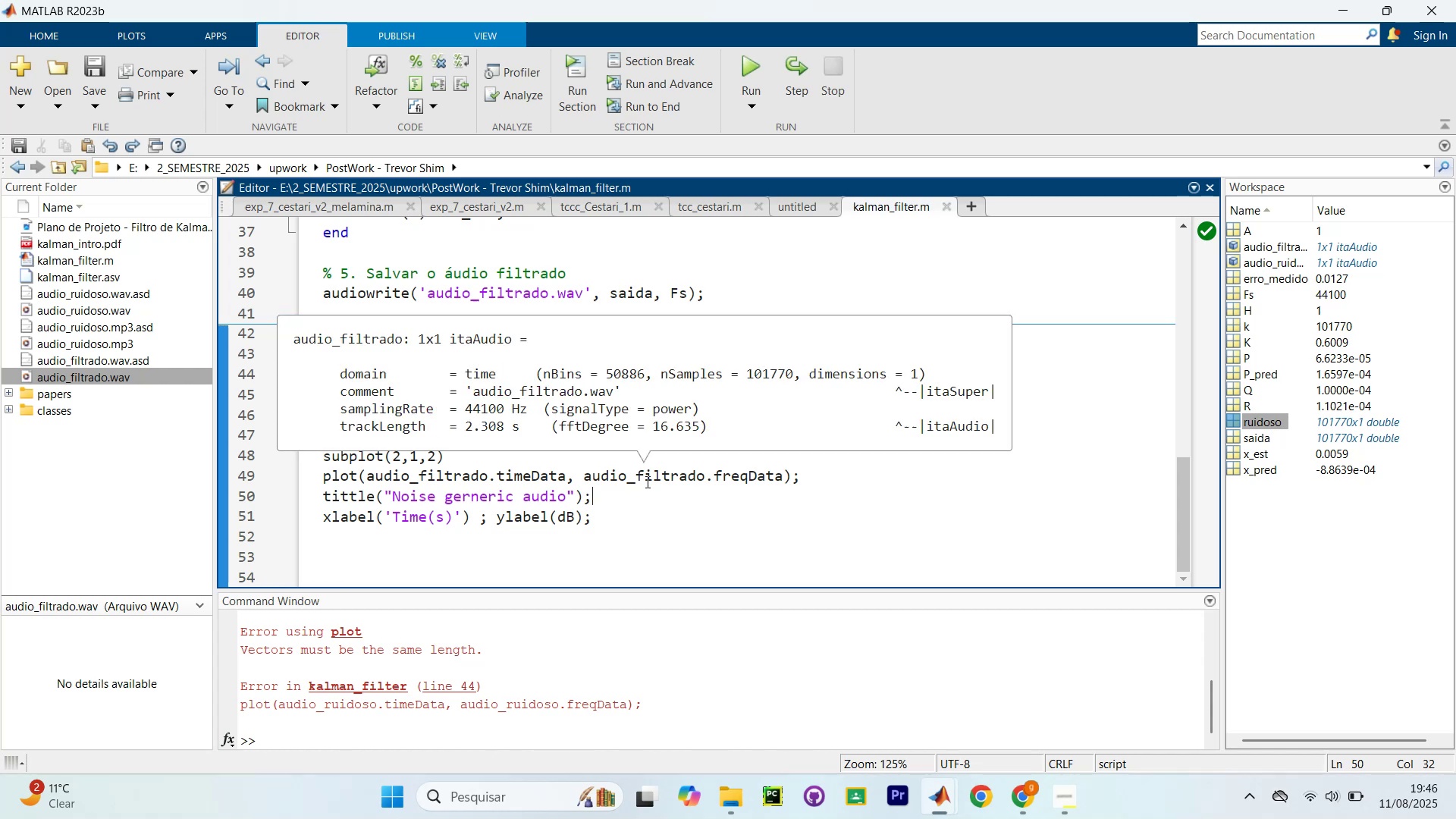 
key(Control+Shift+NumpadEnter)
 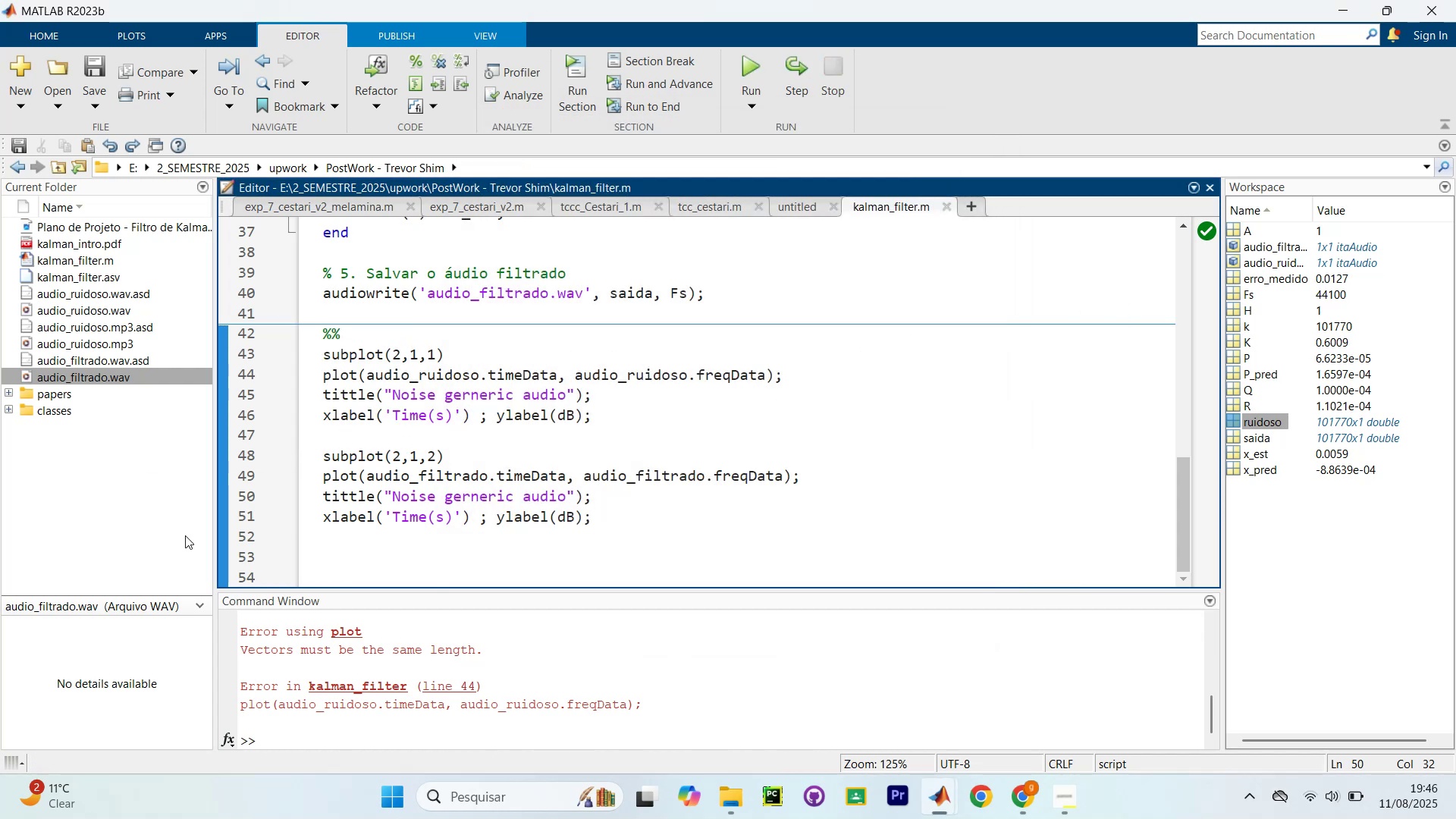 
left_click_drag(start_coordinate=[422, 391], to_coordinate=[540, 414])
 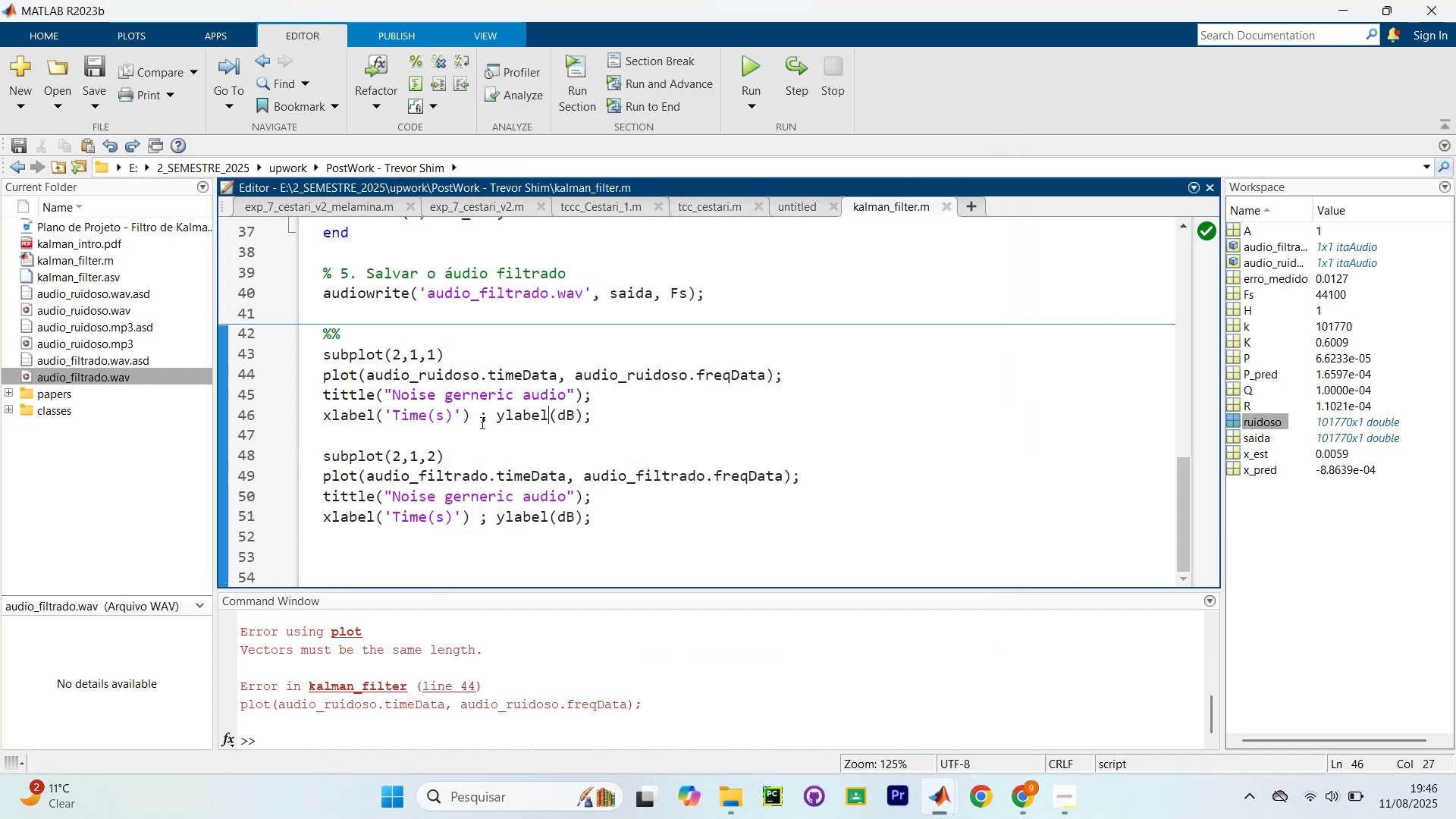 
left_click([469, 394])
 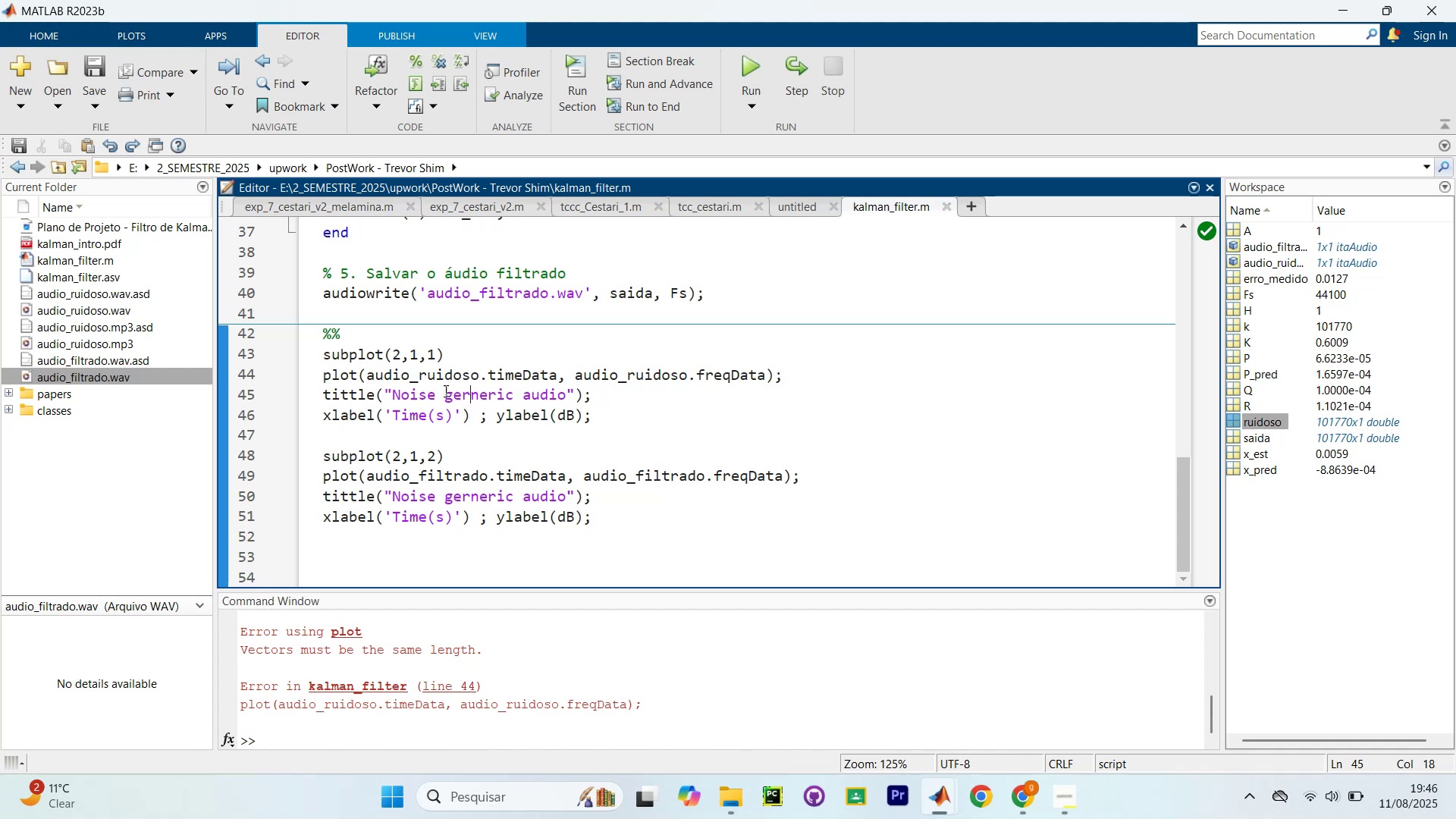 
key(Backspace)
 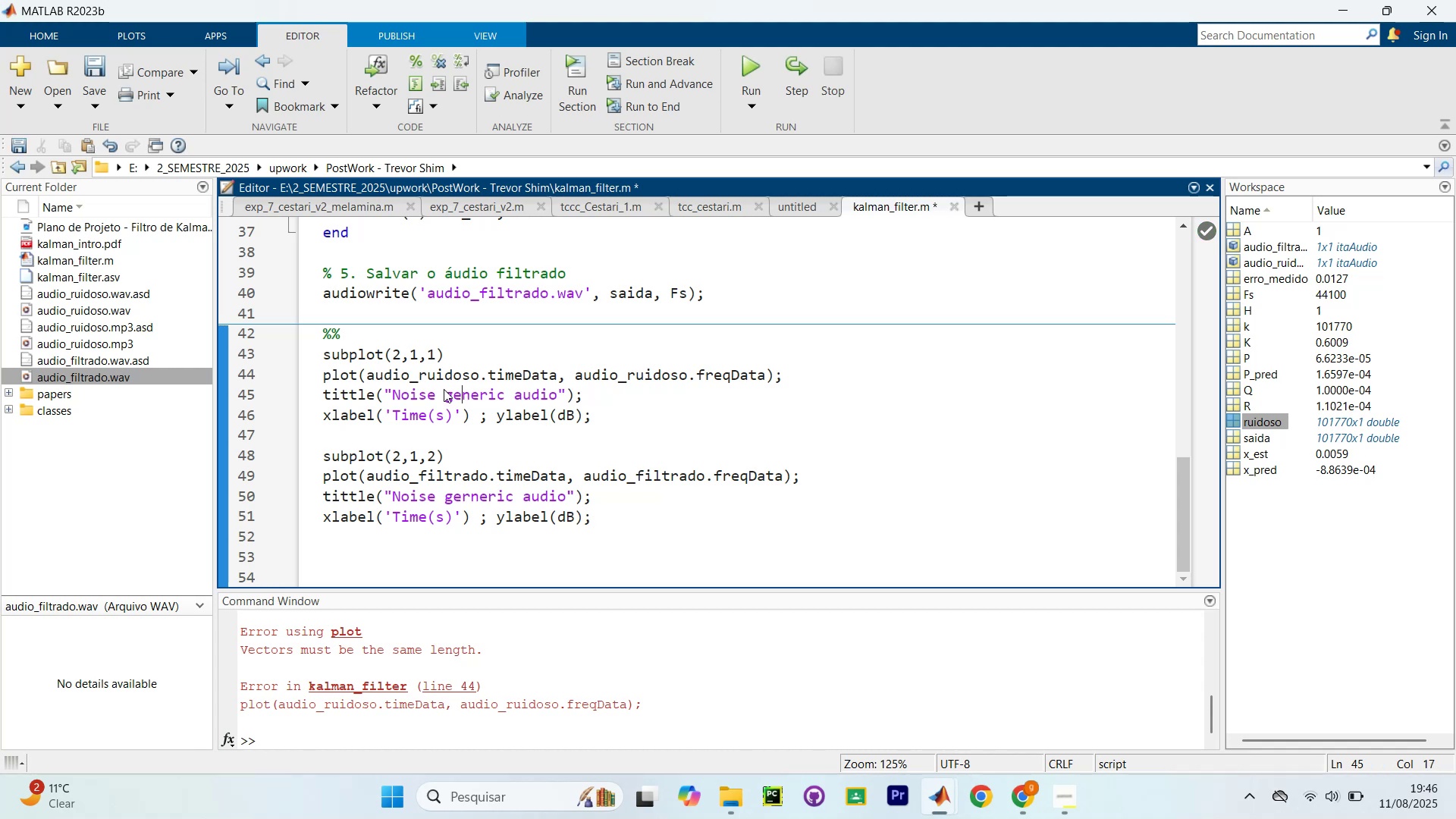 
key(ArrowDown)
 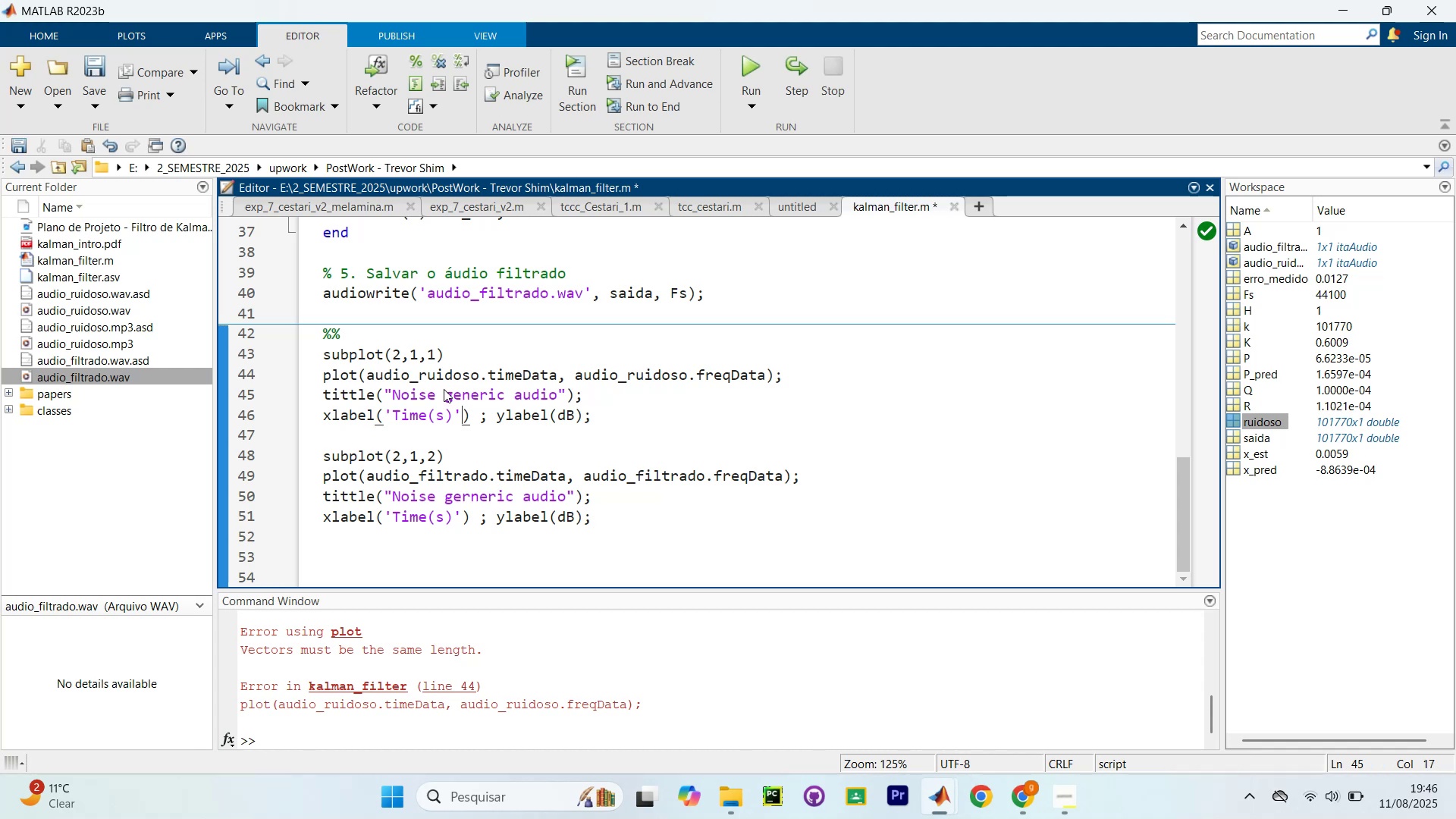 
key(ArrowDown)
 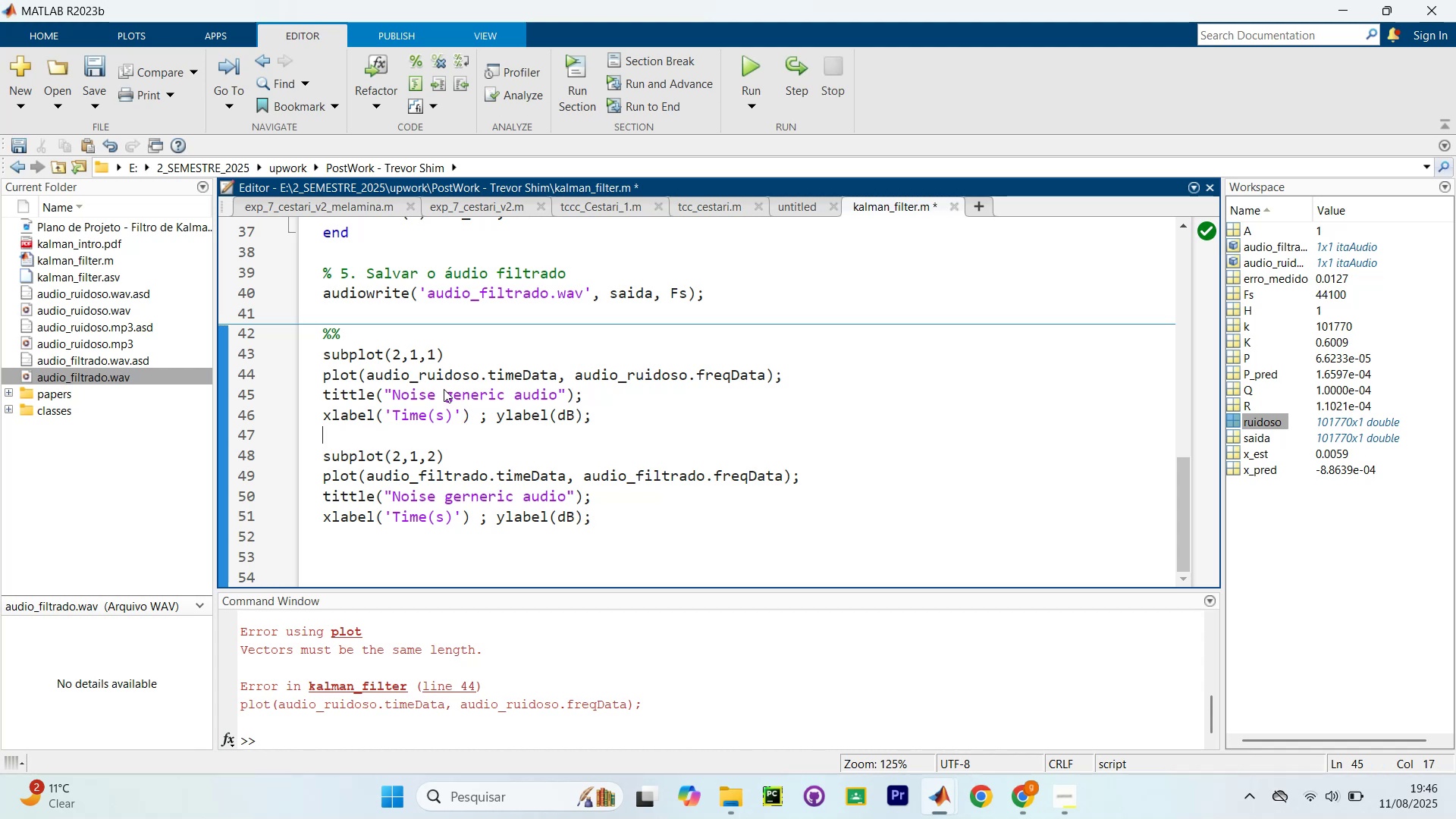 
key(ArrowDown)
 